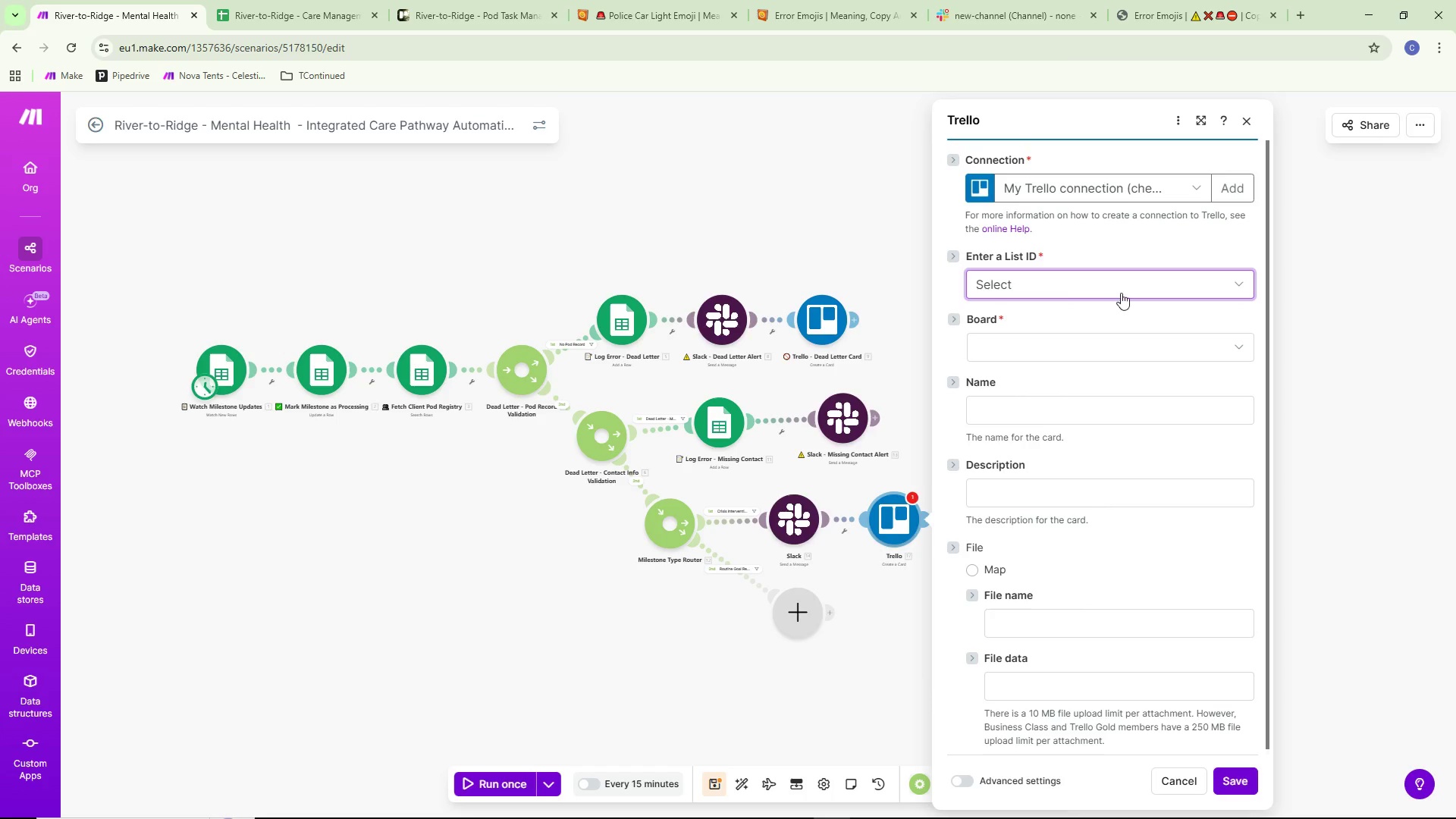 
left_click([1121, 287])
 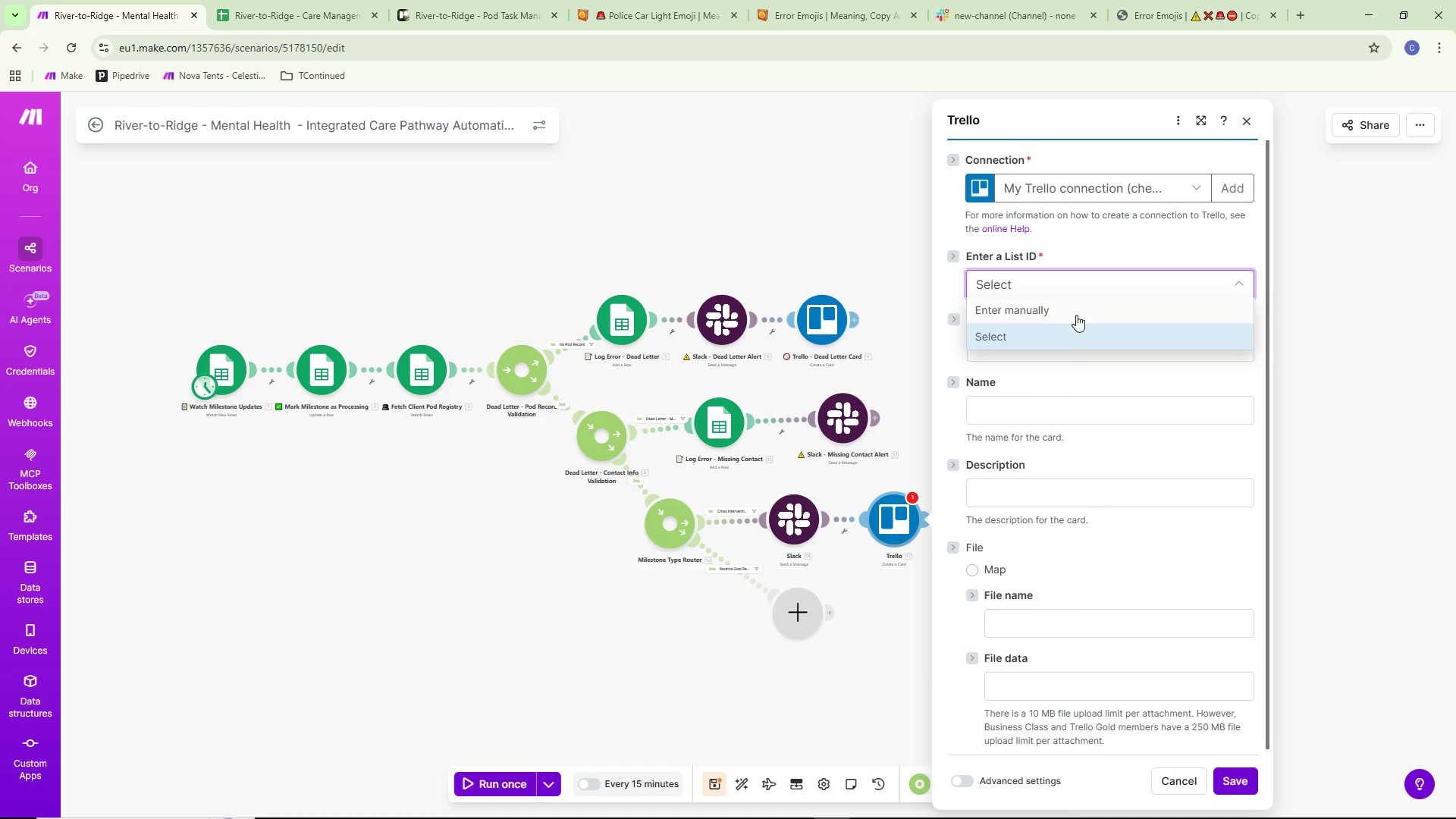 
left_click([1054, 329])
 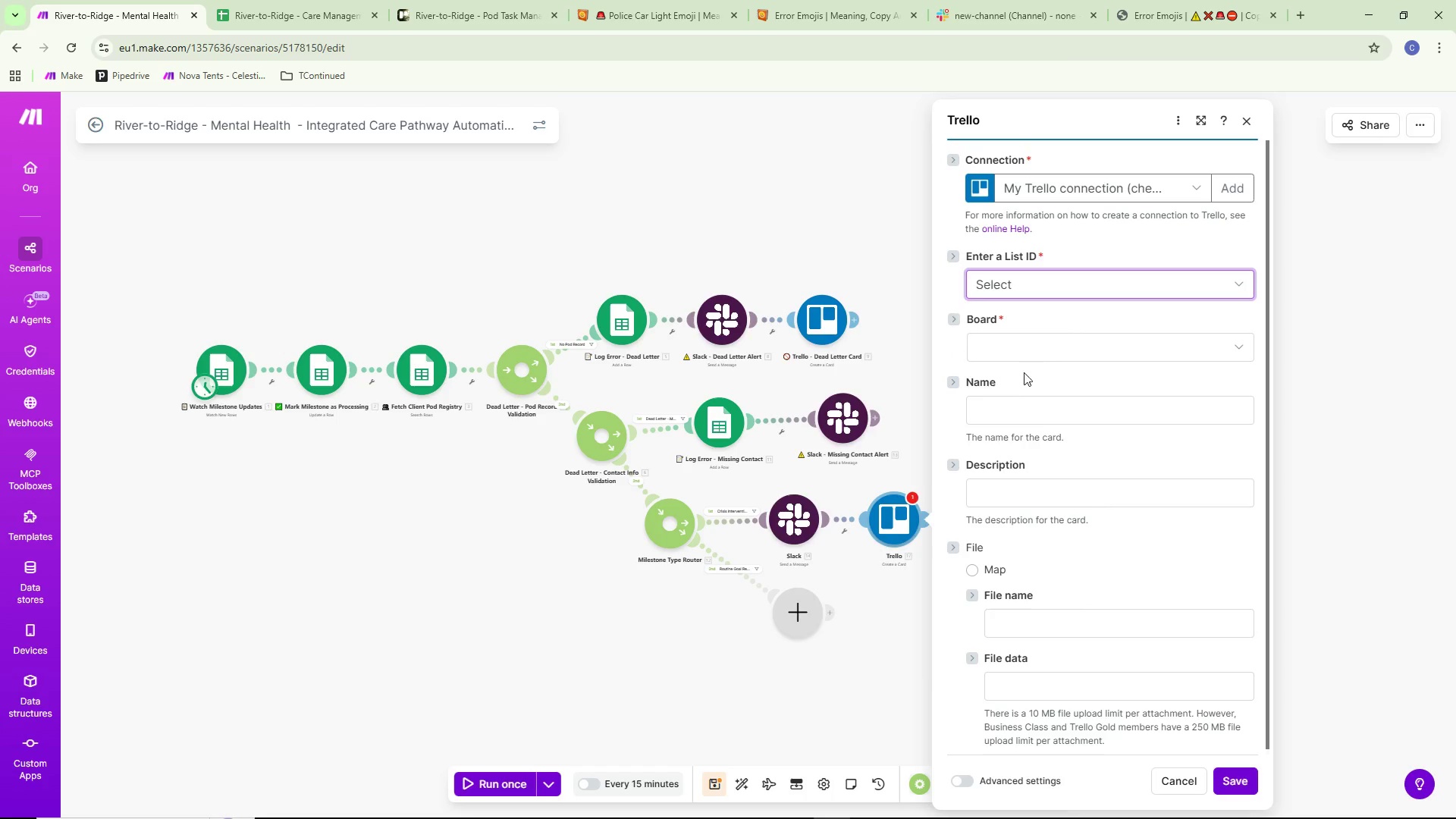 
left_click([1036, 347])
 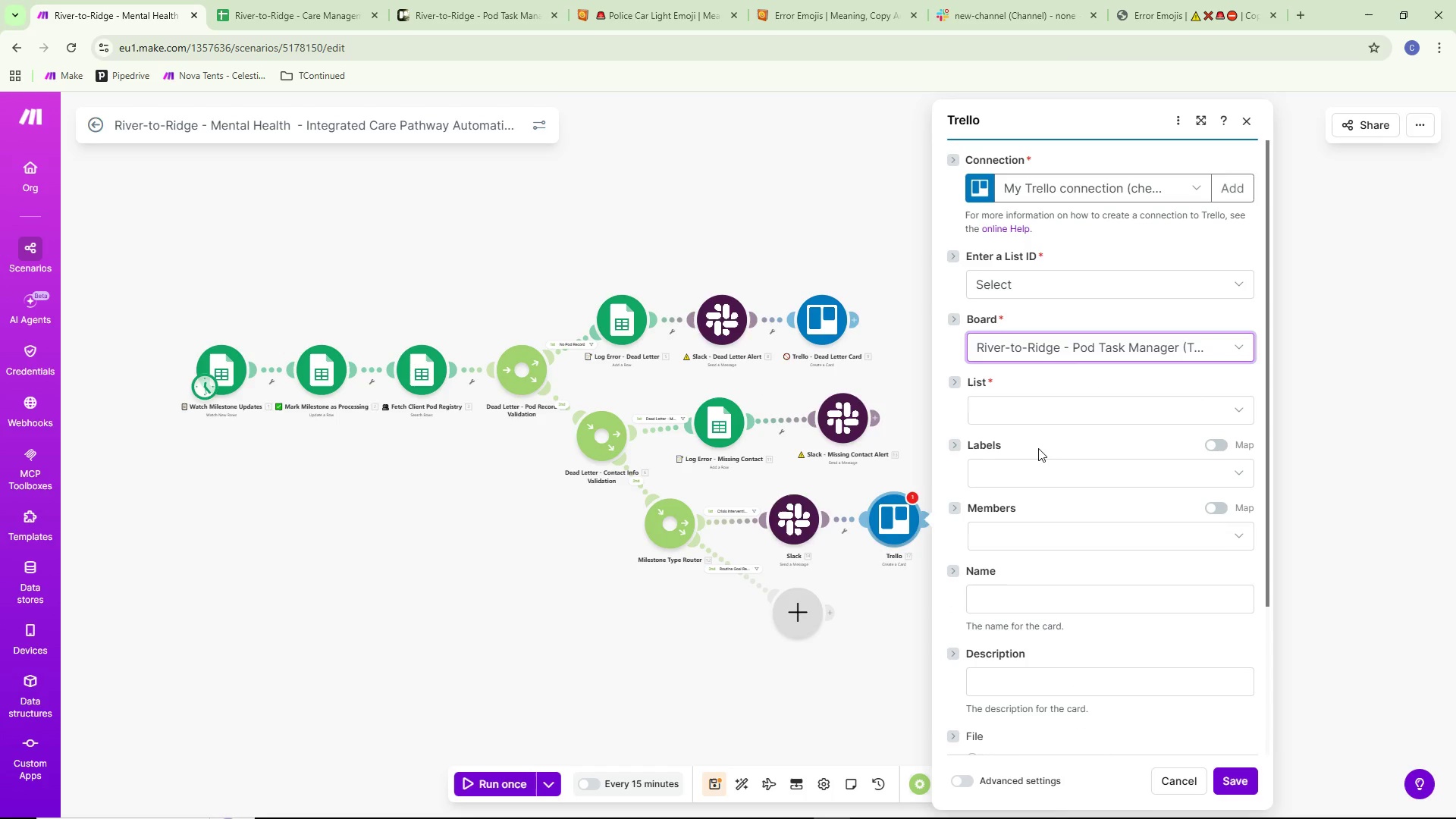 
wait(9.91)
 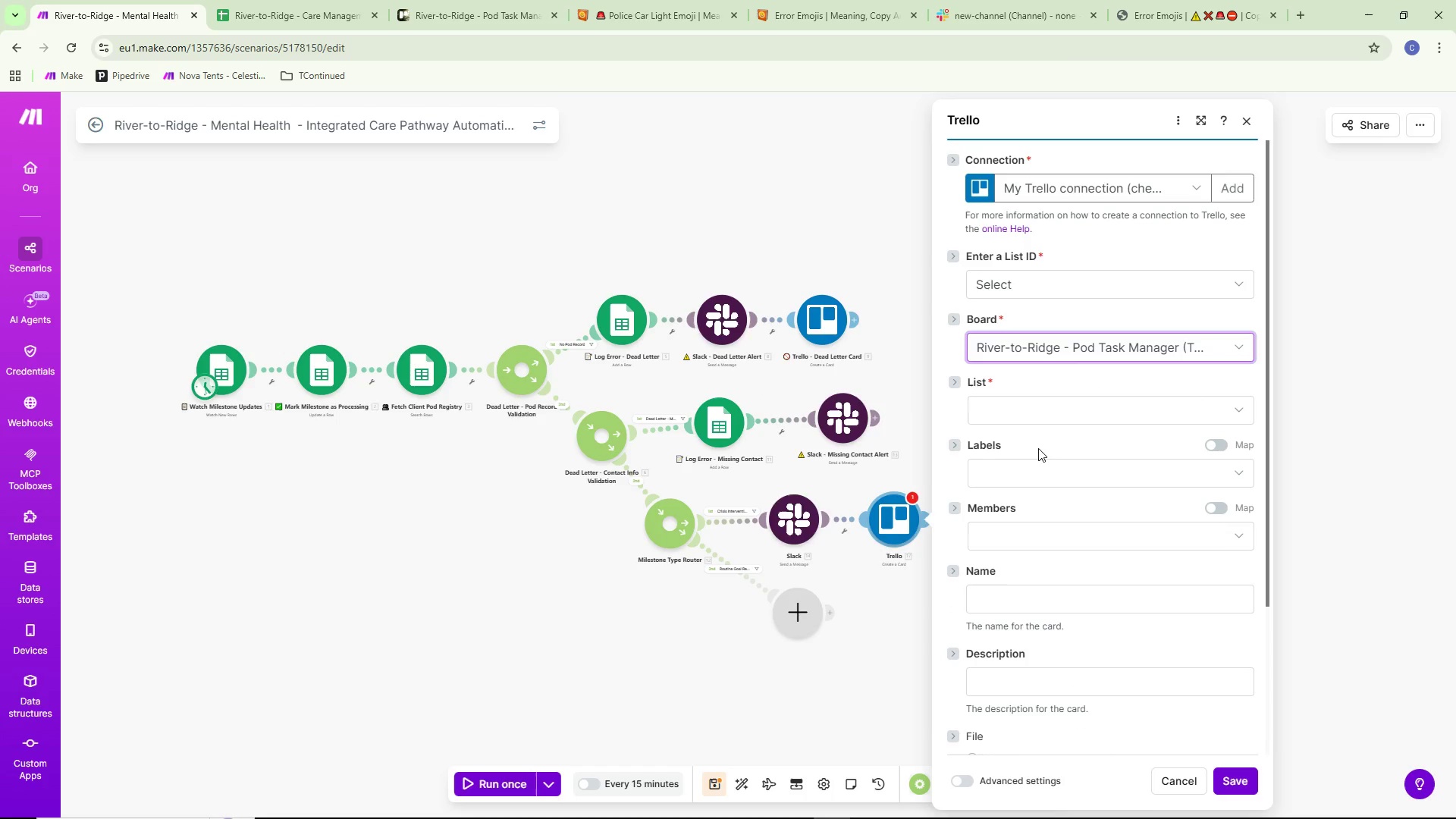 
left_click([1051, 414])
 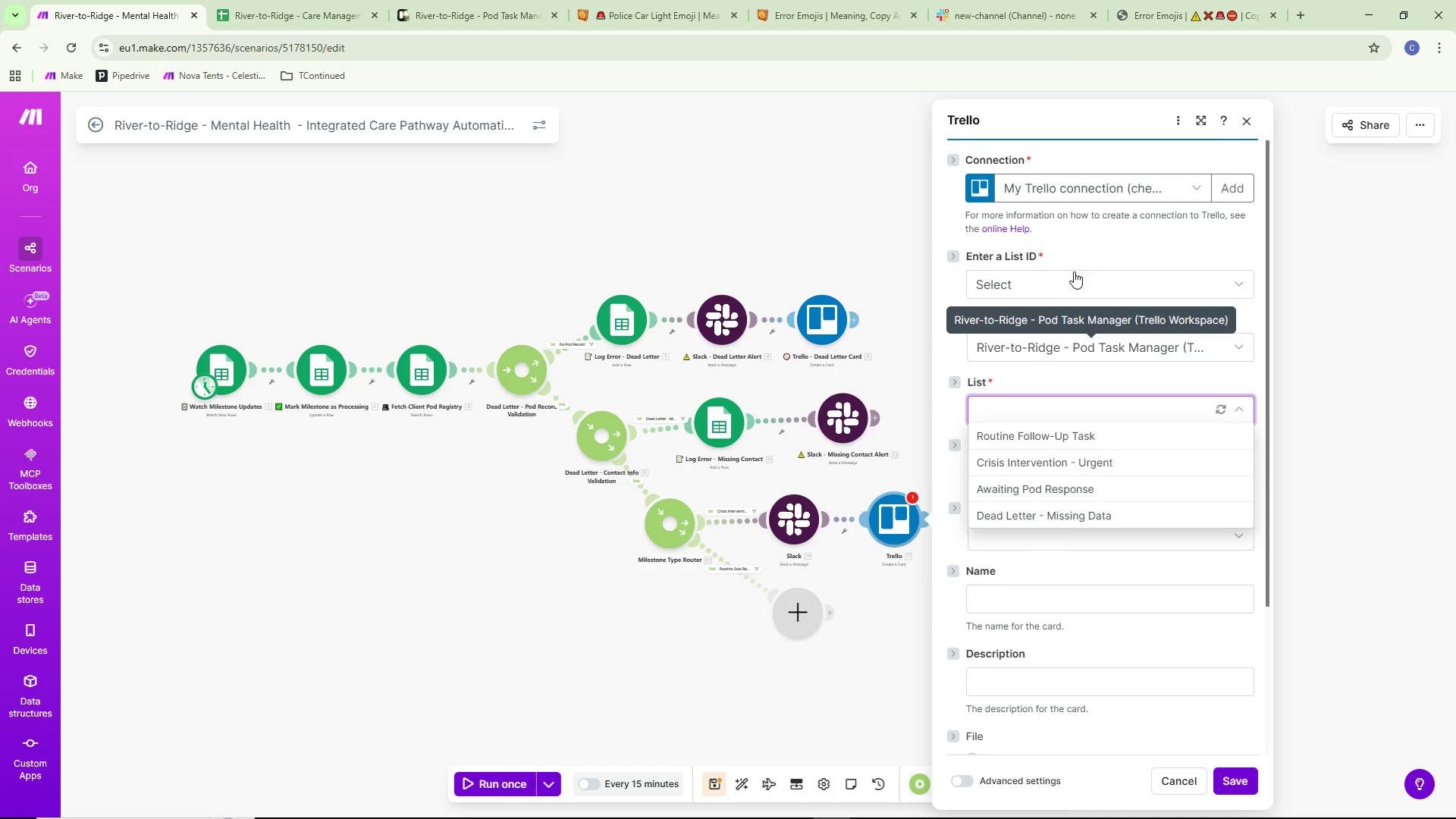 
wait(29.61)
 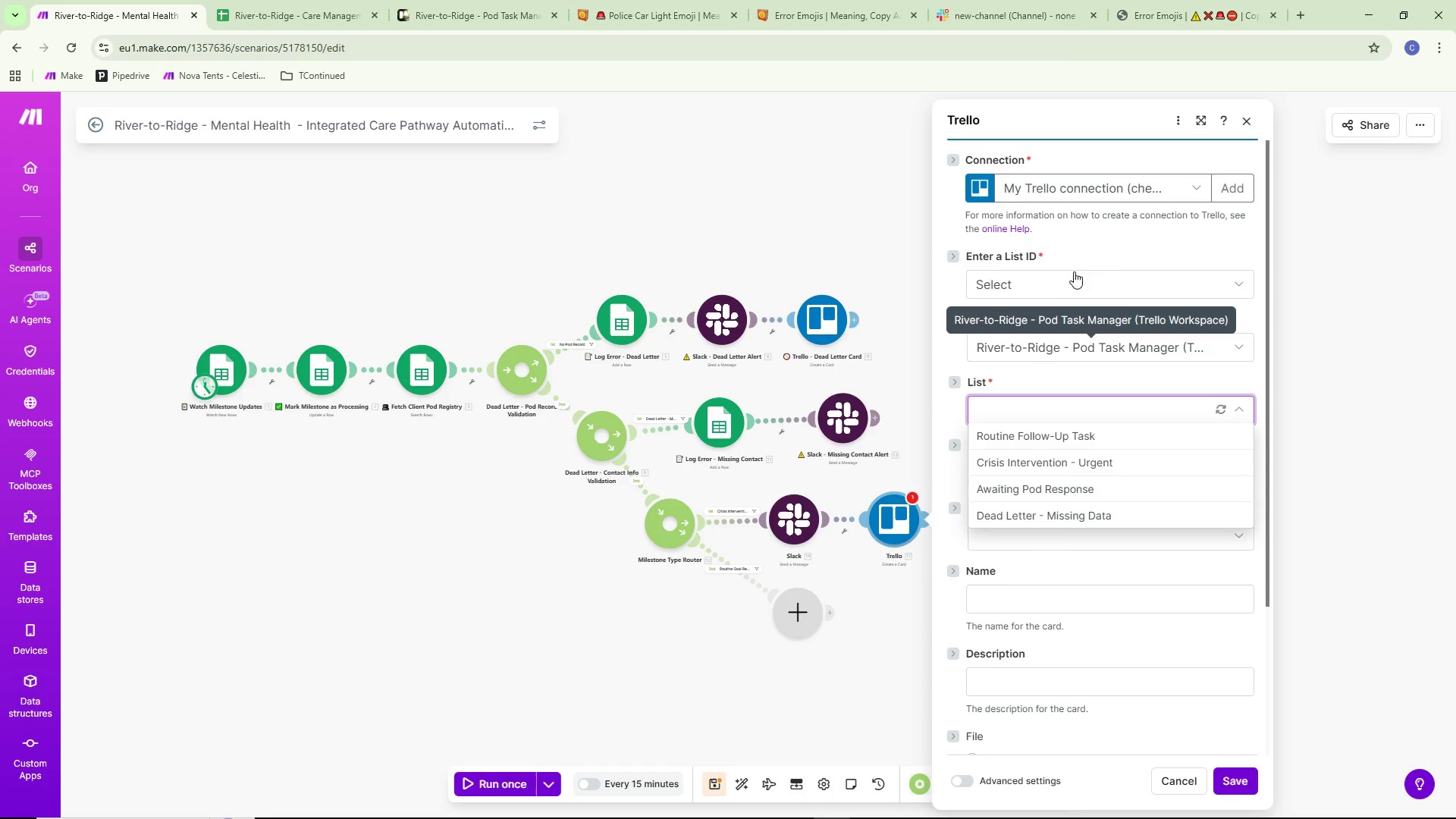 
left_click([1047, 465])
 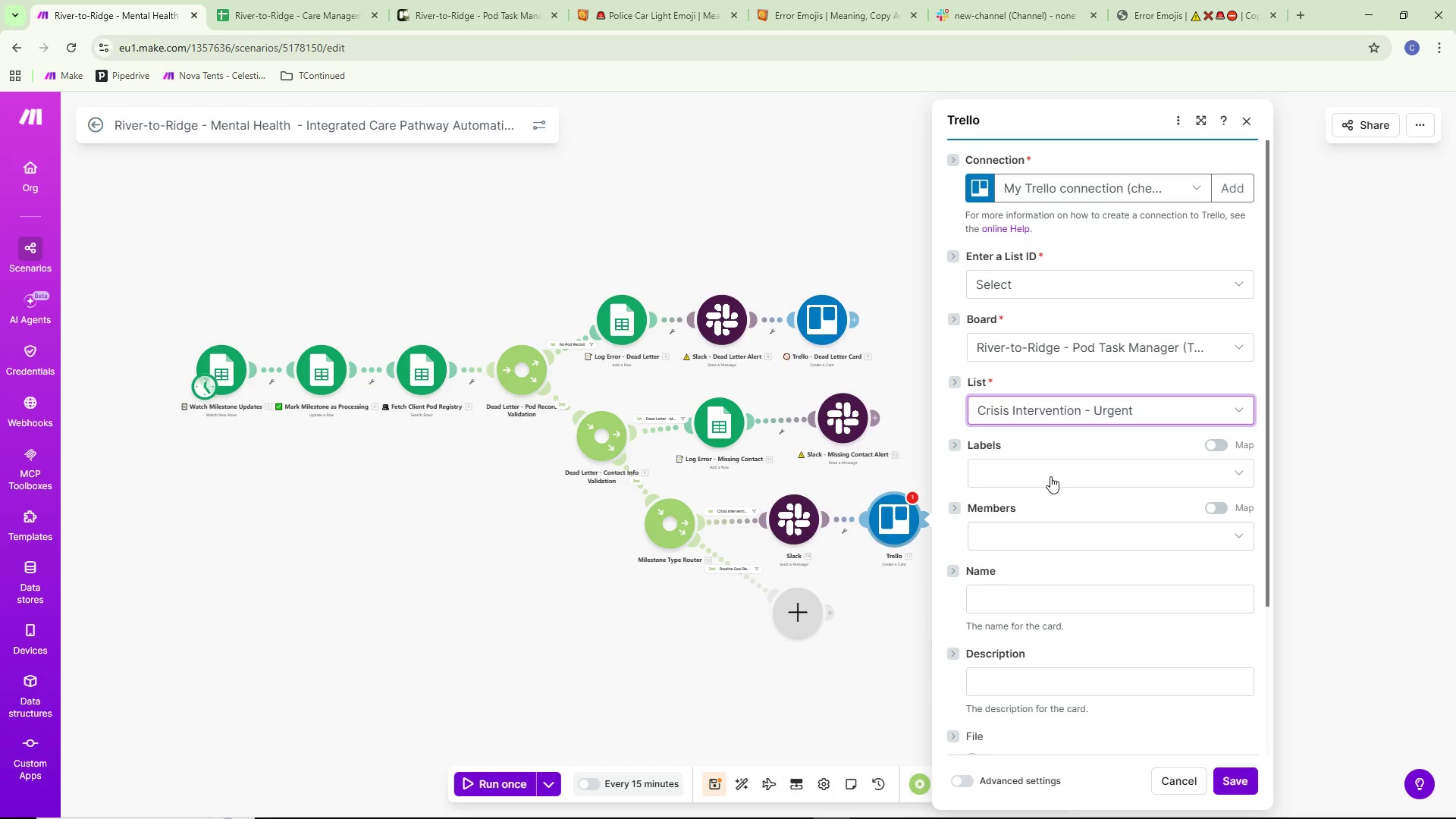 
left_click([1047, 473])
 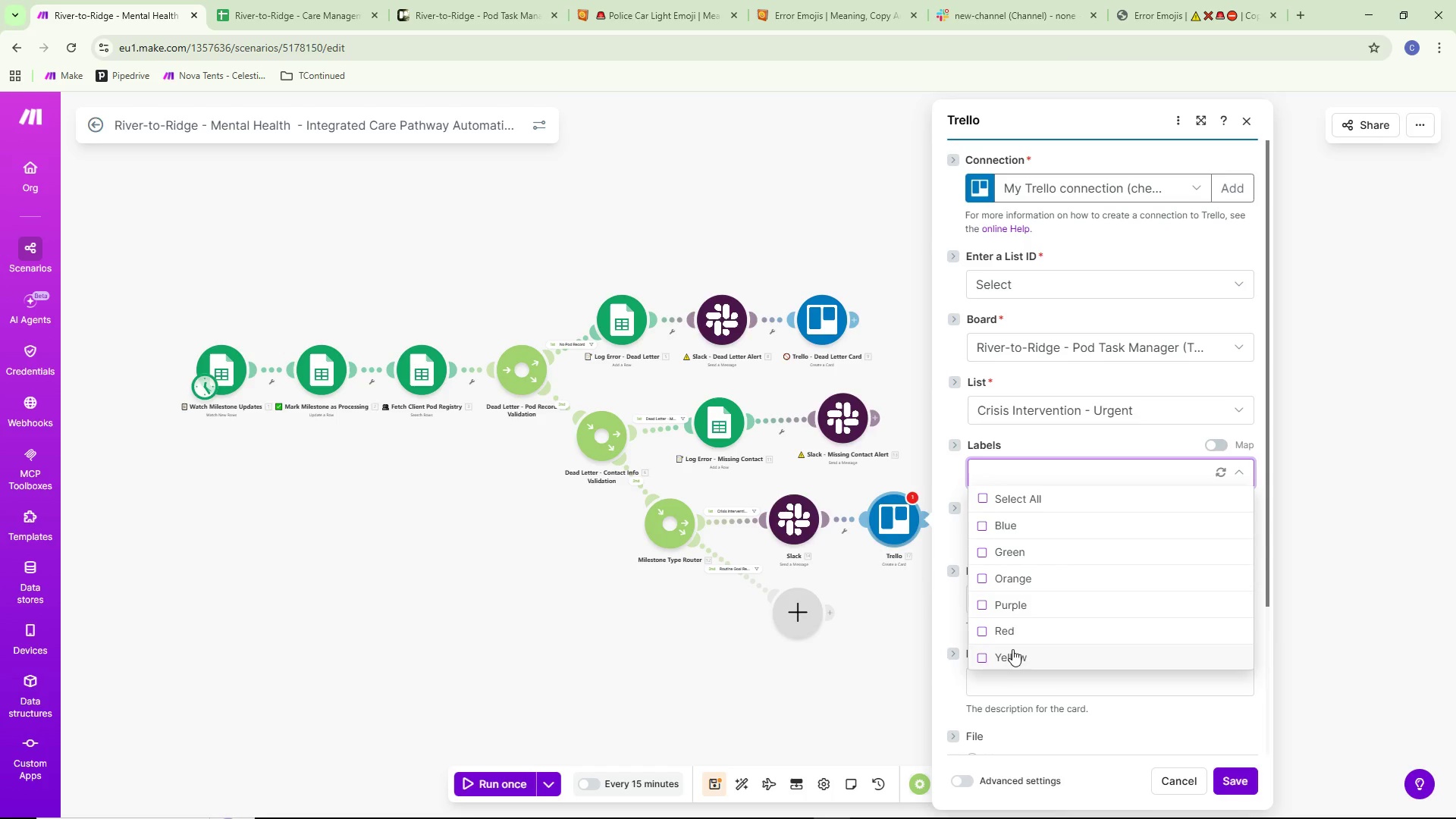 
wait(22.09)
 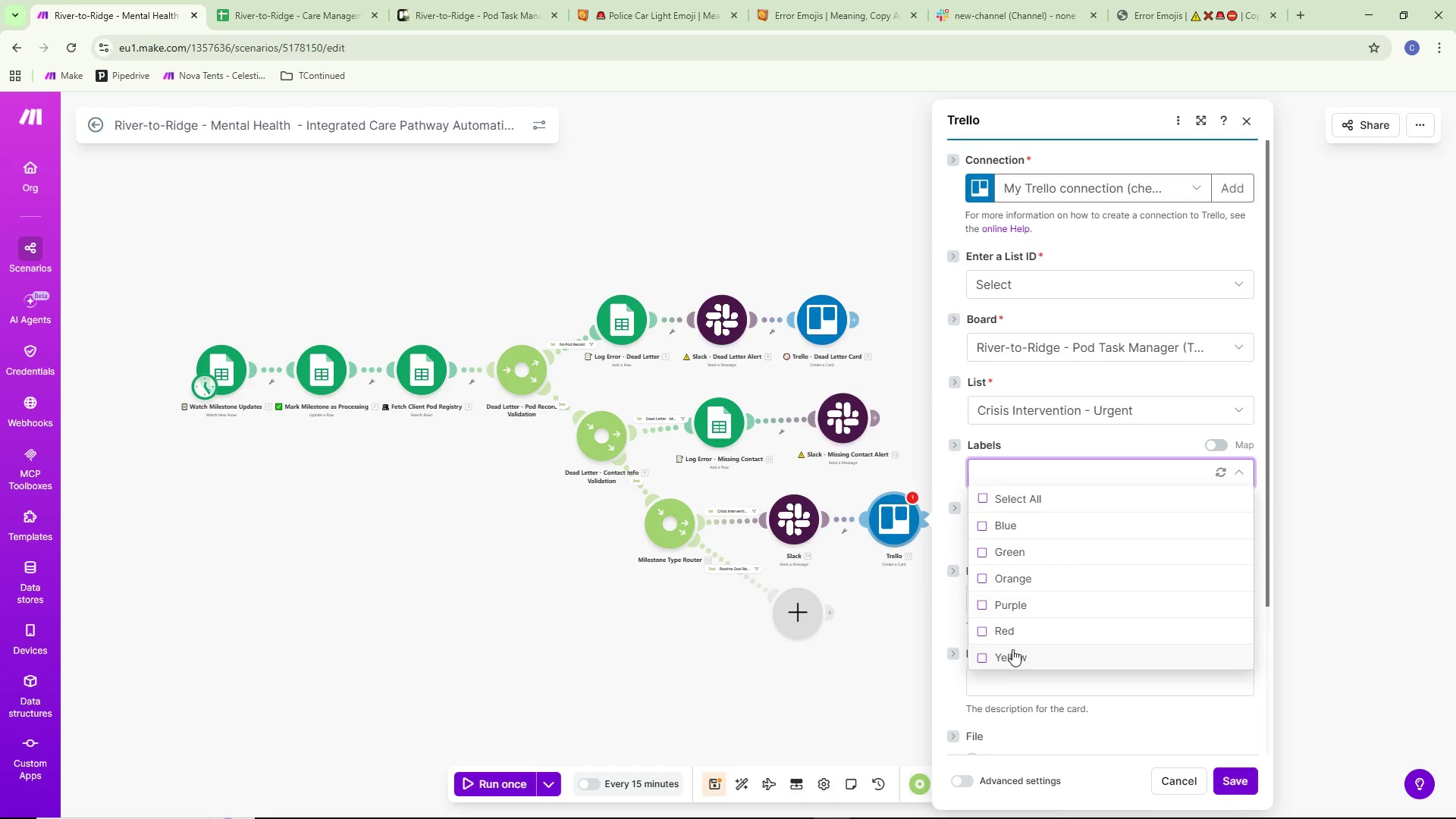 
left_click([1012, 637])
 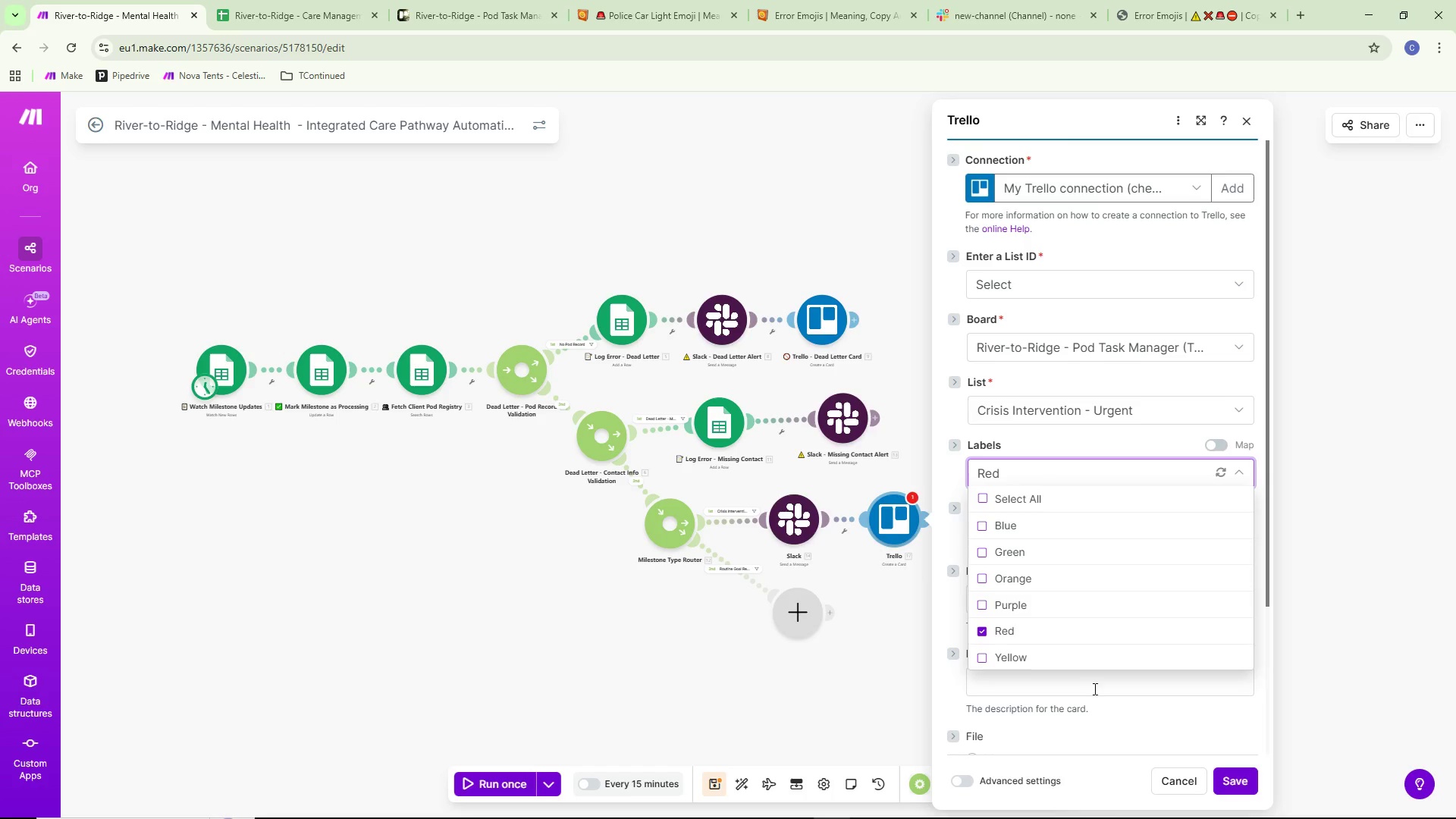 
left_click([1094, 686])
 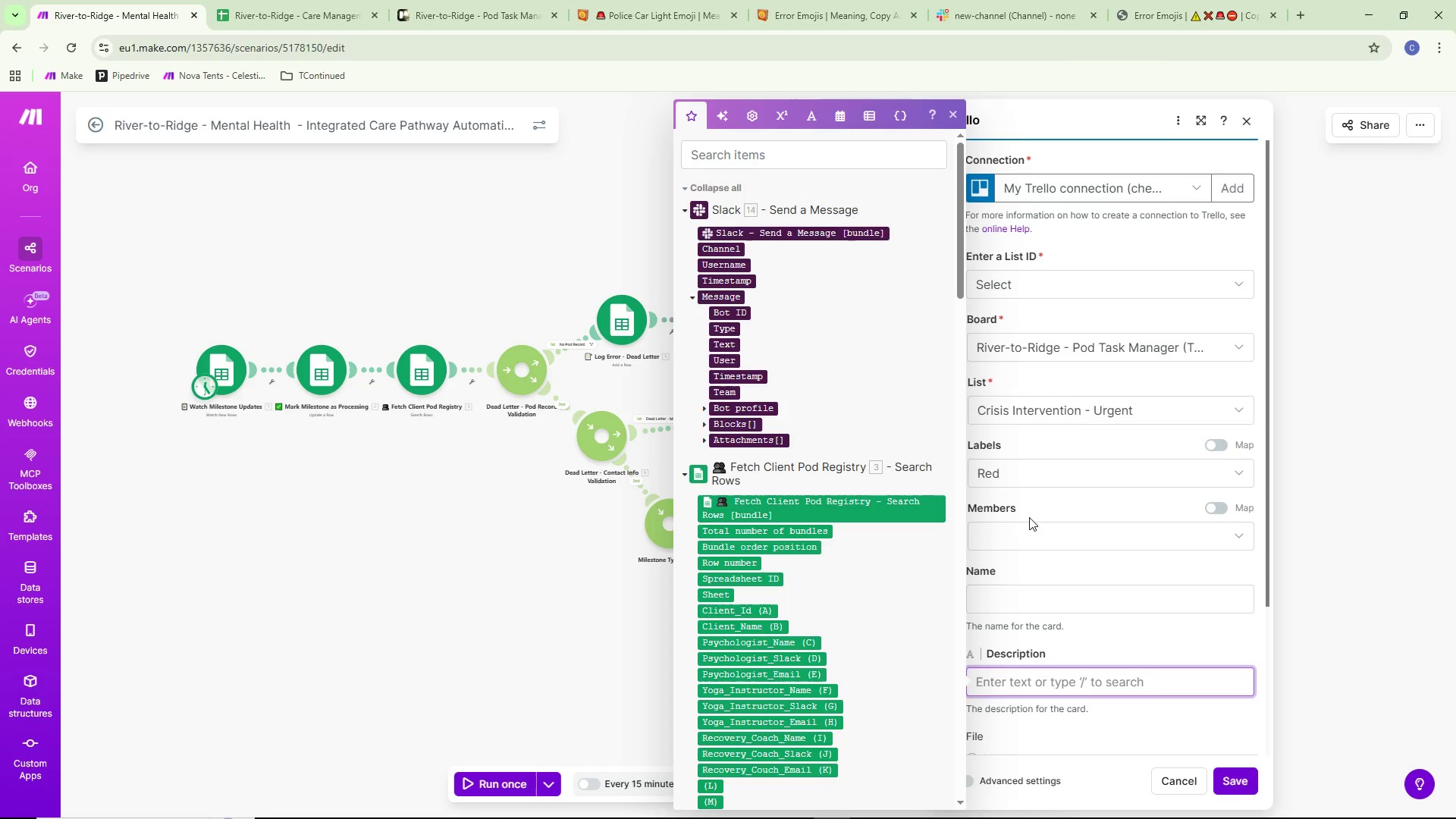 
left_click([1021, 537])
 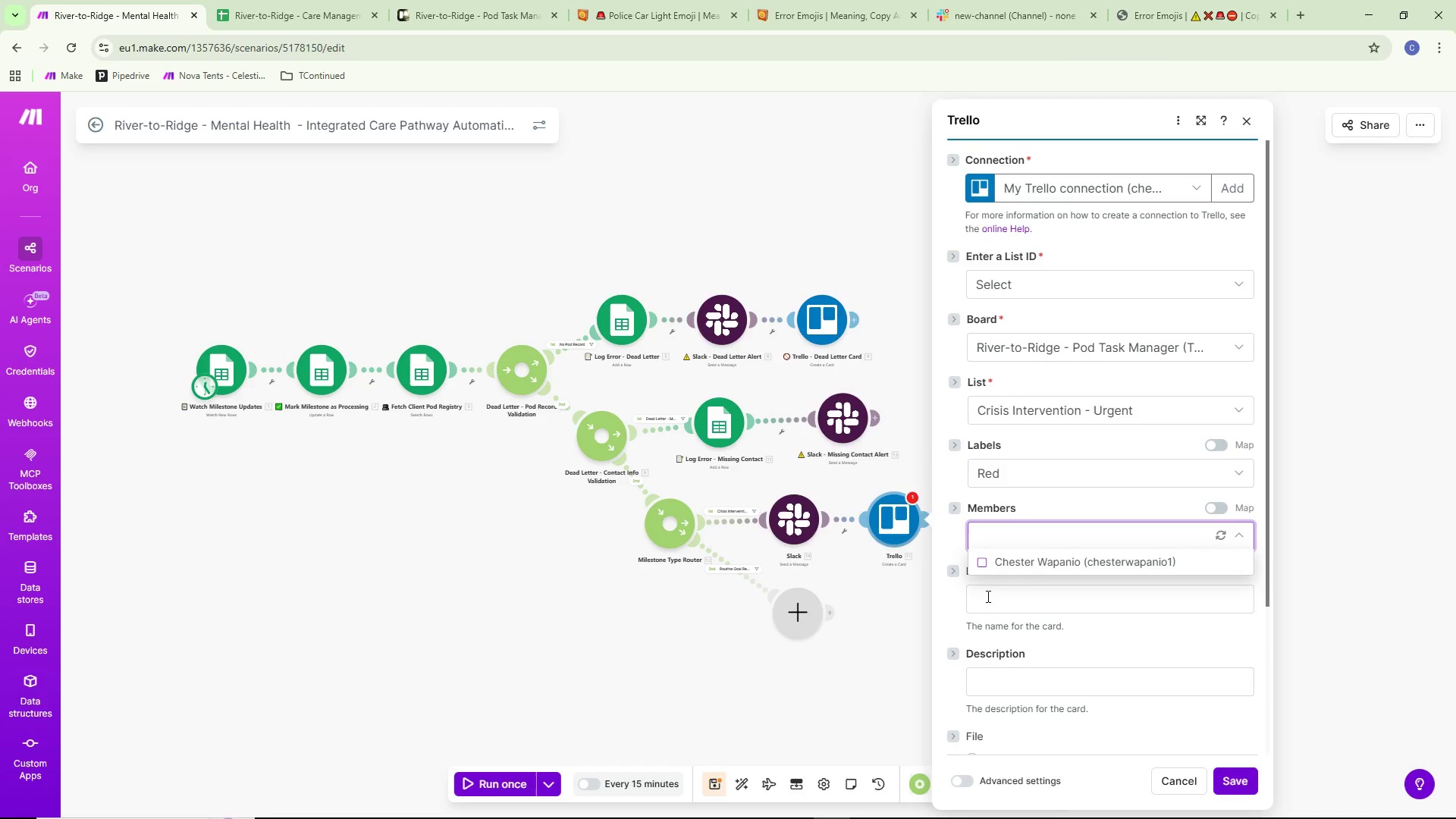 
left_click([974, 602])
 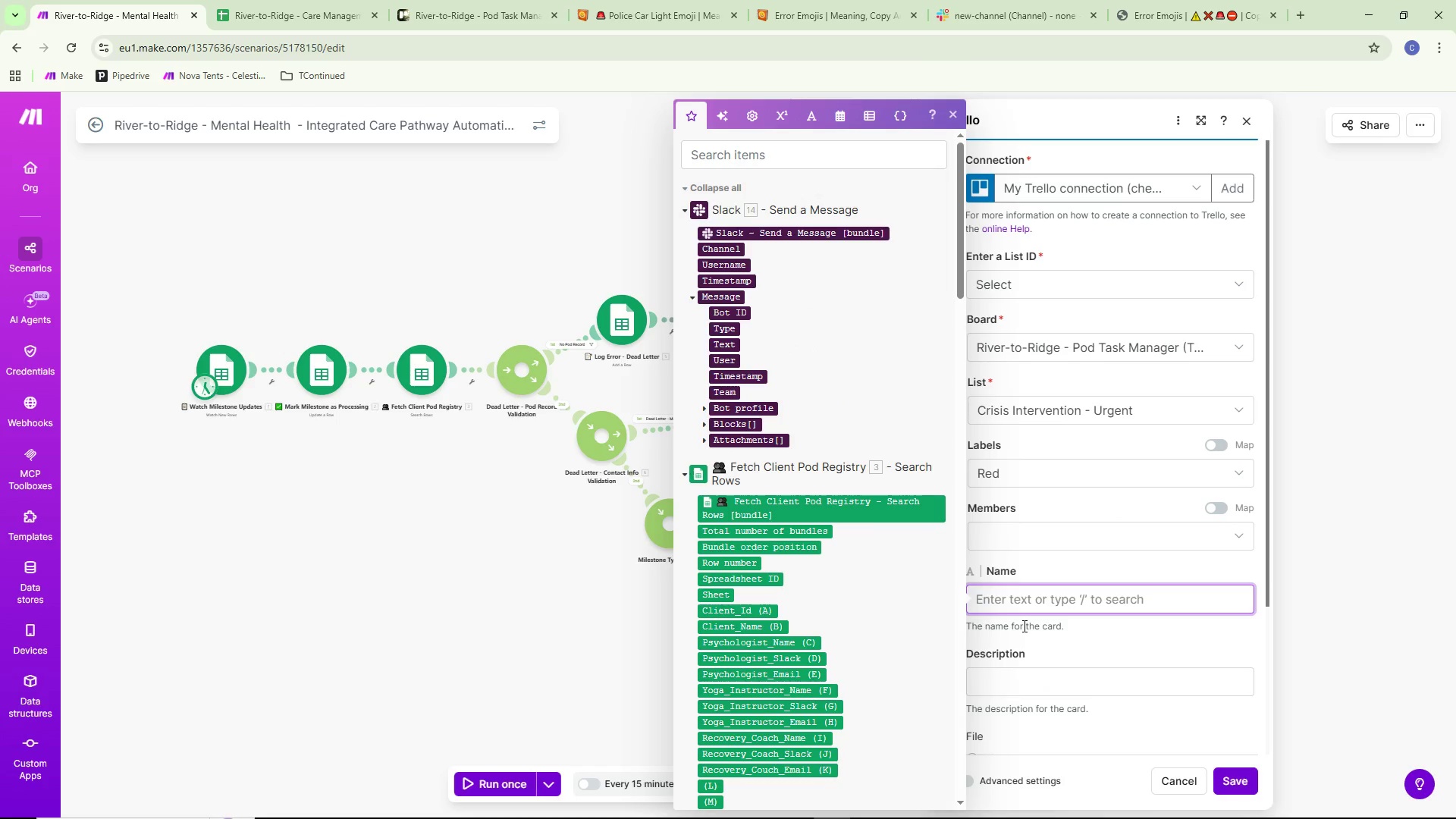 
wait(5.03)
 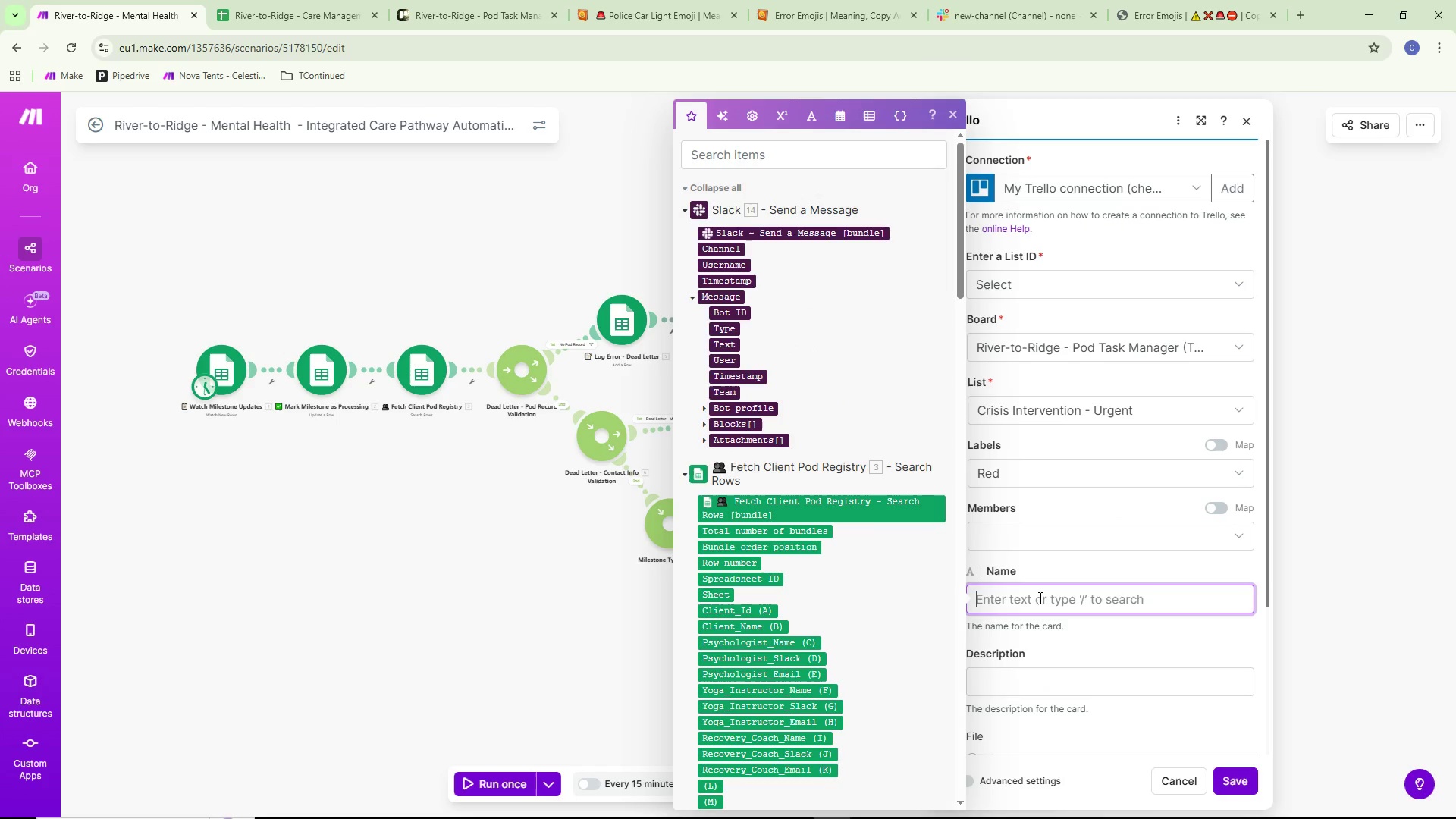 
left_click([681, 0])
 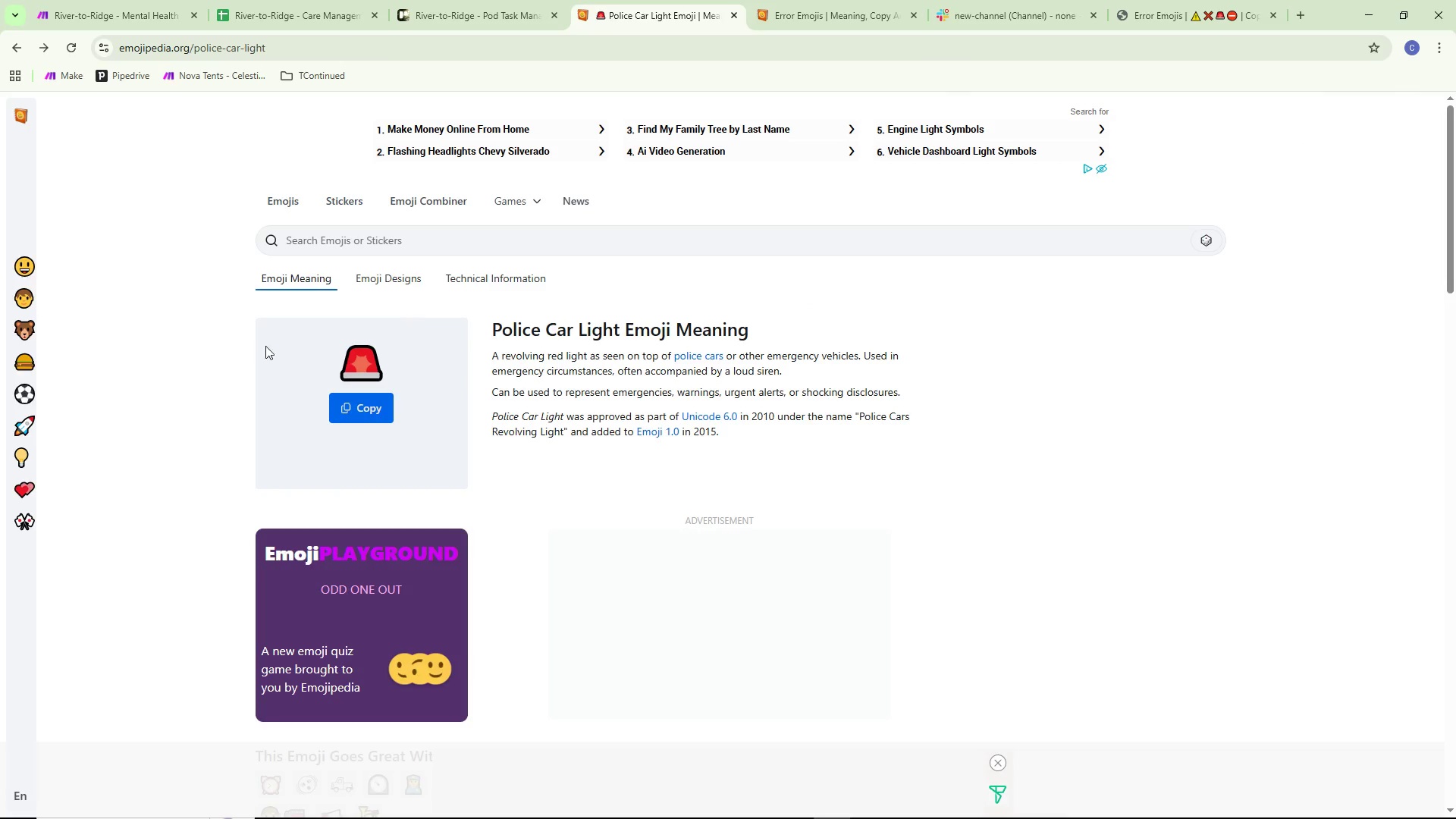 
left_click([123, 34])
 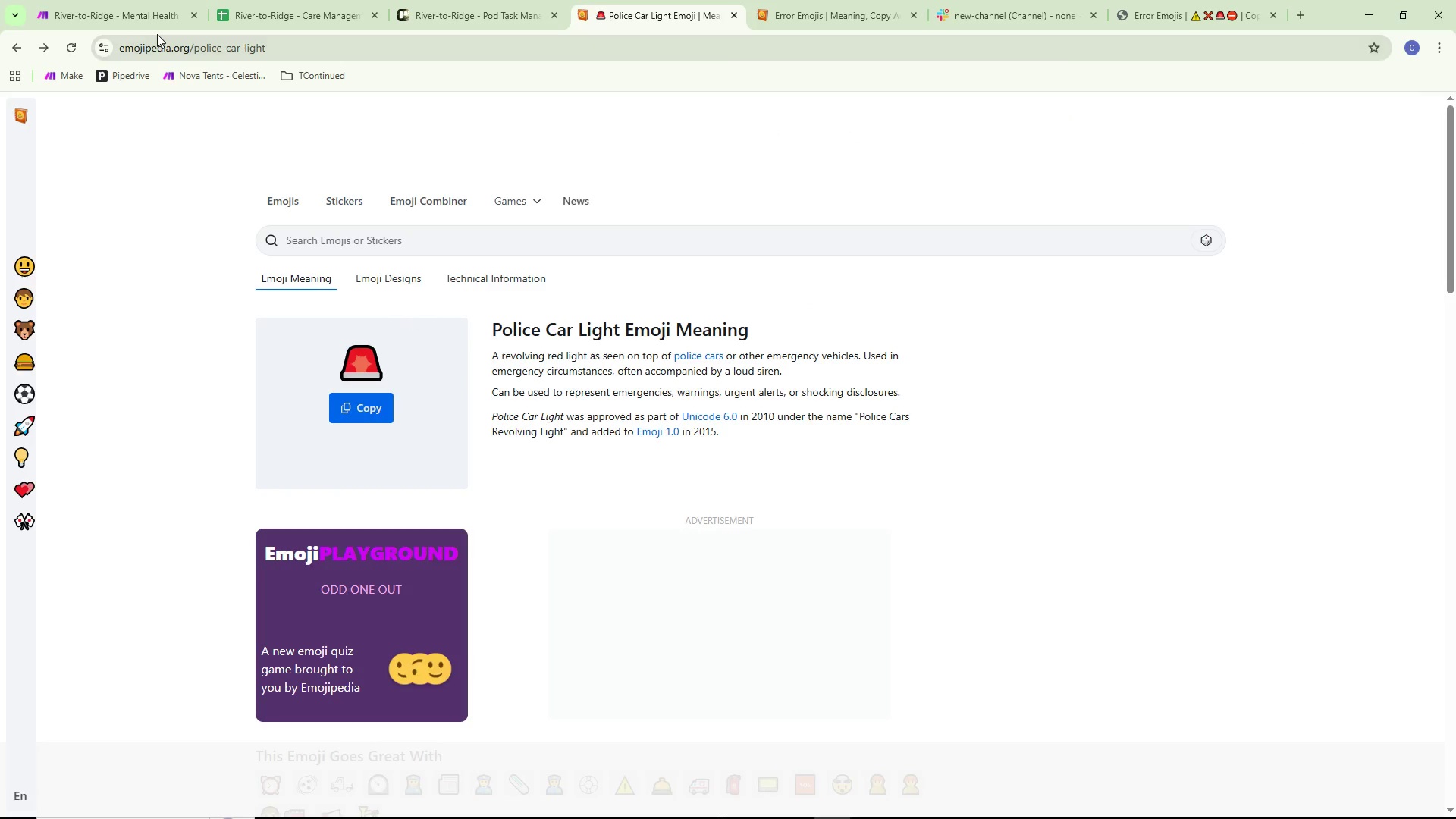 
left_click([148, 11])
 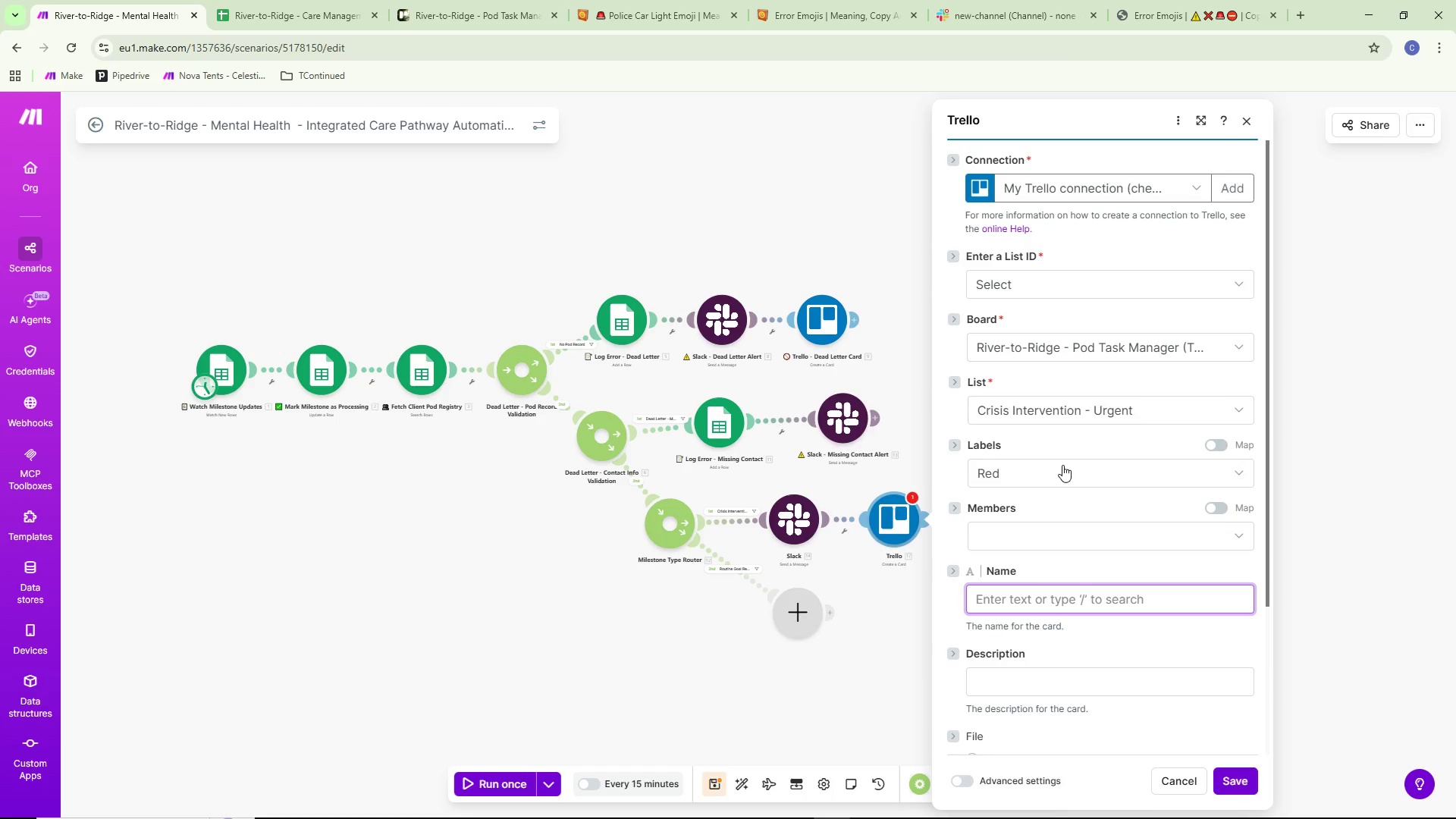 
wait(14.41)
 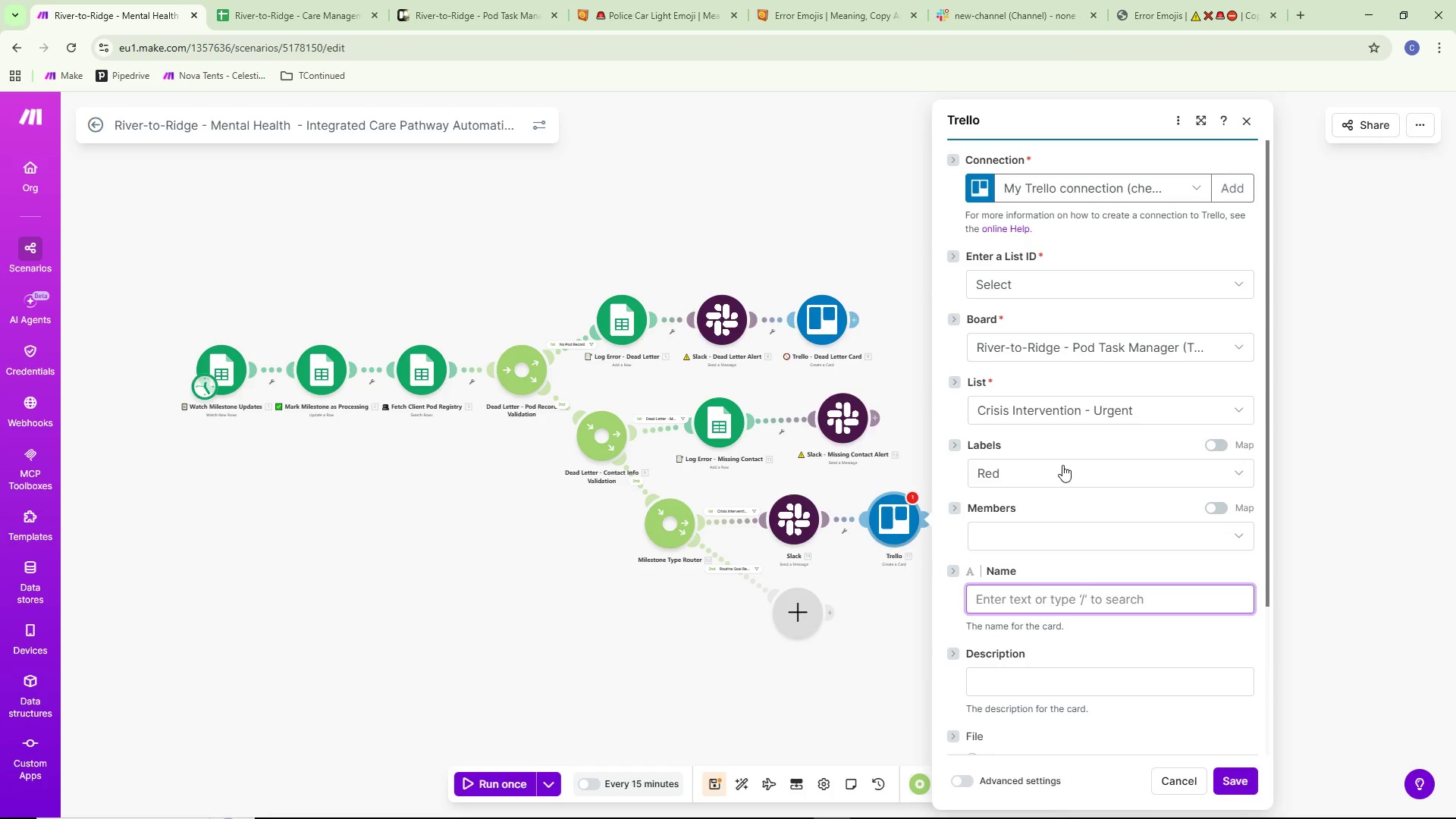 
scroll: coordinate [1112, 568], scroll_direction: down, amount: 2.0
 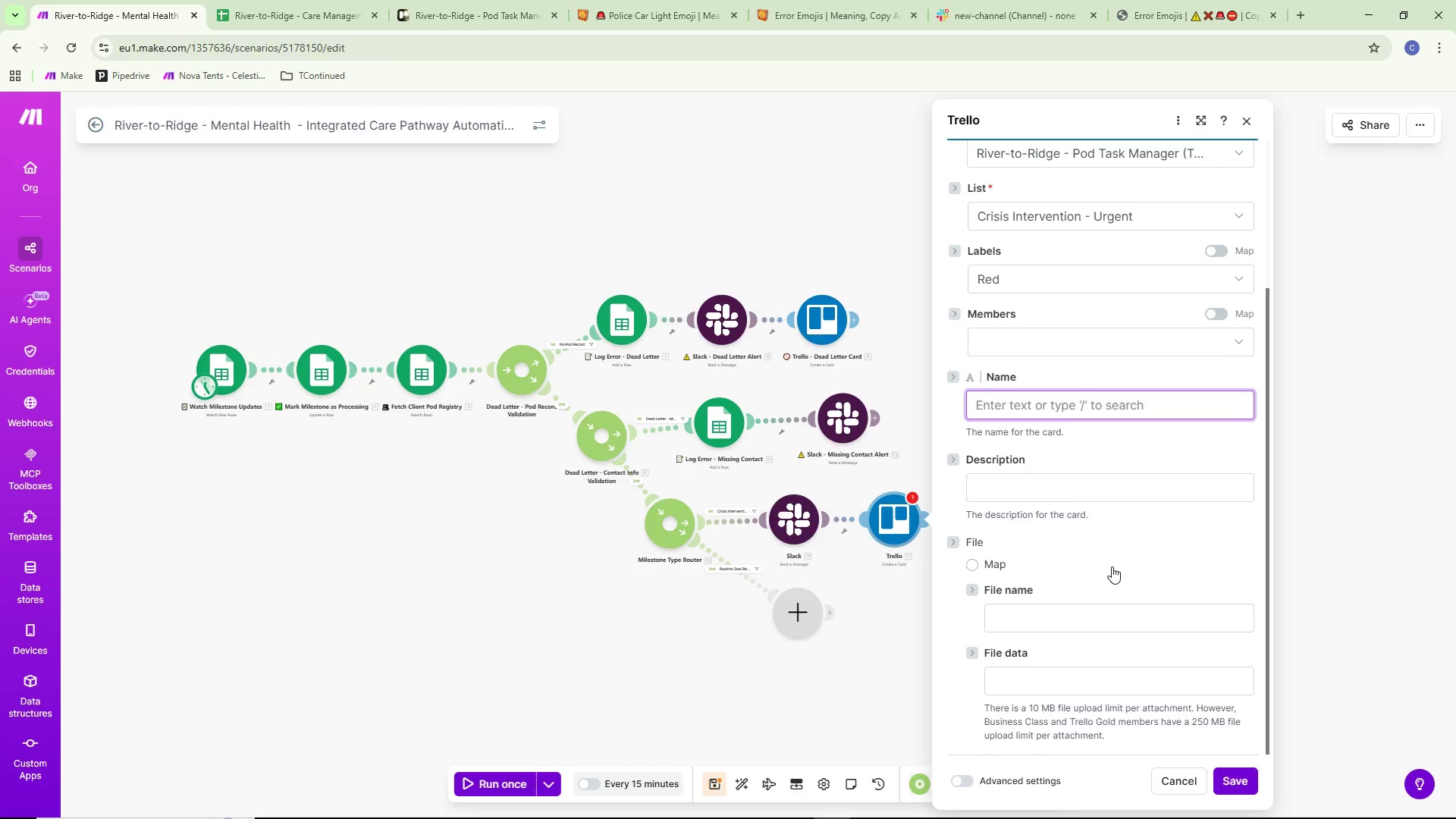 
scroll: coordinate [1116, 566], scroll_direction: up, amount: 1.0
 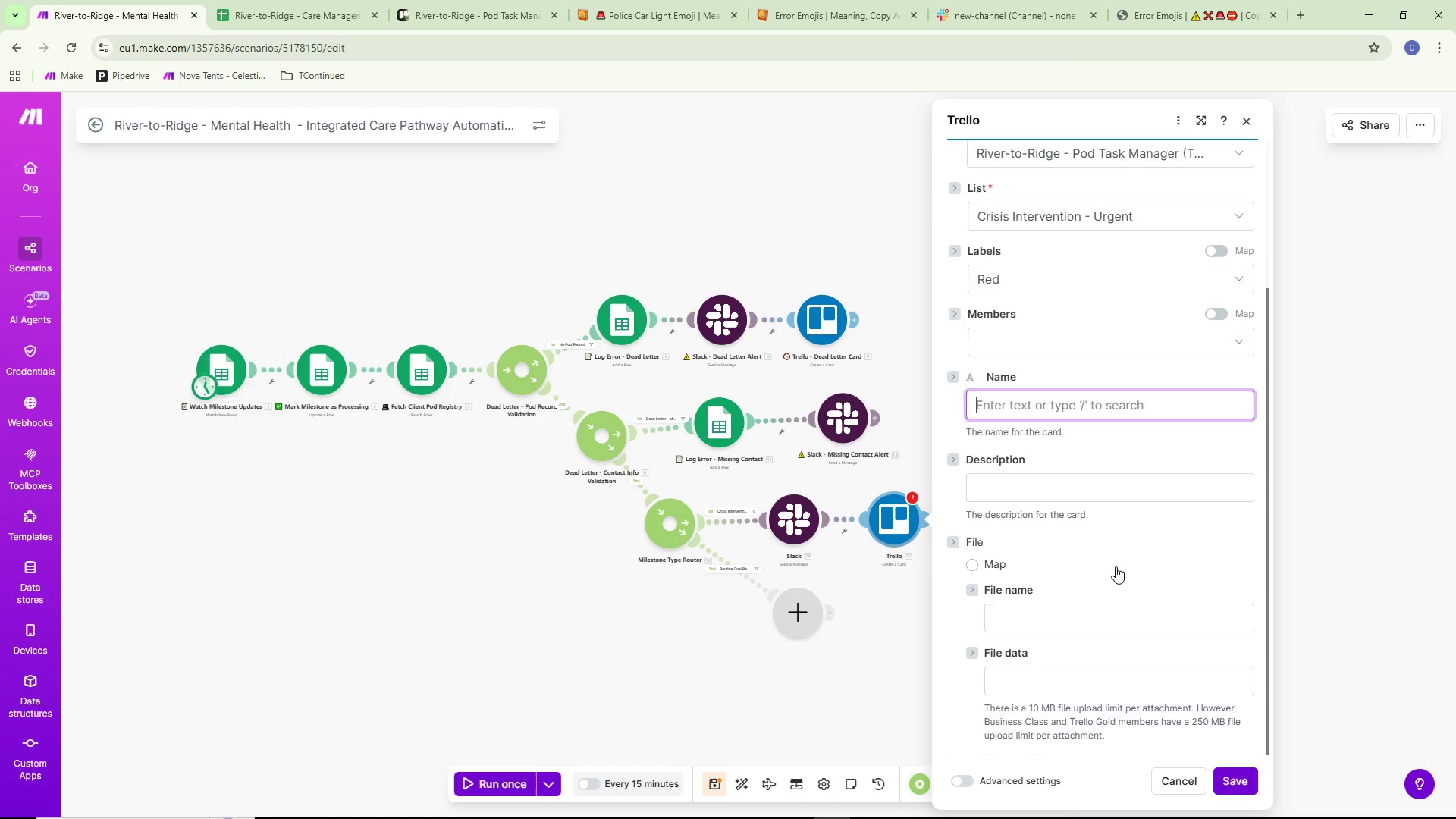 
wait(5.29)
 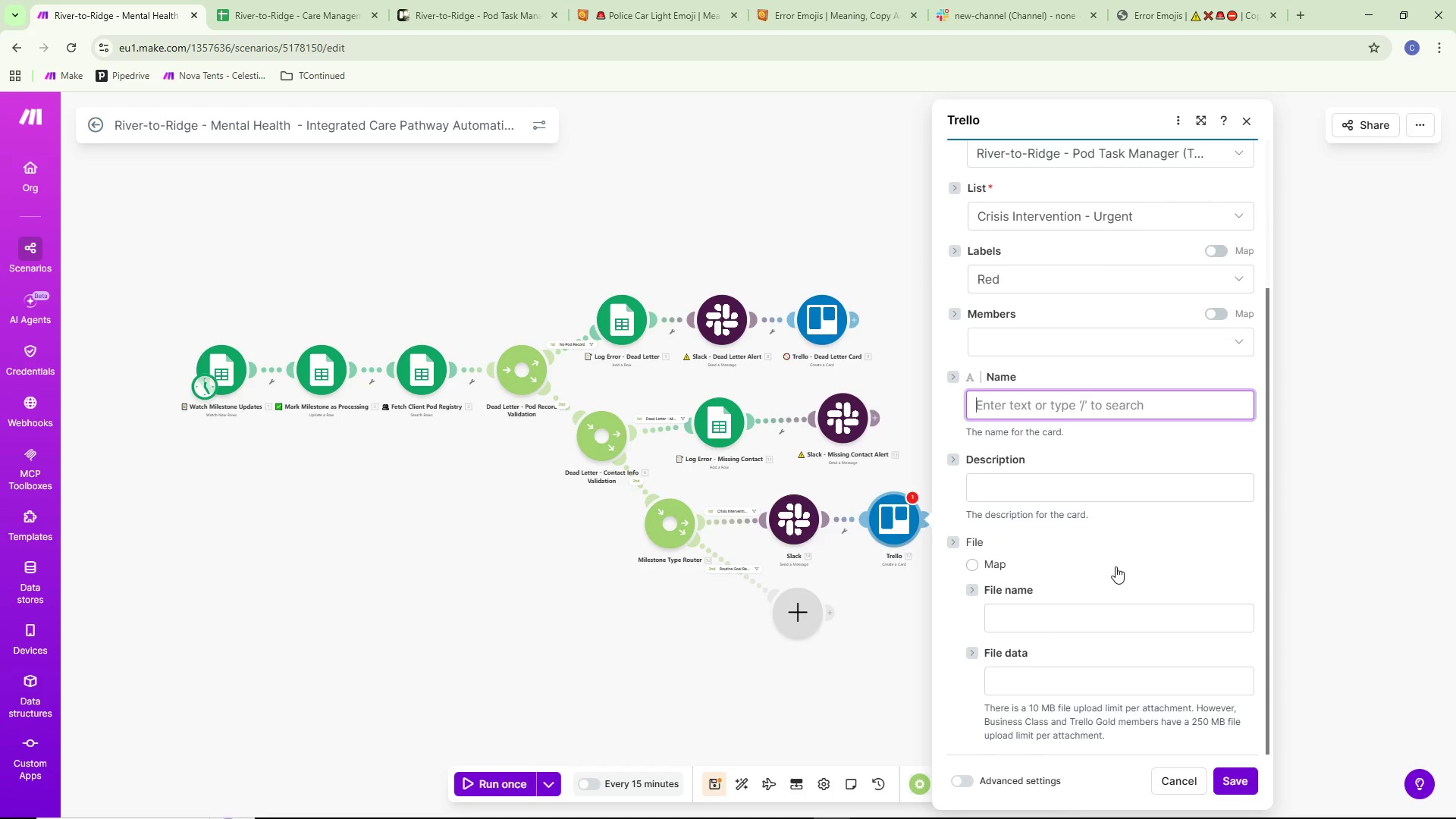 
scroll: coordinate [1118, 569], scroll_direction: none, amount: 0.0
 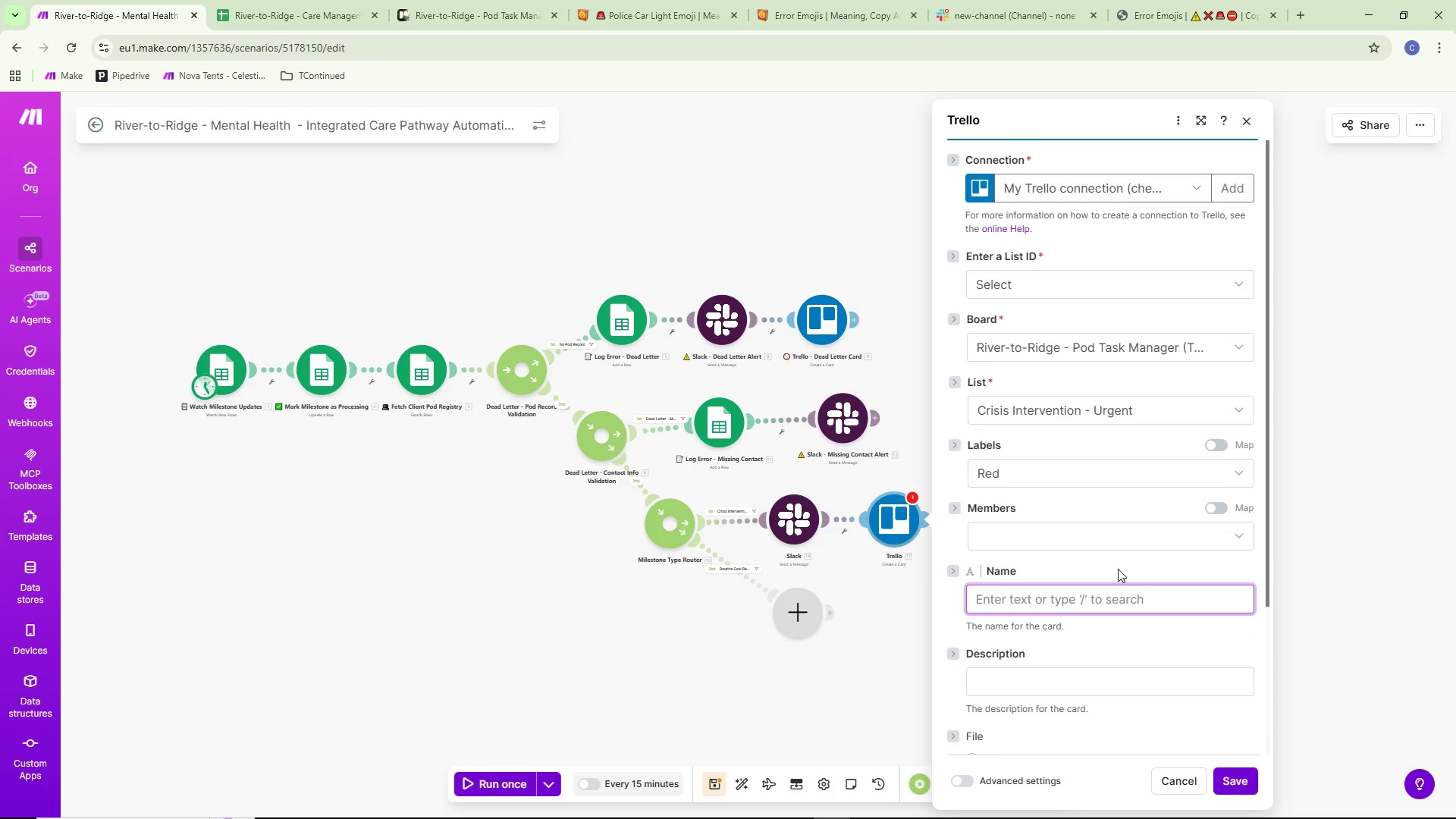 
scroll: coordinate [1118, 569], scroll_direction: up, amount: 4.0
 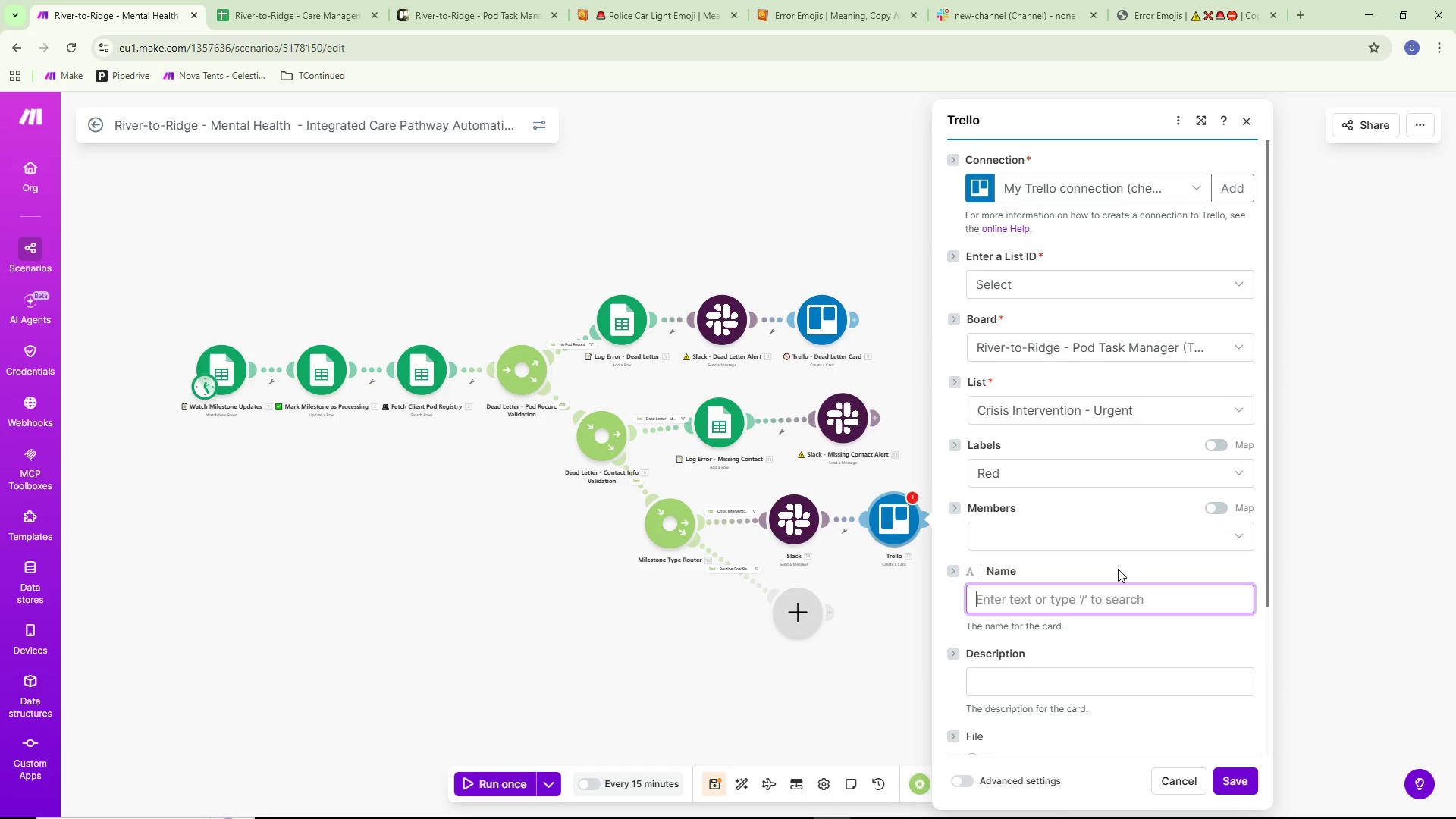 
scroll: coordinate [1119, 573], scroll_direction: down, amount: 6.0
 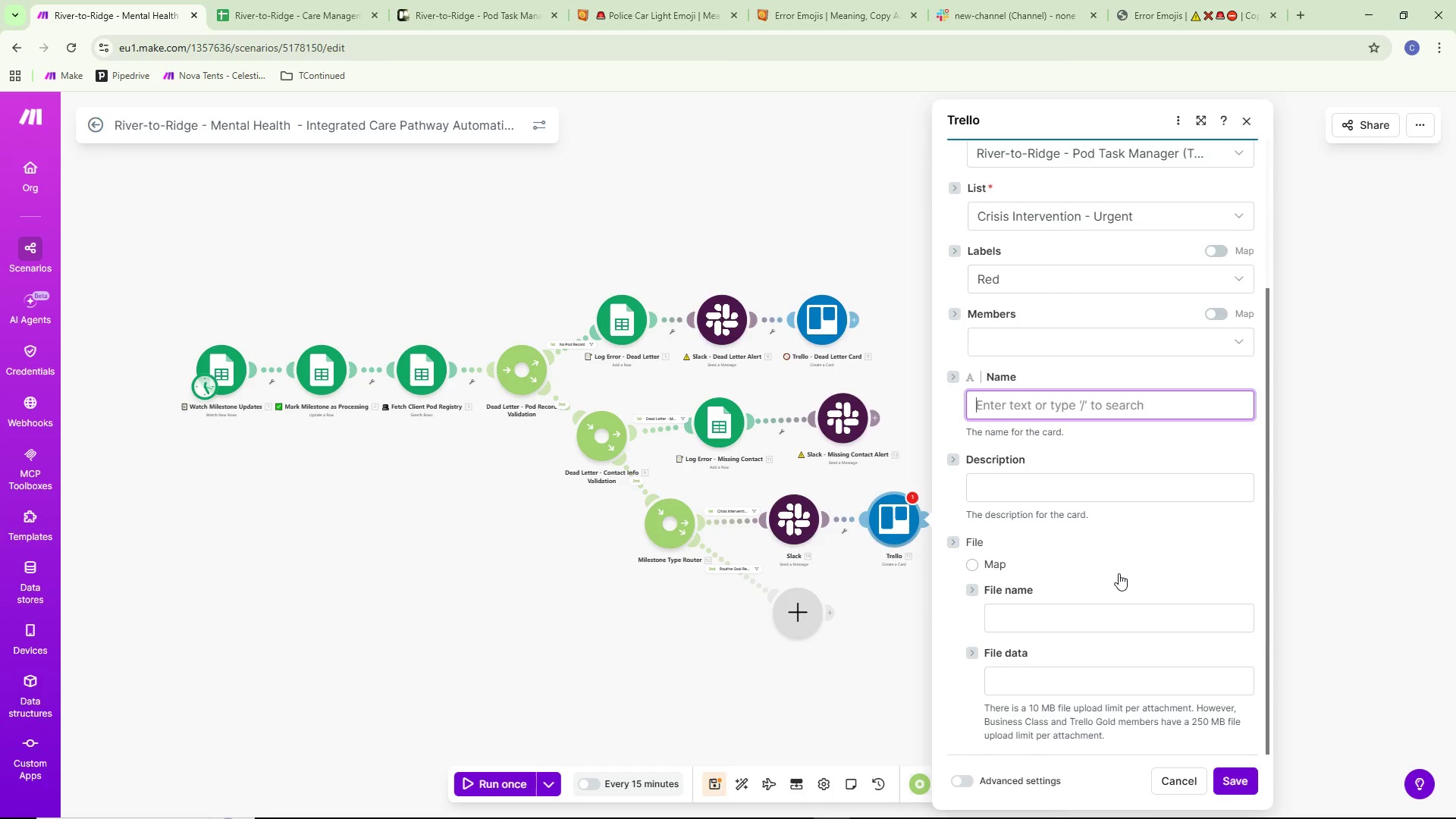 
wait(7.01)
 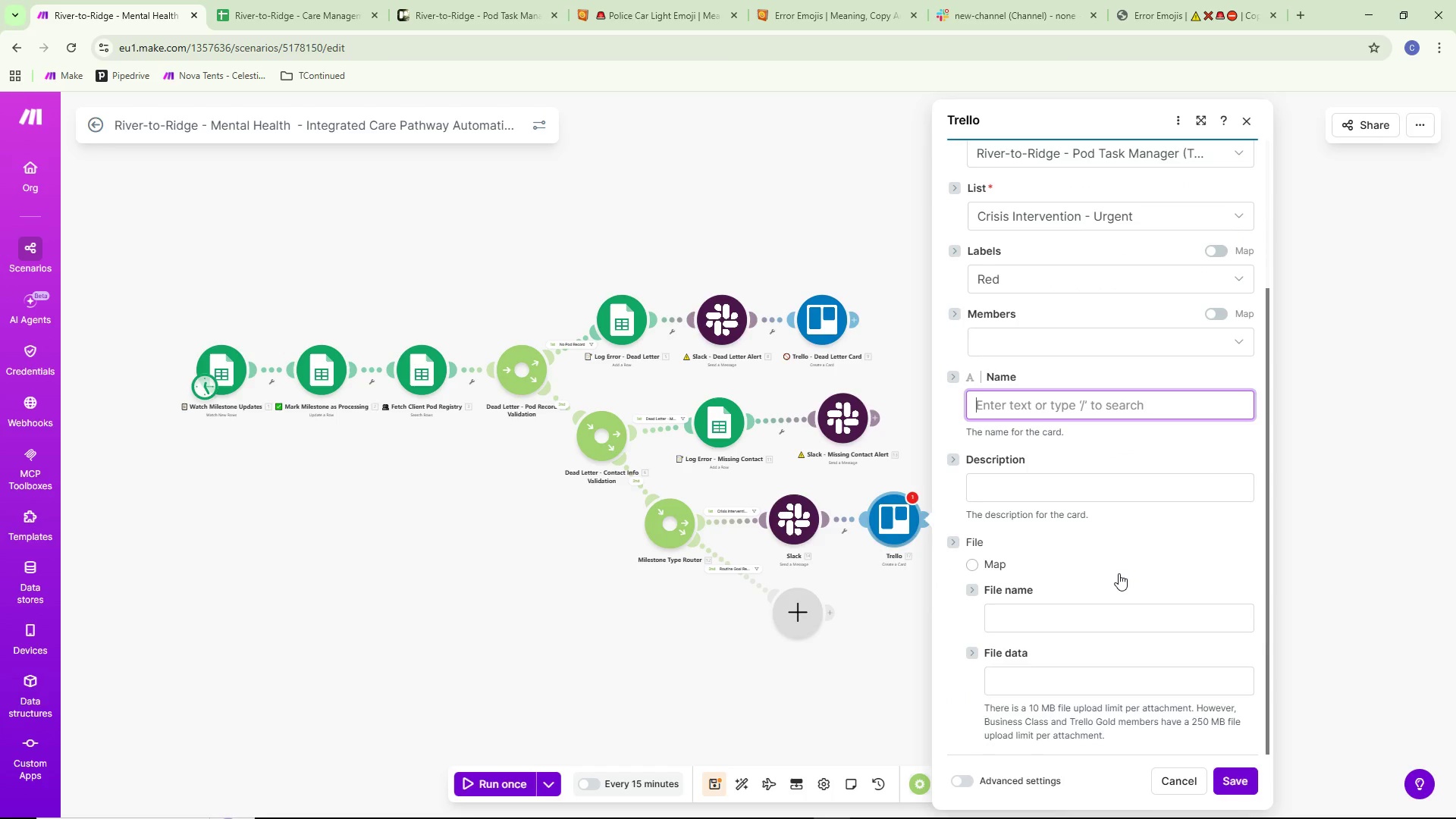 
scroll: coordinate [1179, 623], scroll_direction: up, amount: 4.0
 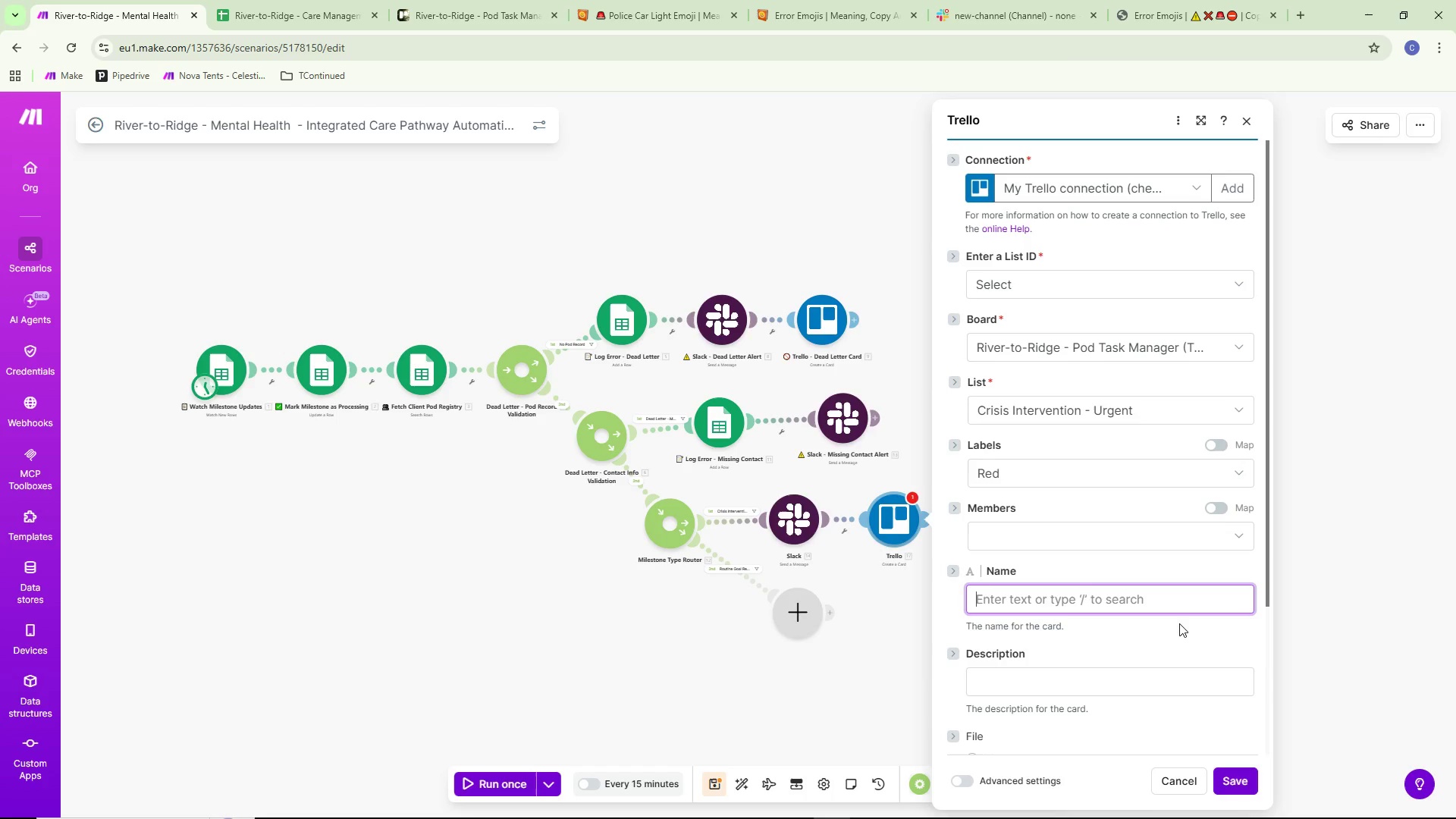 
wait(8.61)
 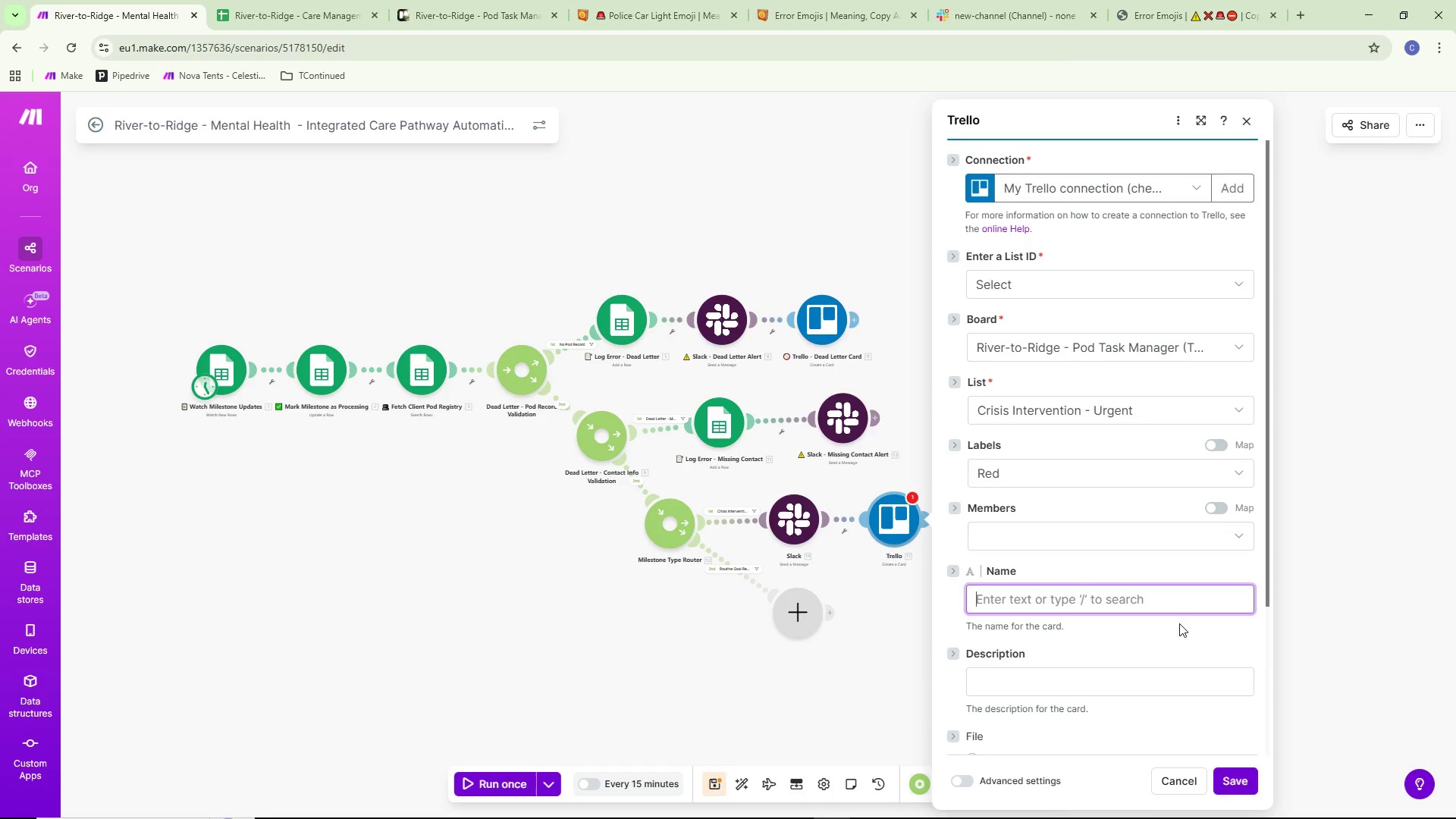 
scroll: coordinate [1068, 539], scroll_direction: down, amount: 6.0
 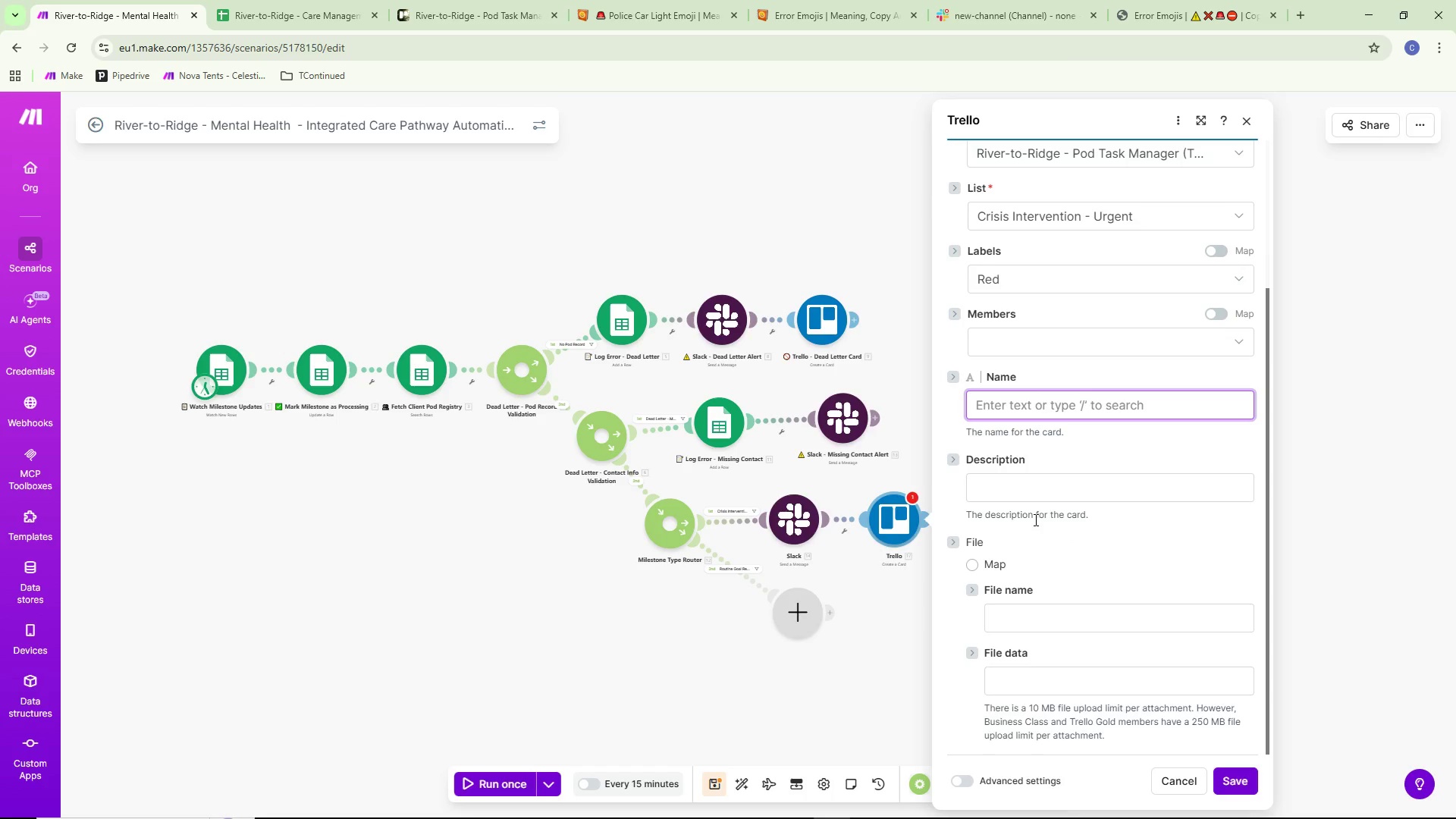 
wait(5.5)
 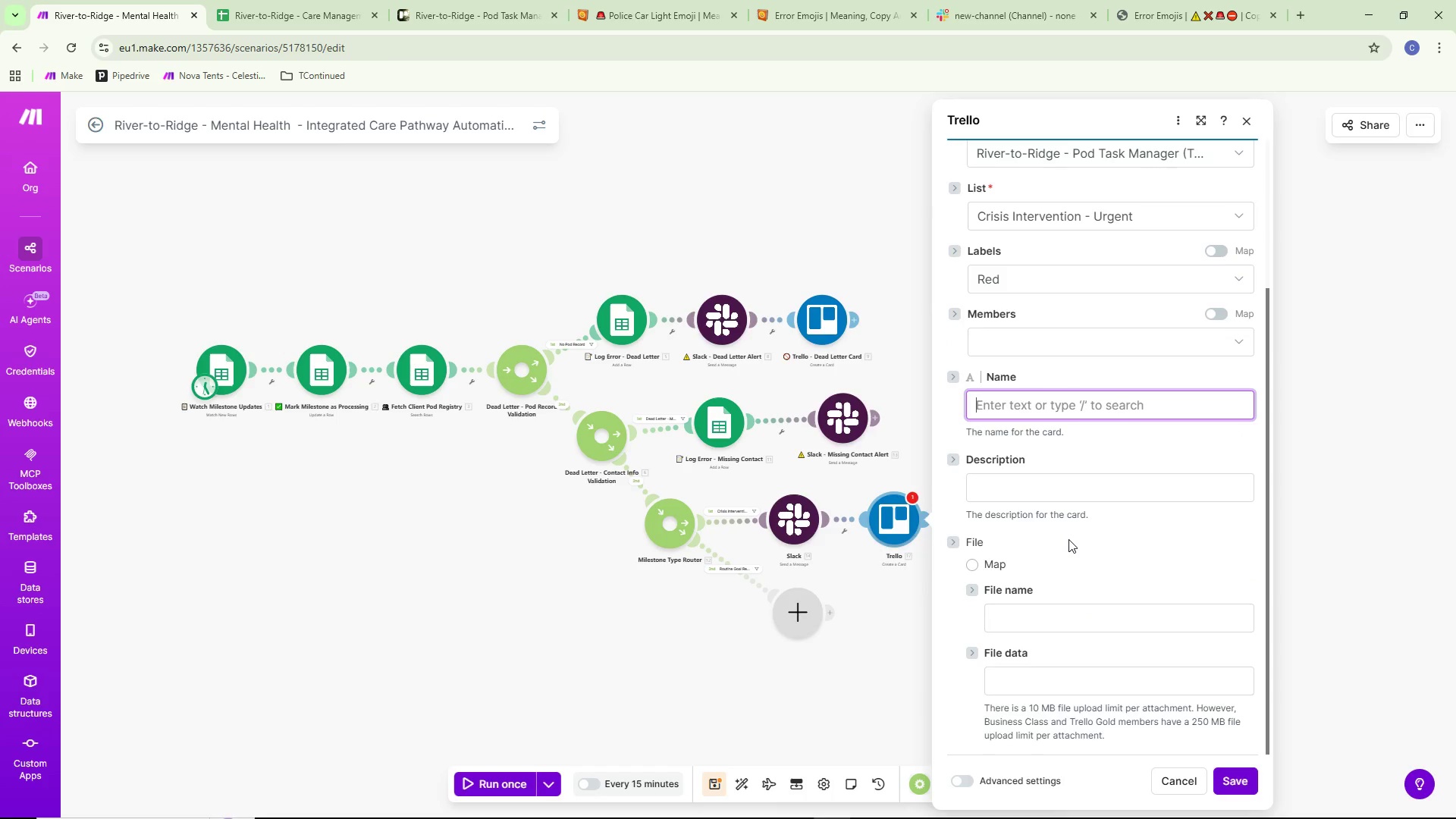 
scroll: coordinate [1197, 511], scroll_direction: down, amount: 4.0
 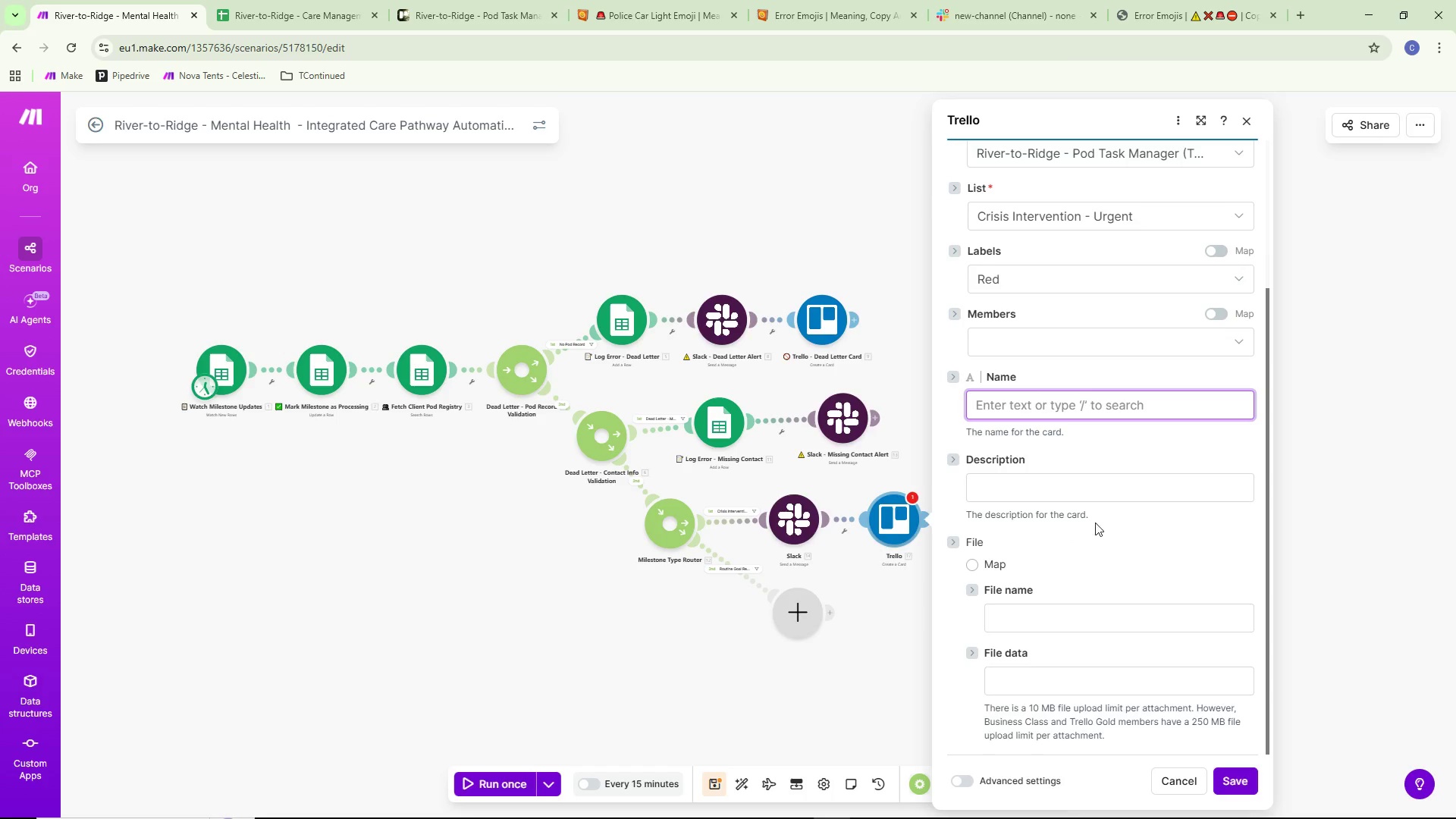 
scroll: coordinate [1094, 522], scroll_direction: up, amount: 1.0
 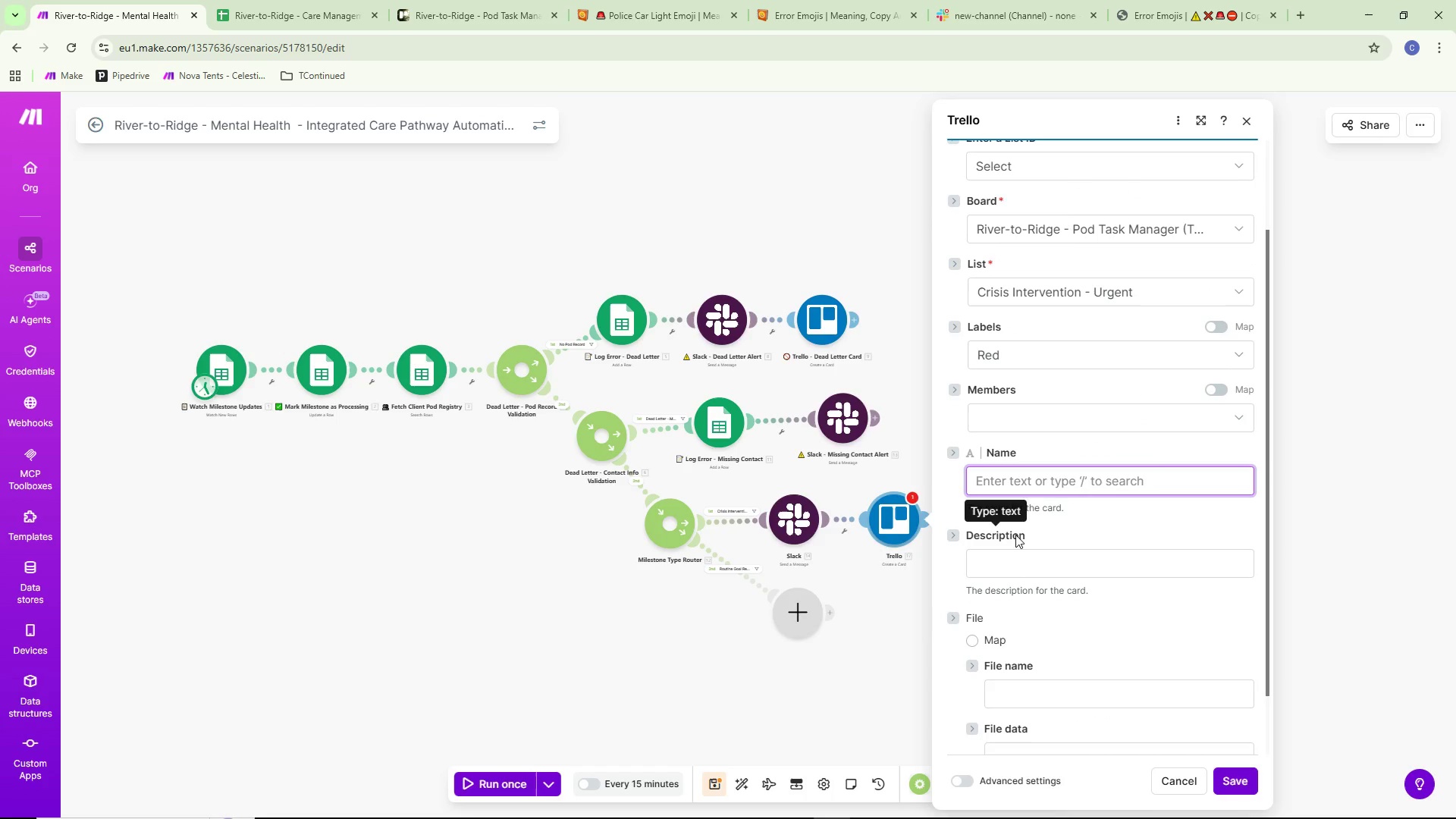 
left_click([1042, 470])
 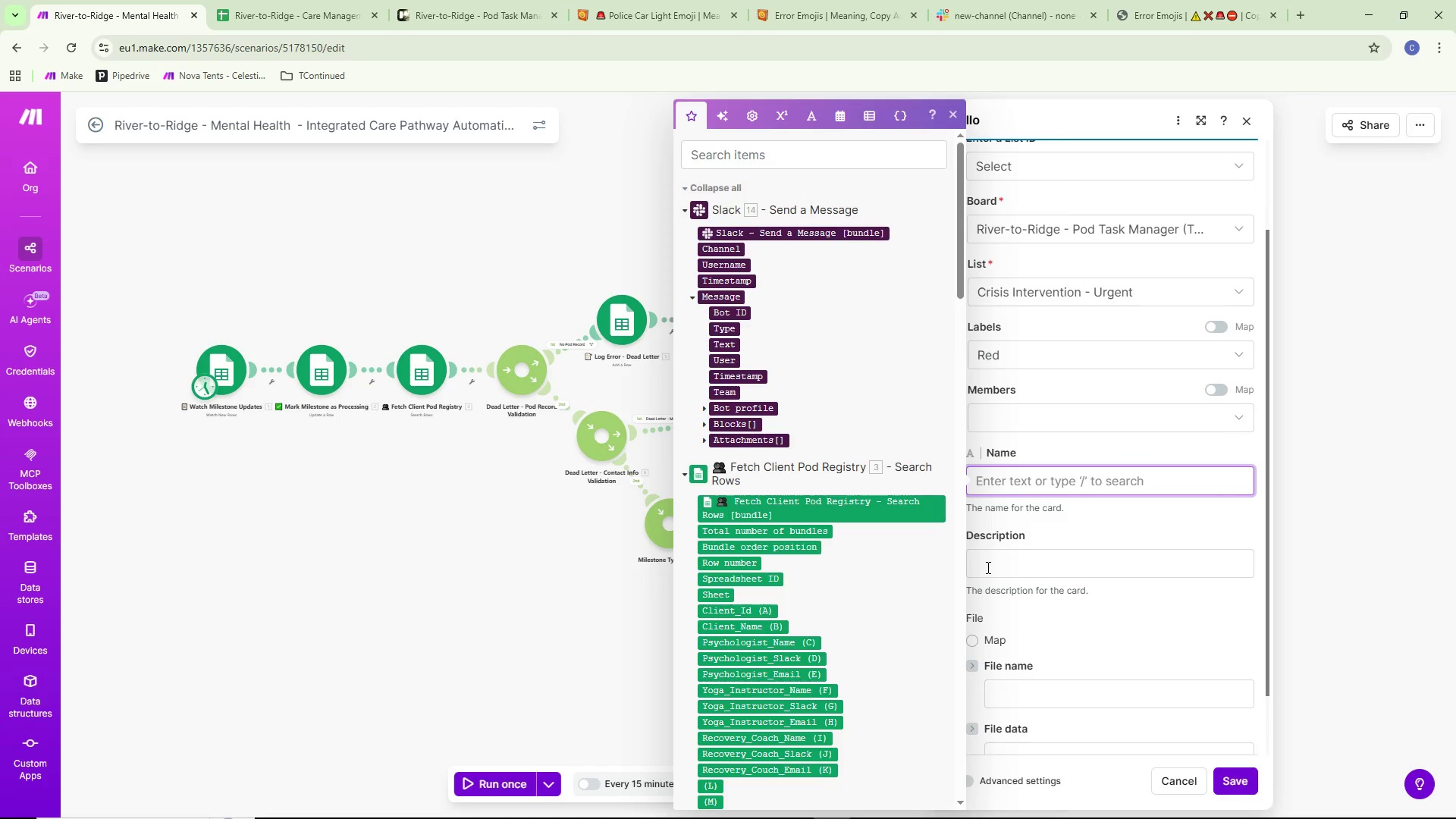 
scroll: coordinate [883, 476], scroll_direction: down, amount: 4.0
 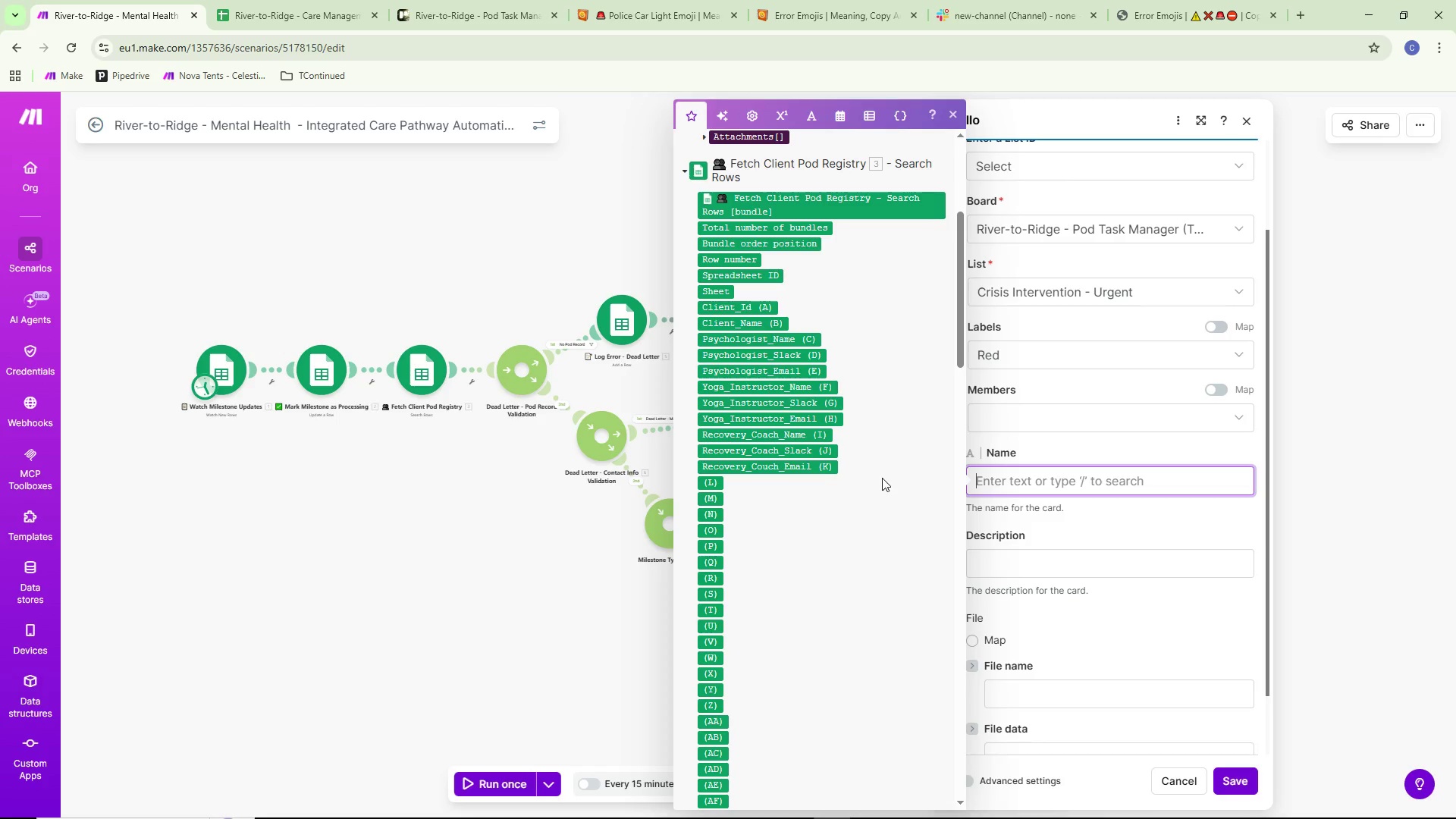 
wait(7.6)
 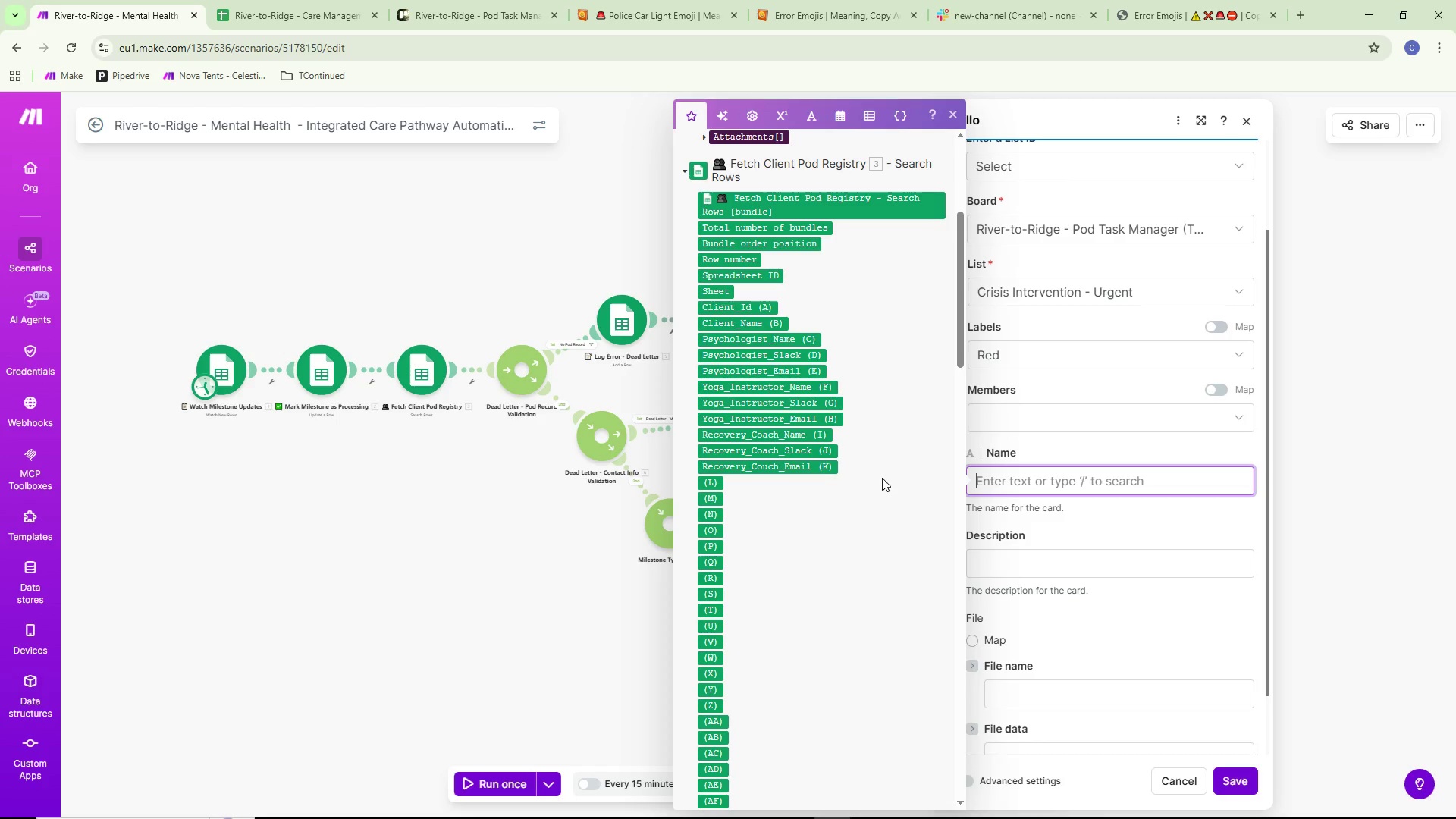 
scroll: coordinate [886, 474], scroll_direction: down, amount: 20.0
 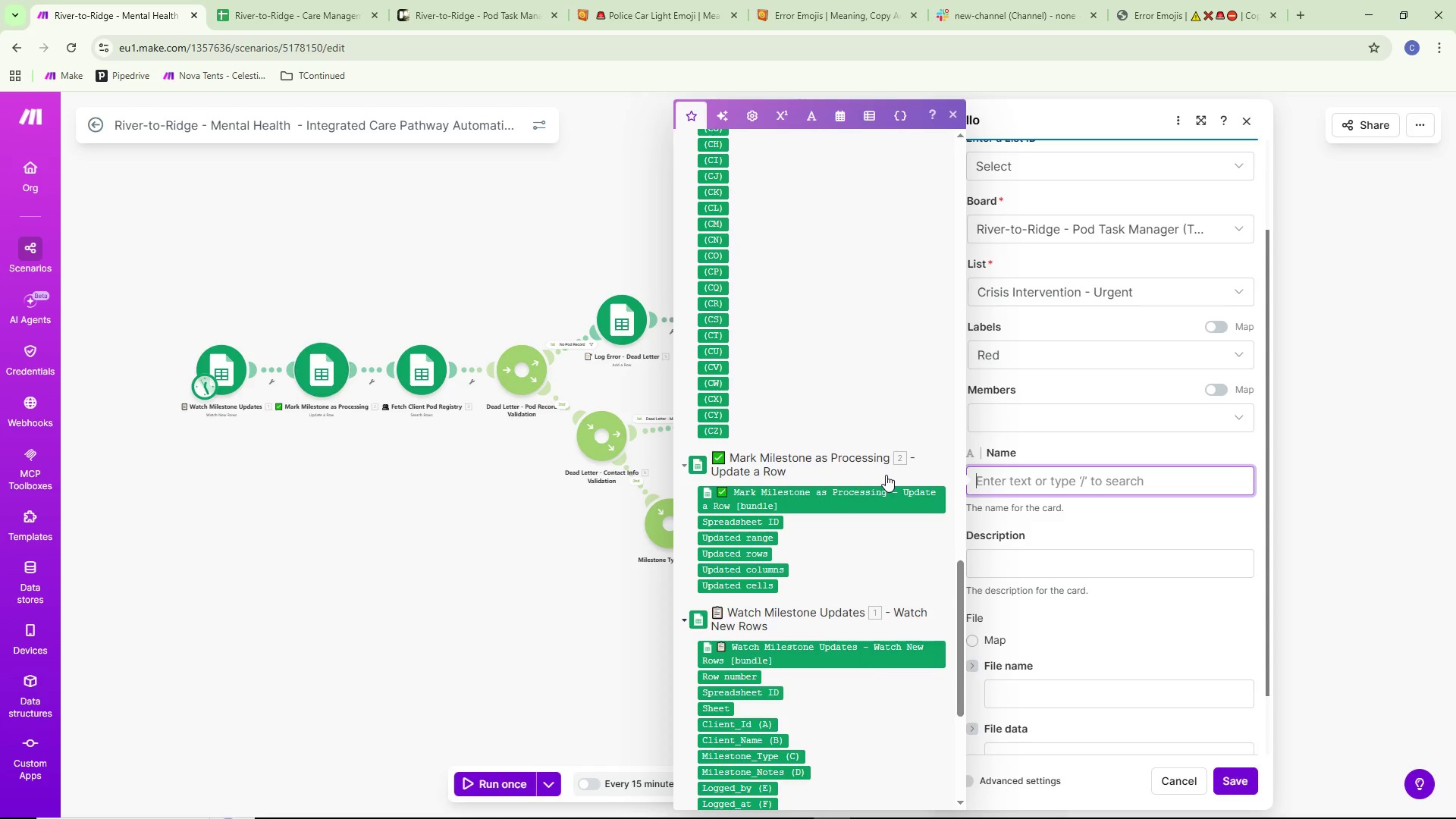 
scroll: coordinate [886, 475], scroll_direction: down, amount: 8.0
 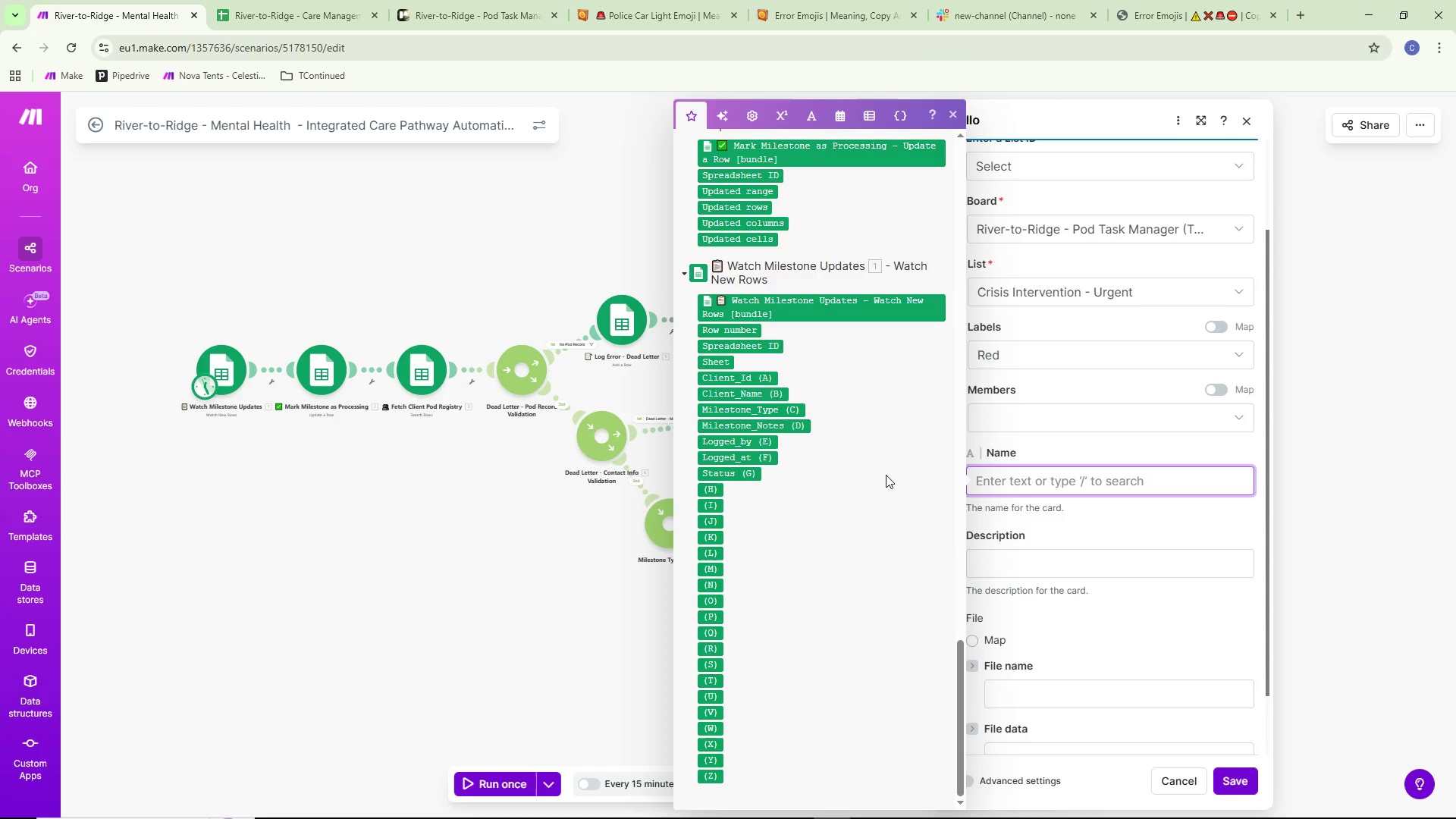 
scroll: coordinate [889, 465], scroll_direction: up, amount: 34.0
 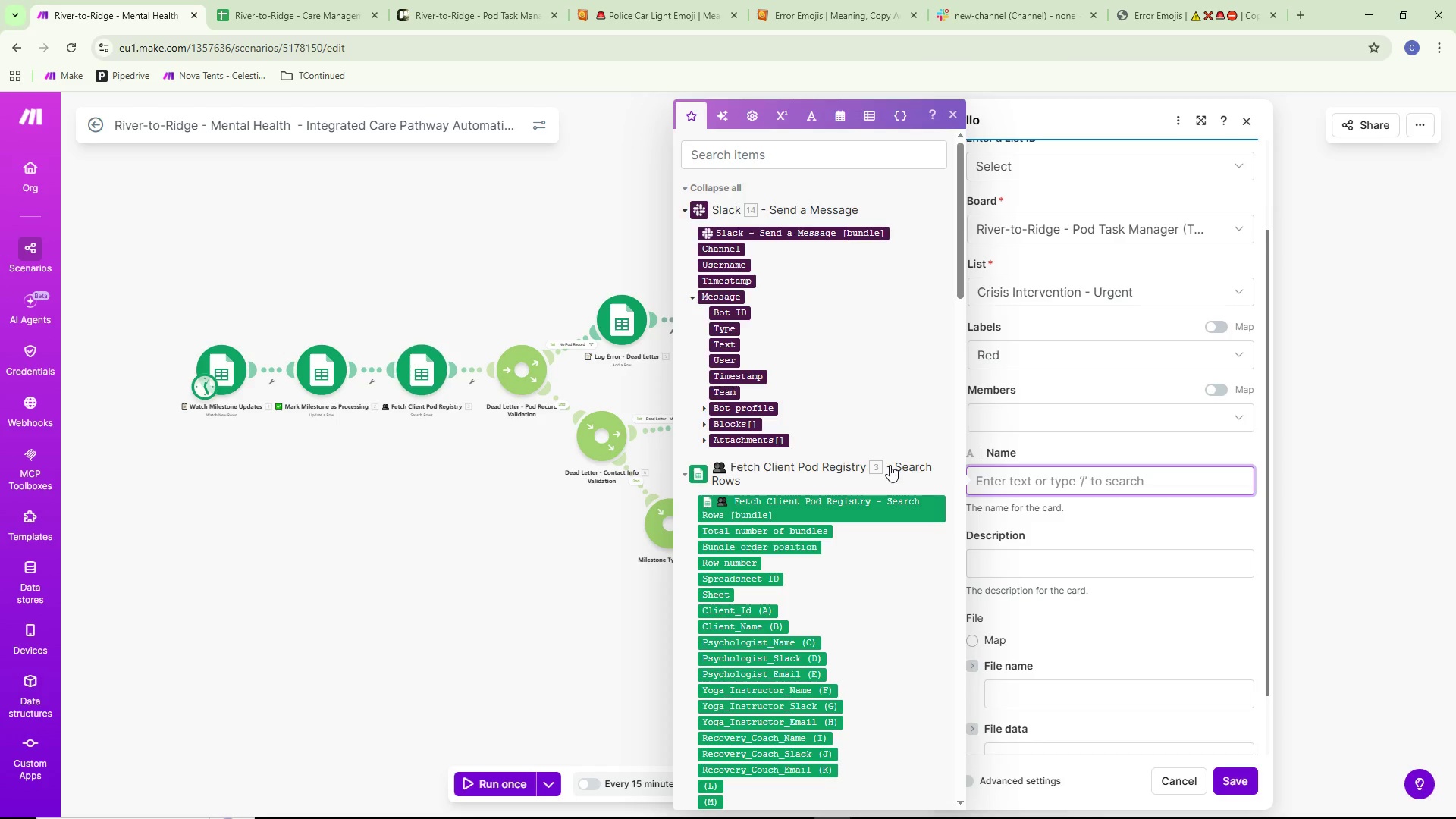 
scroll: coordinate [889, 457], scroll_direction: down, amount: 4.0
 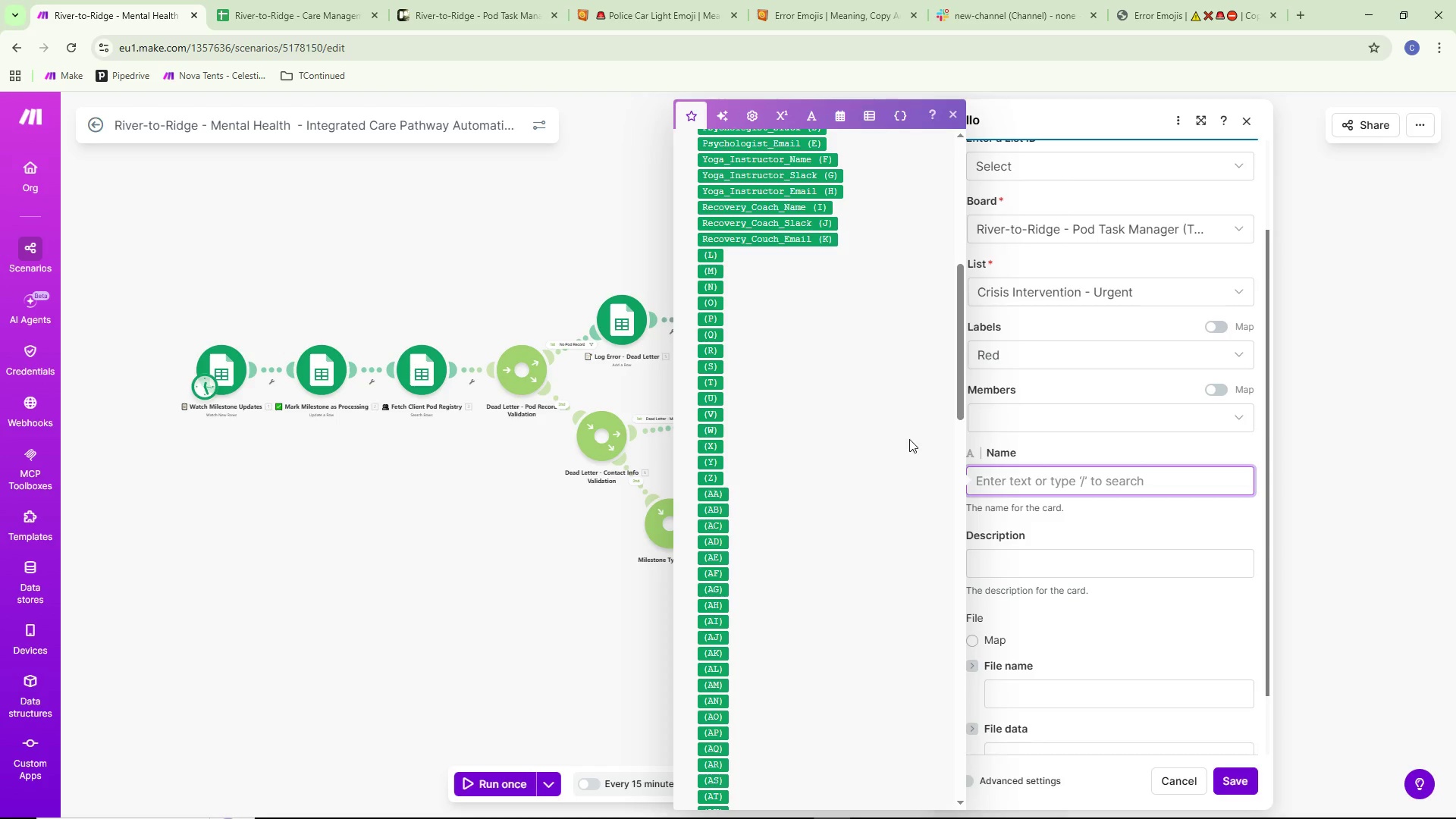 
wait(7.11)
 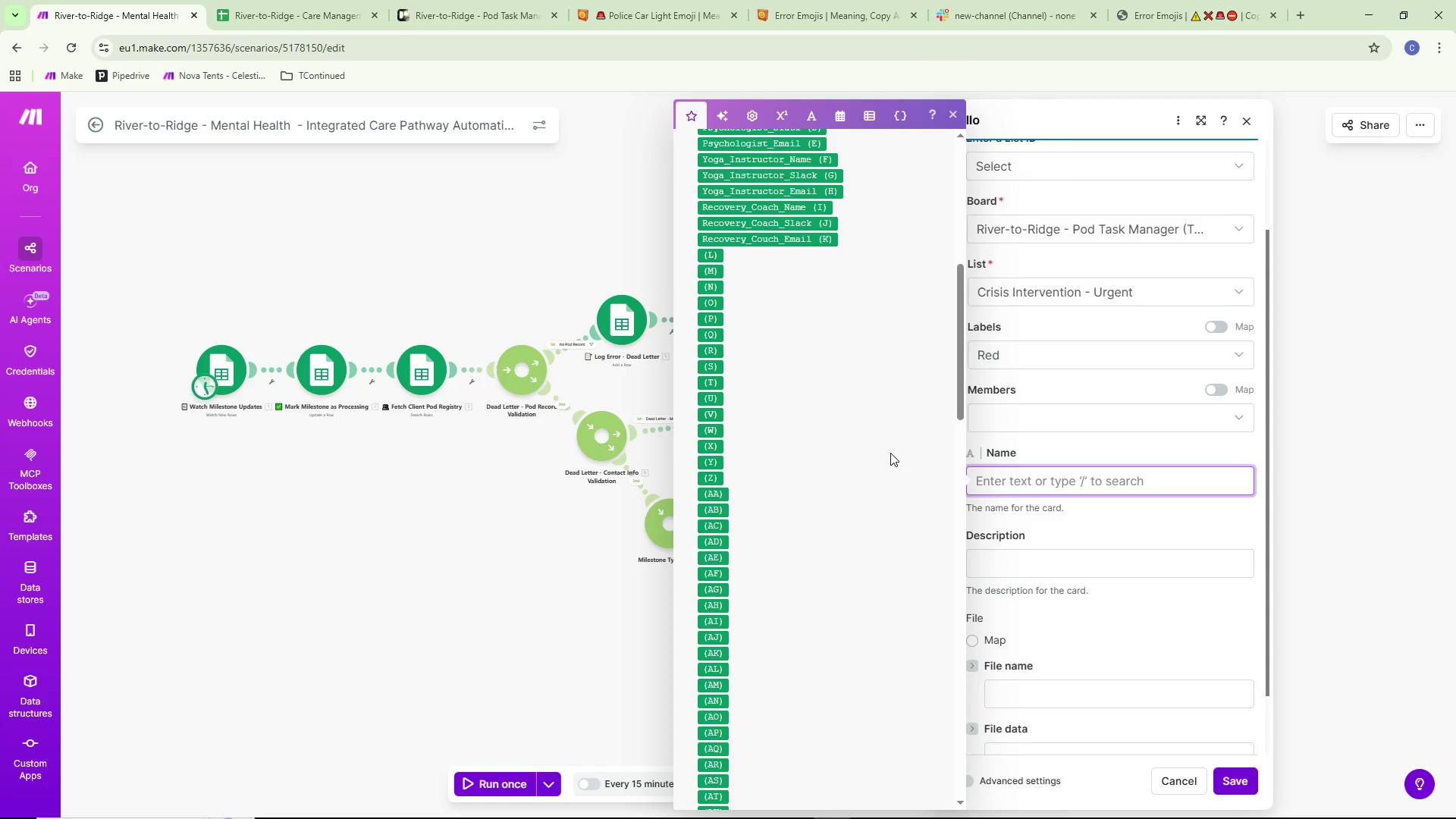 
scroll: coordinate [900, 464], scroll_direction: down, amount: 9.0
 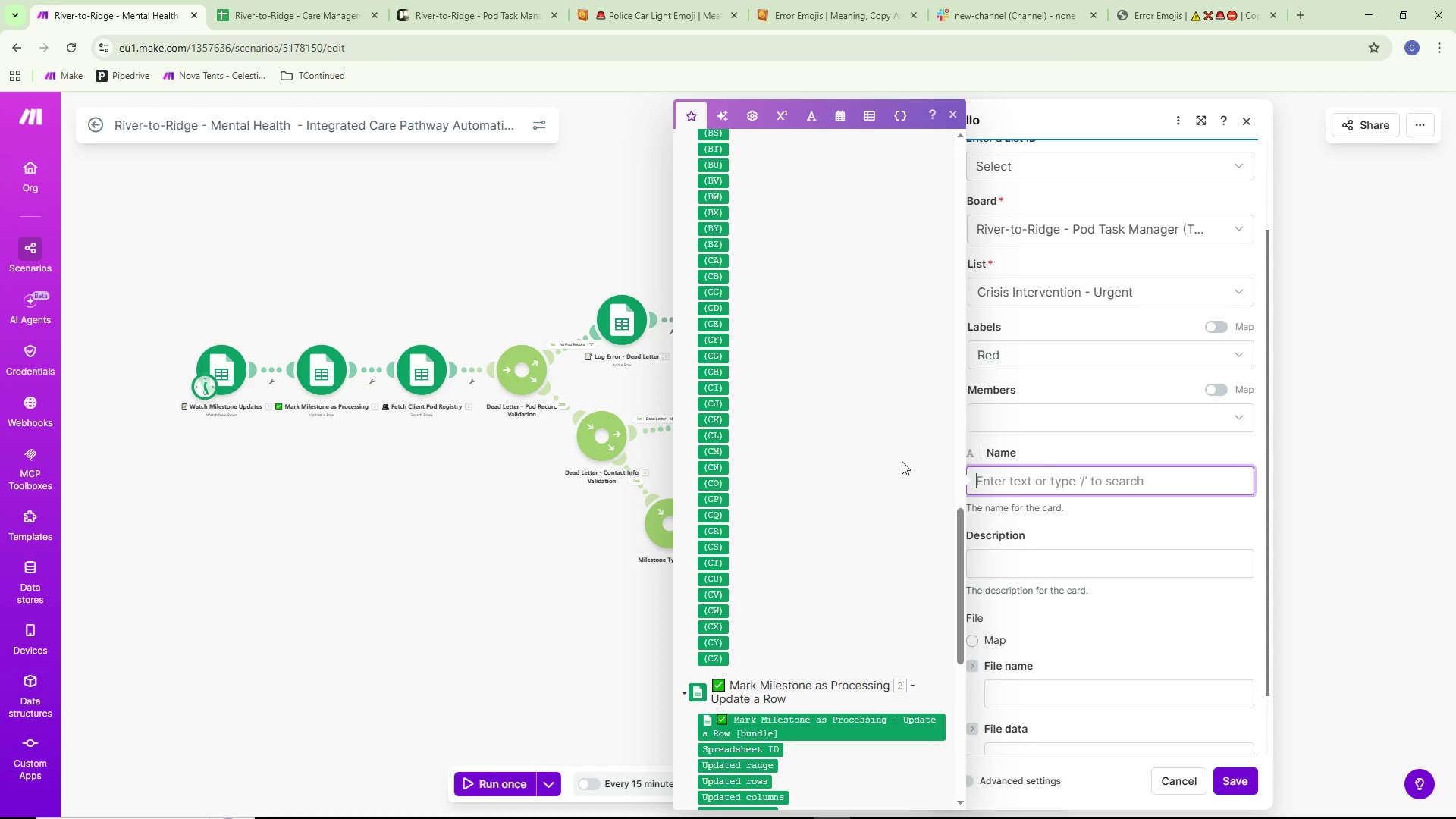 
scroll: coordinate [906, 456], scroll_direction: down, amount: 9.0
 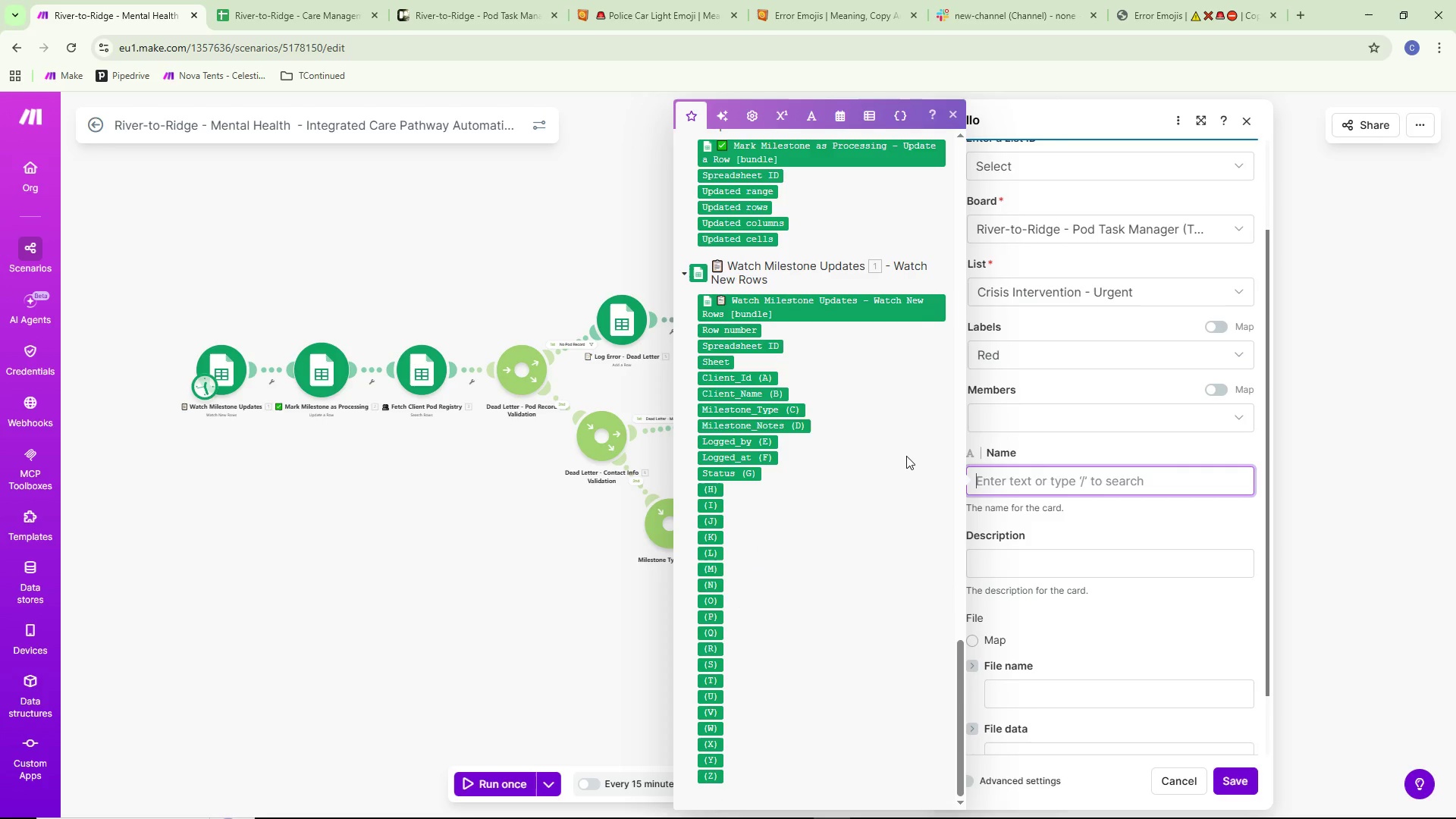 
scroll: coordinate [838, 450], scroll_direction: up, amount: 18.0
 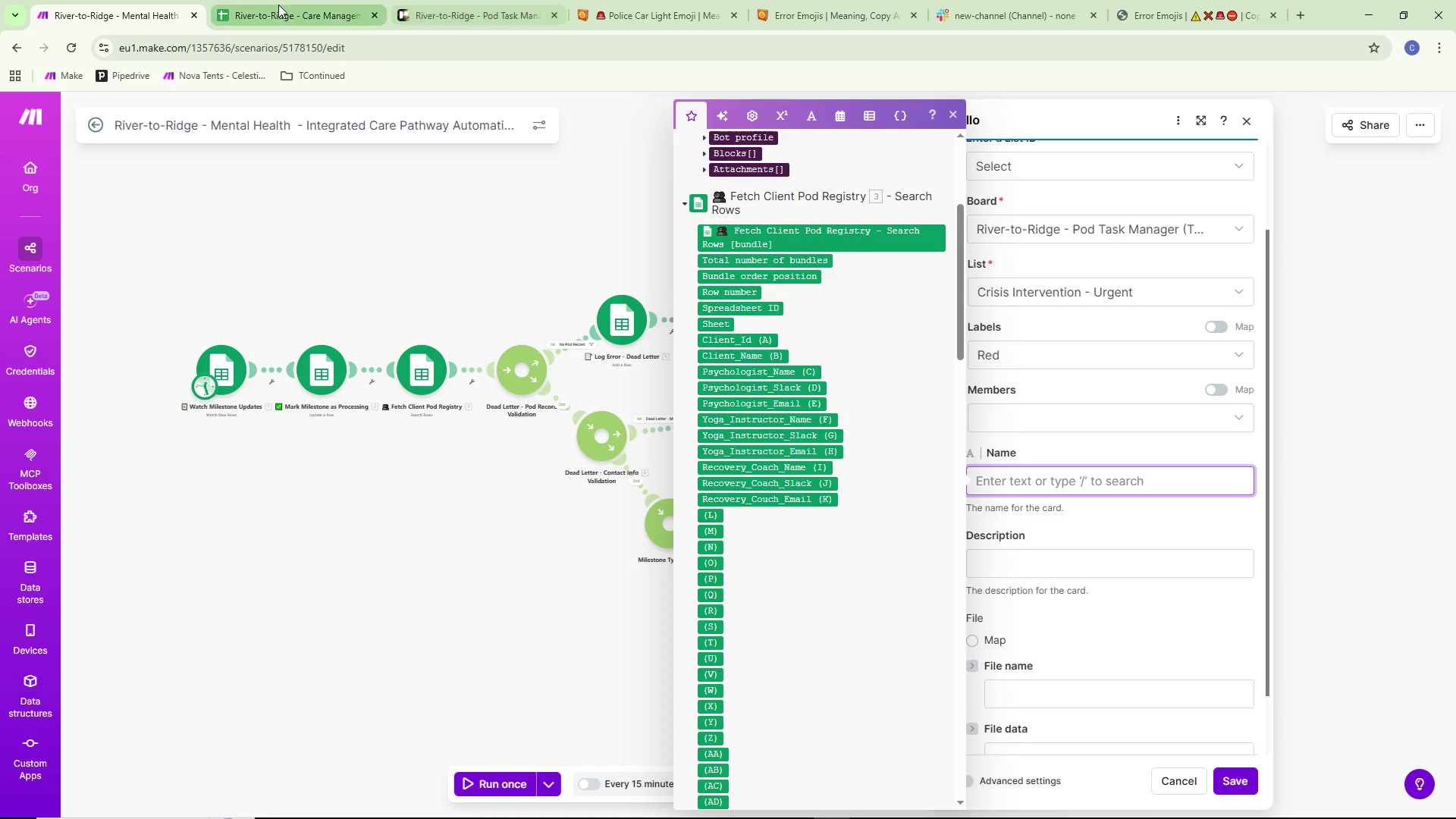 
double_click([463, 0])
 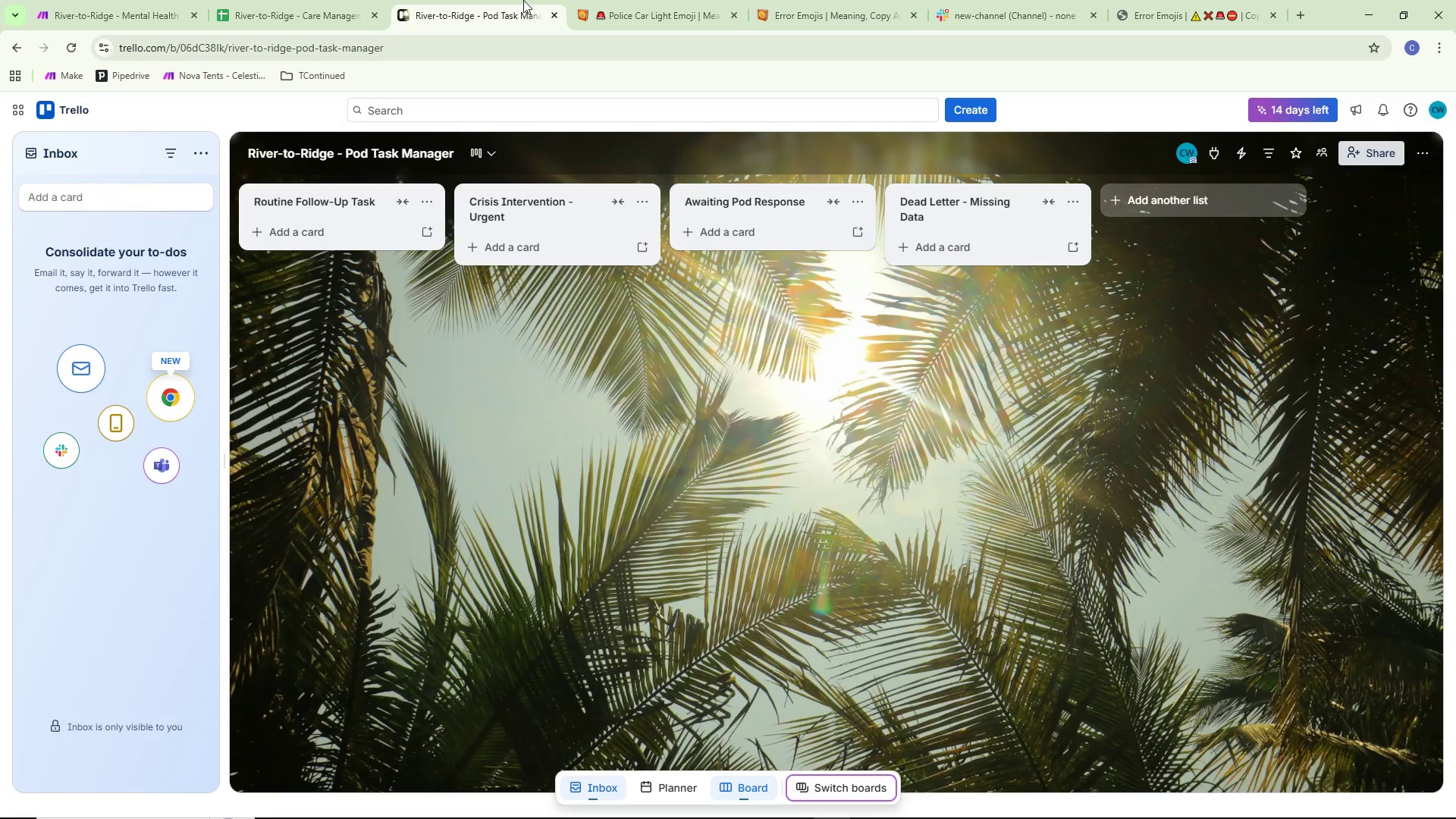 
left_click([690, 0])
 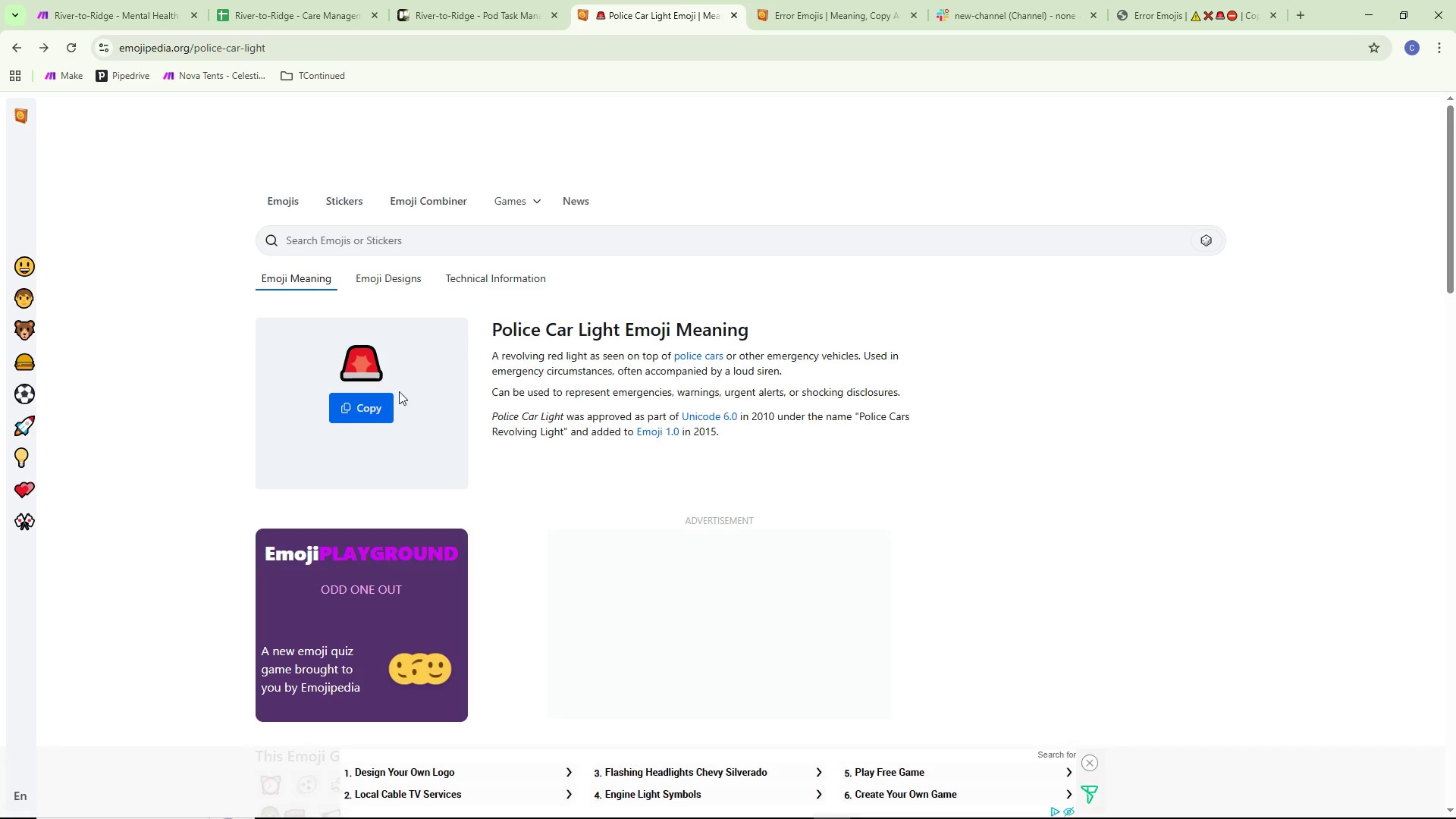 
left_click([374, 404])
 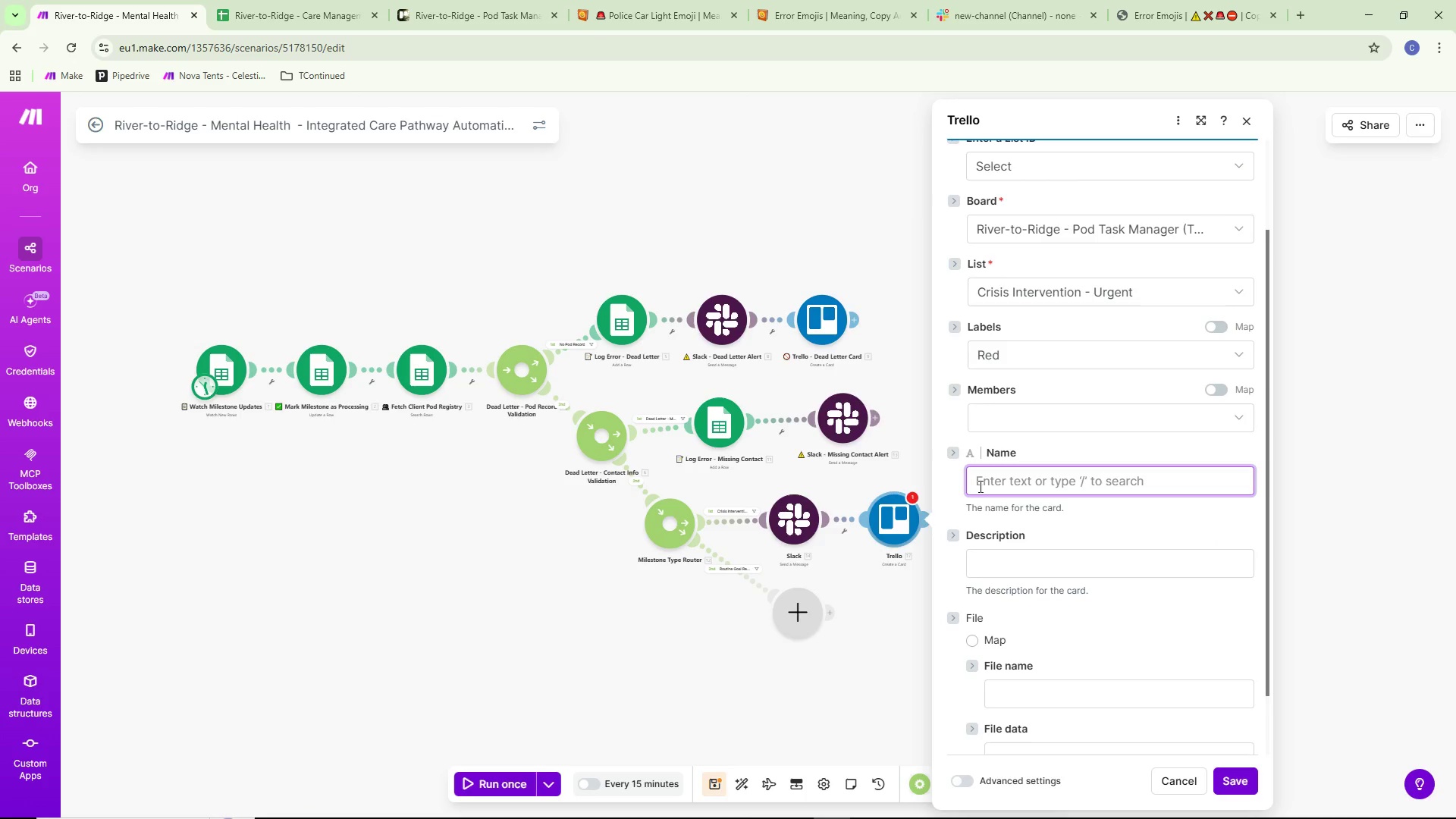 
left_click([1028, 479])
 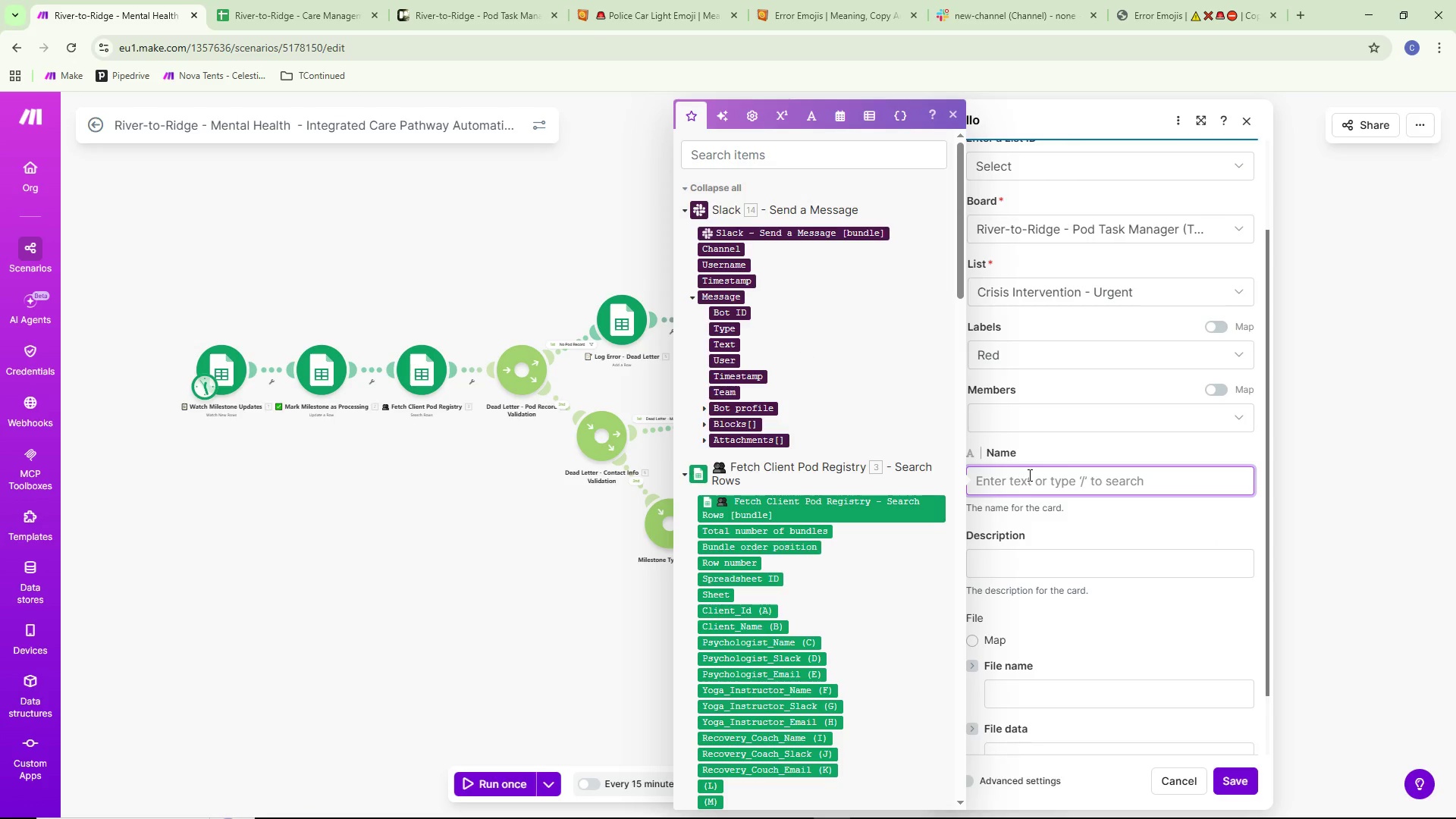 
key(Control+V)
 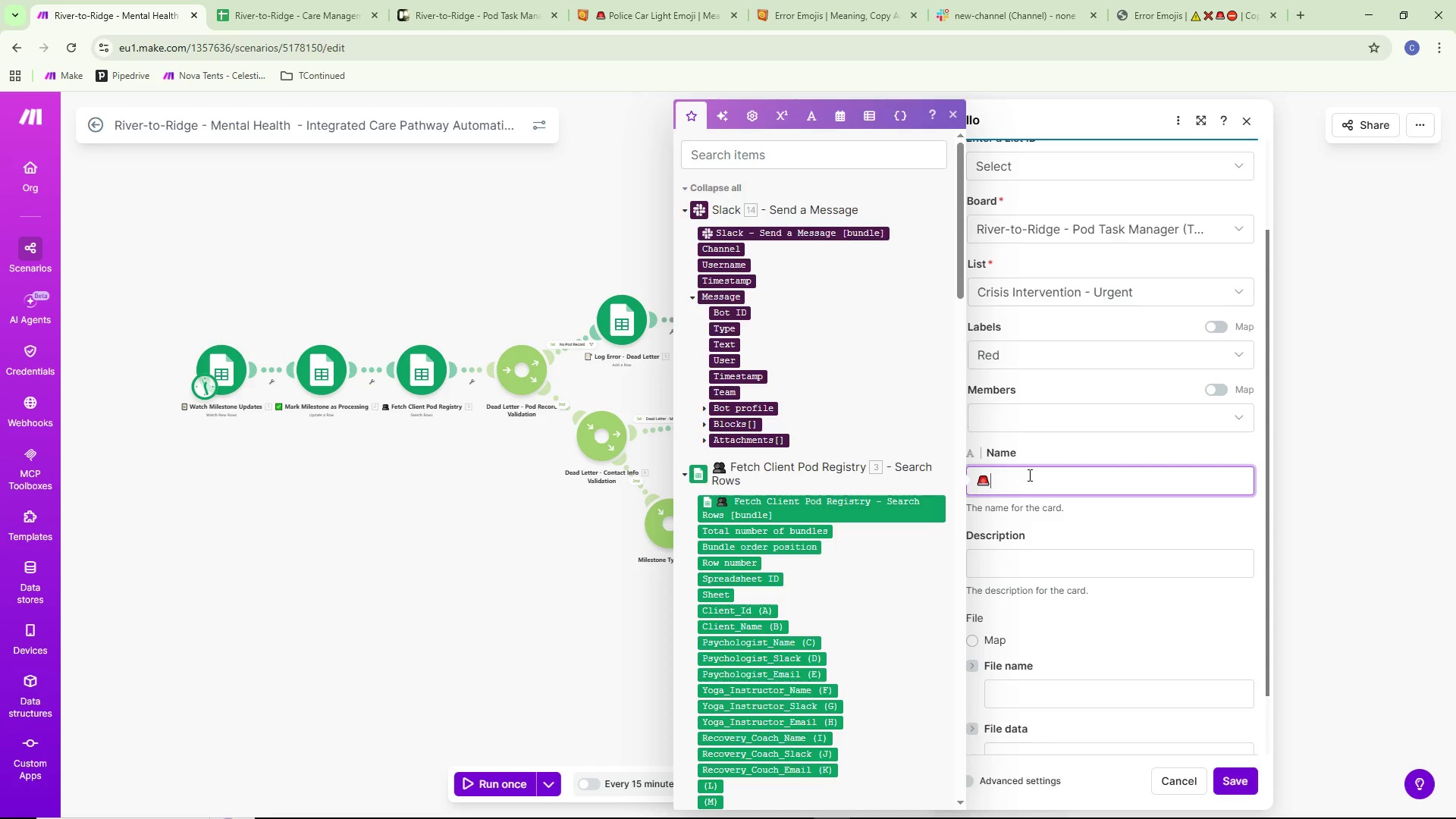 
key(Space)
 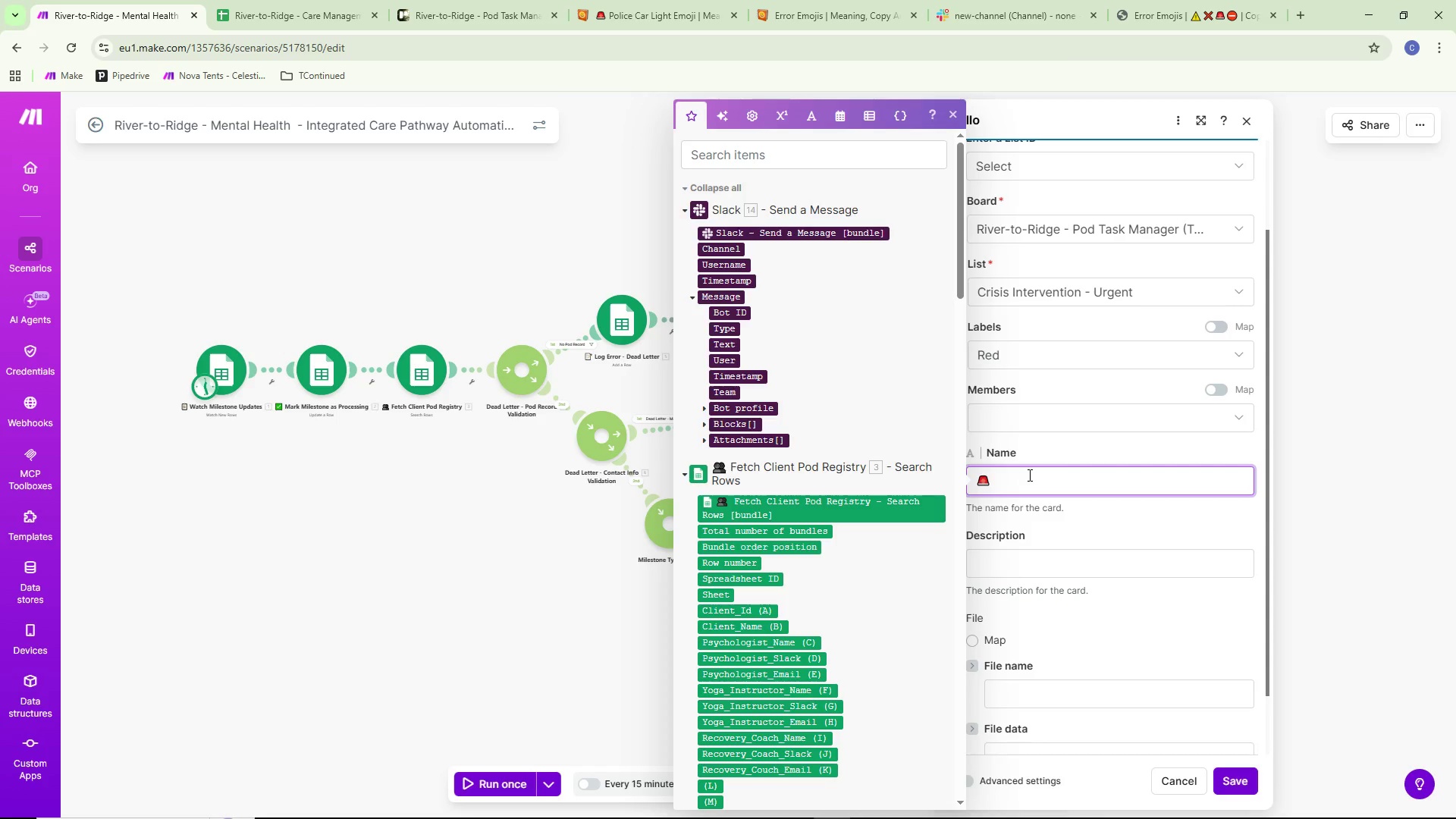 
wait(8.77)
 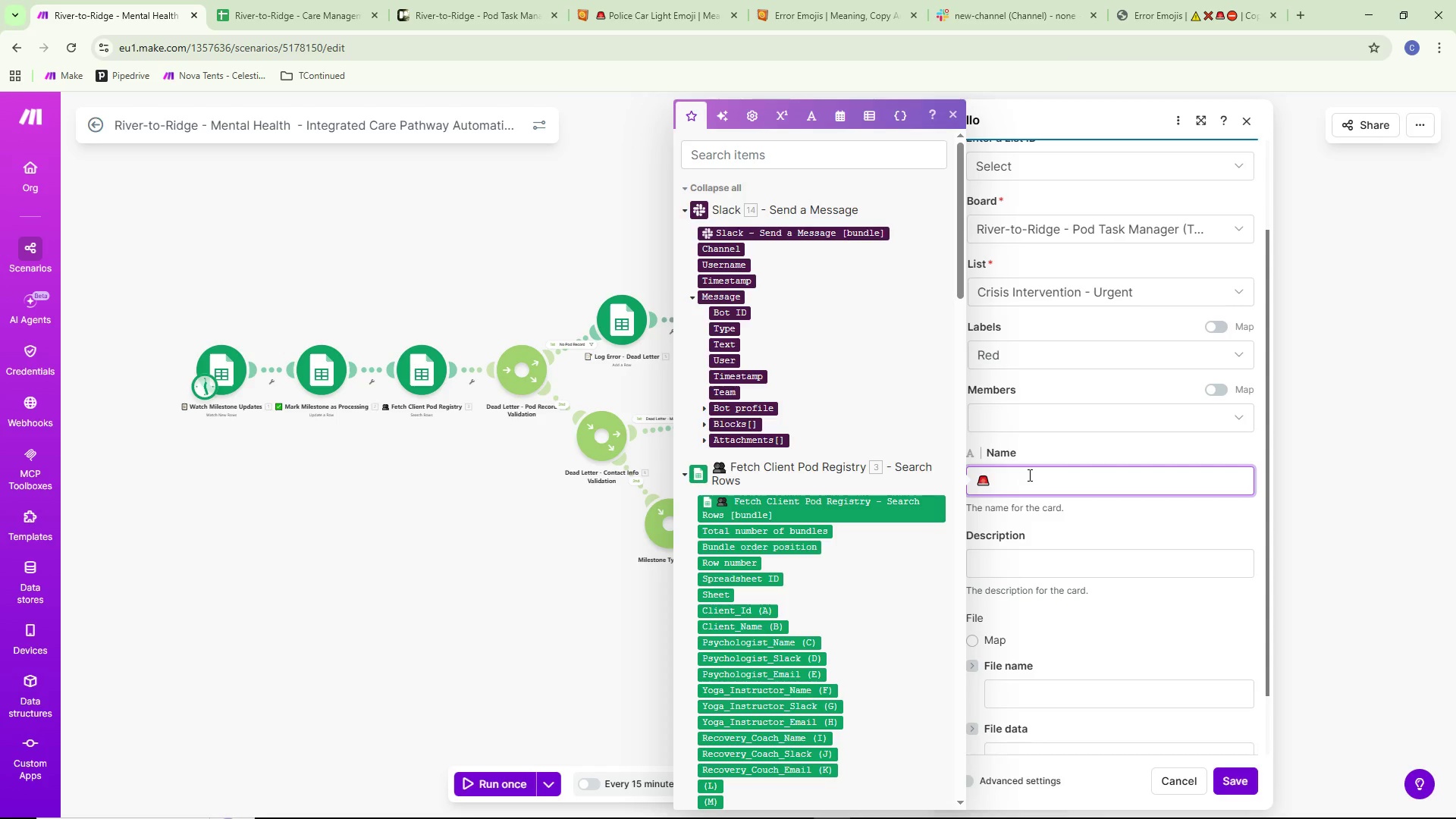 
type(CRISIS - )
 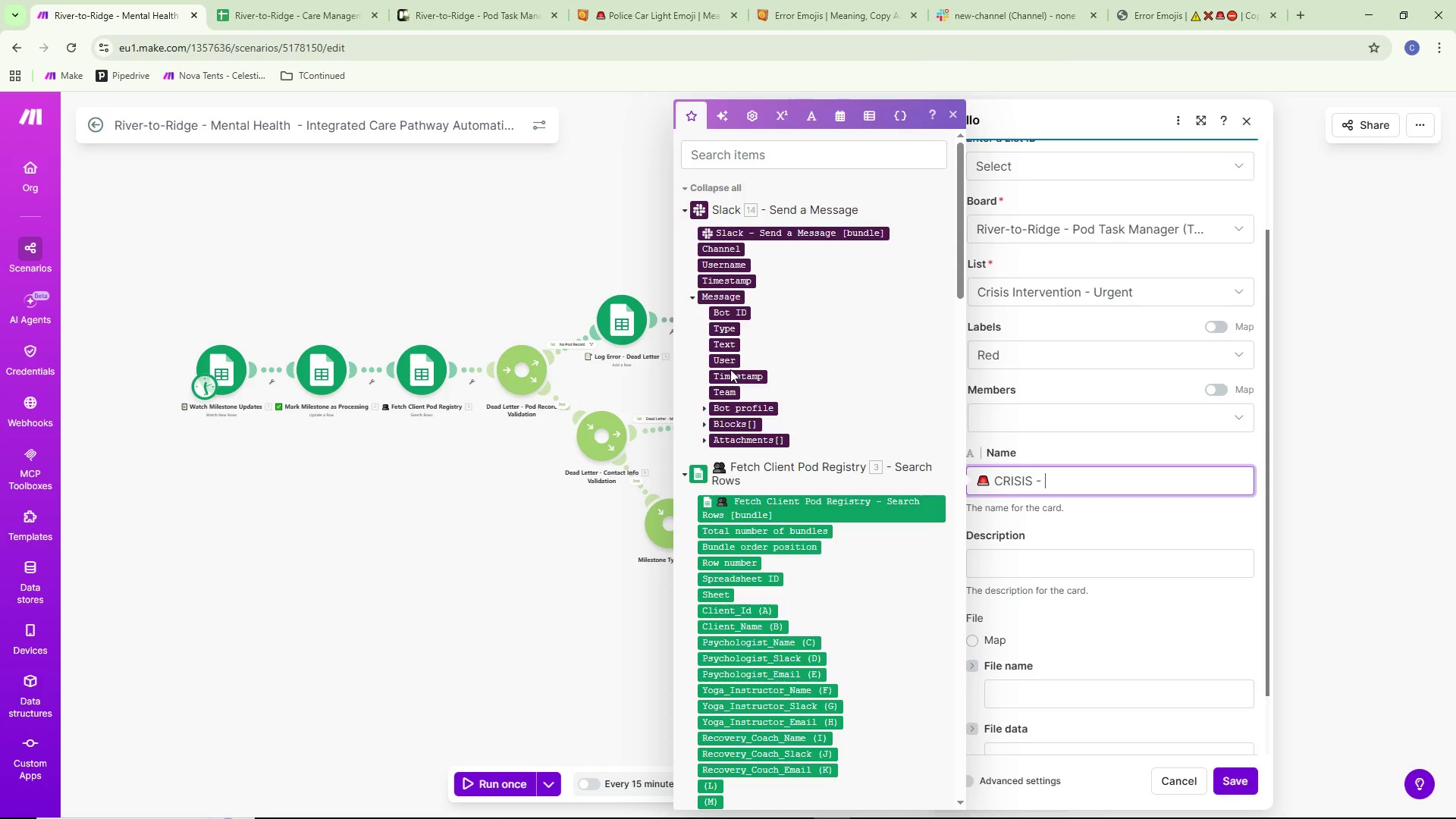 
scroll: coordinate [827, 467], scroll_direction: up, amount: 4.0
 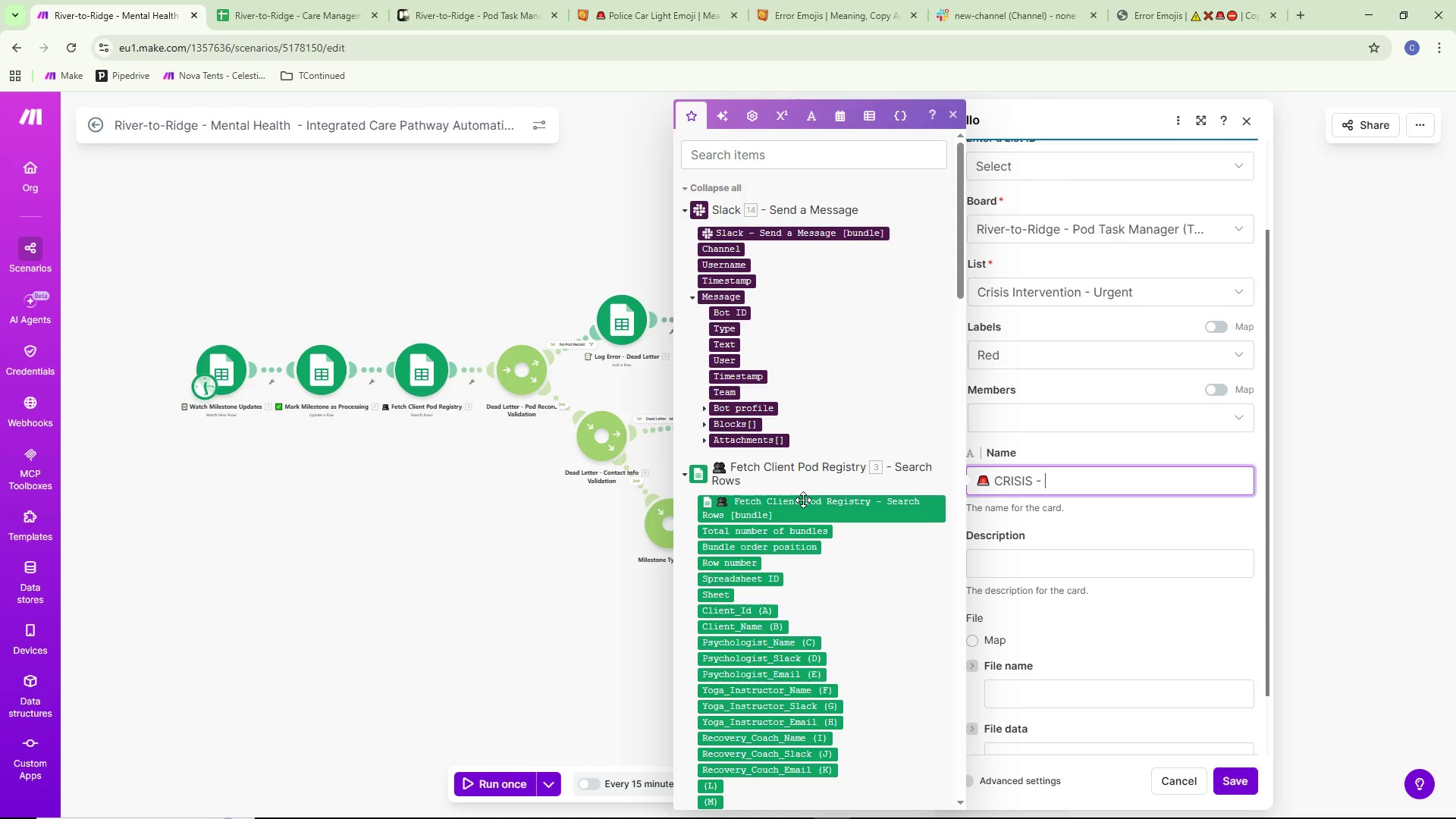 
scroll: coordinate [808, 564], scroll_direction: down, amount: 29.0
 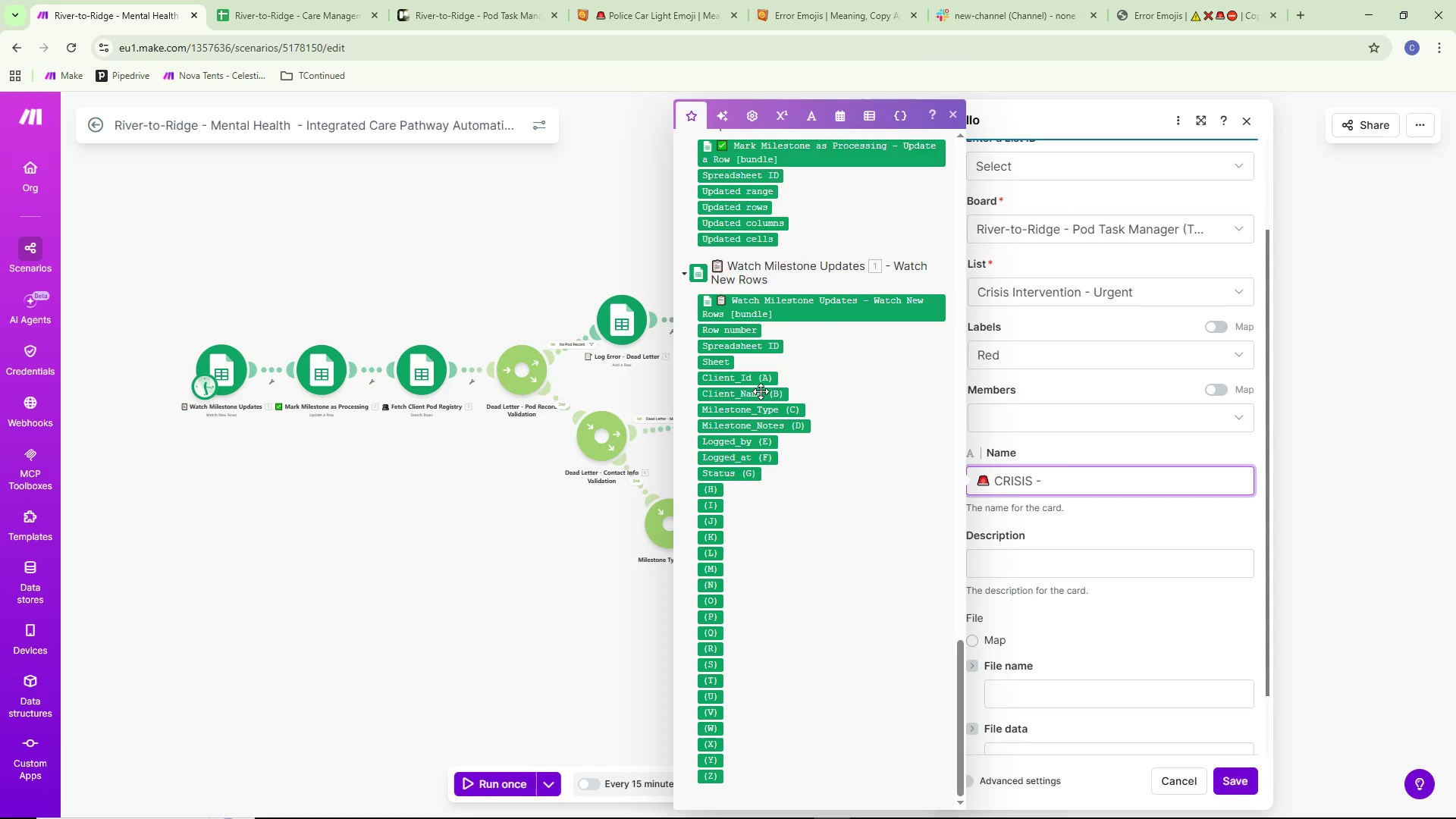 
left_click([761, 399])
 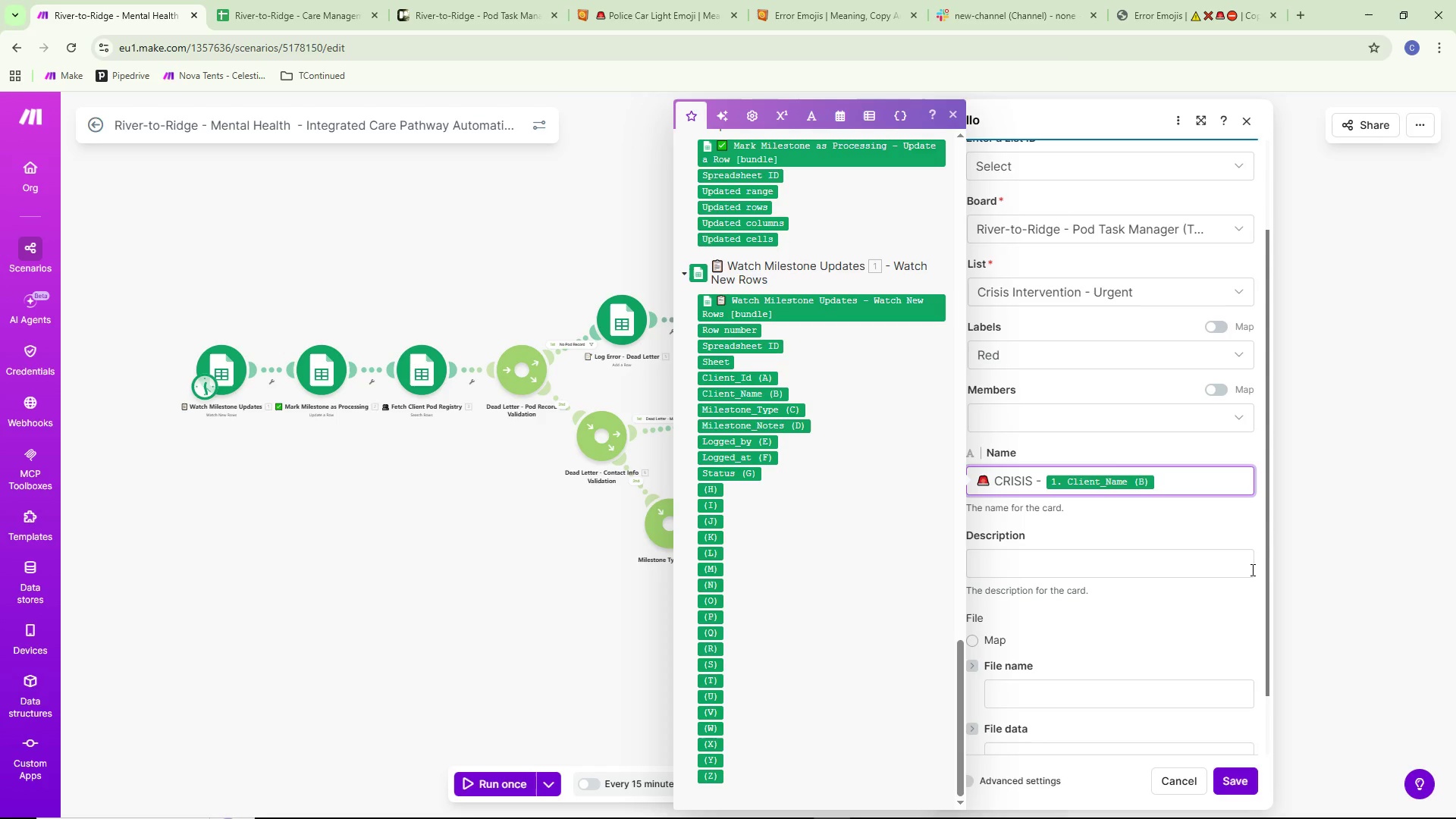 
wait(5.36)
 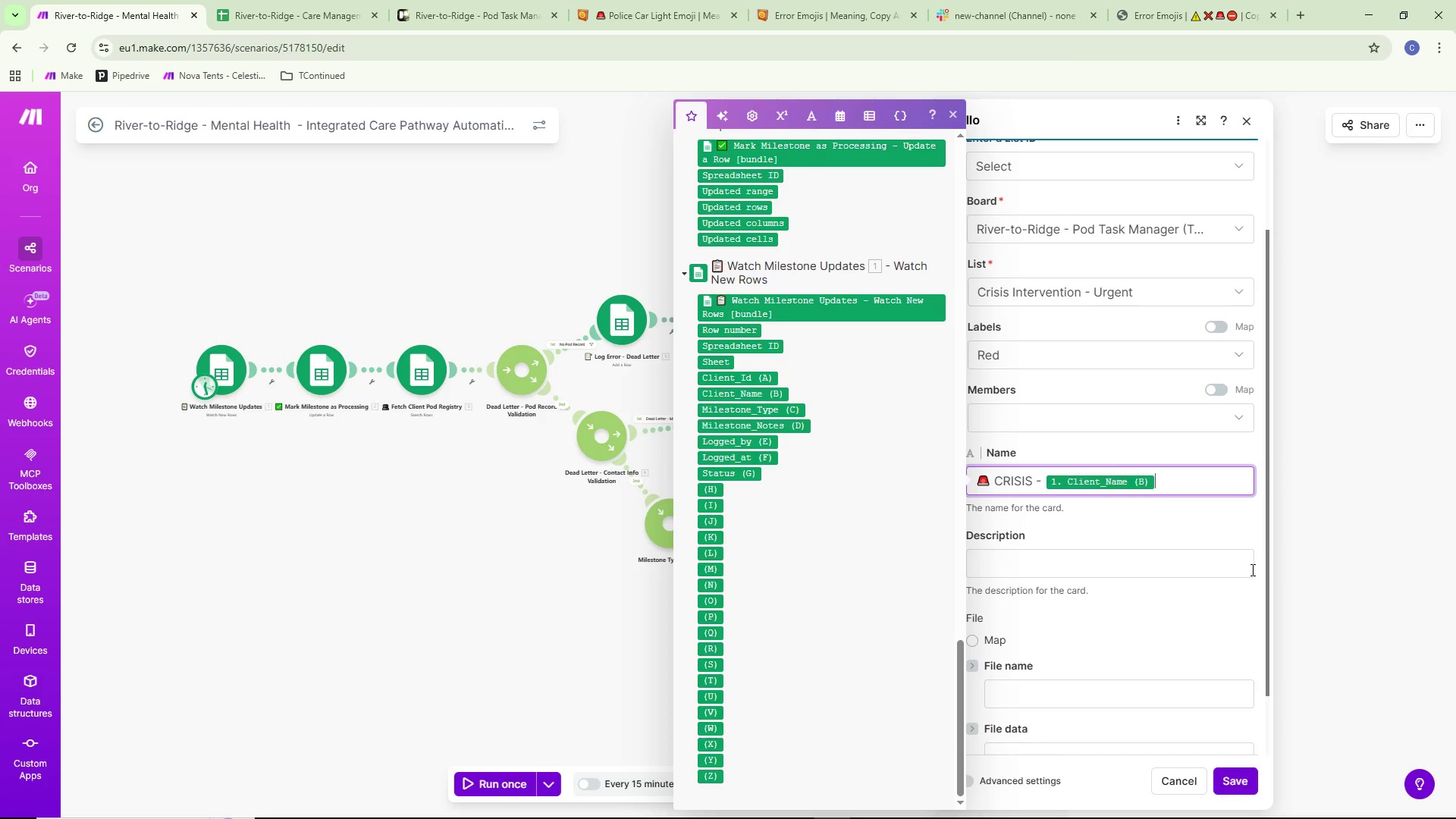 
key(Space)
 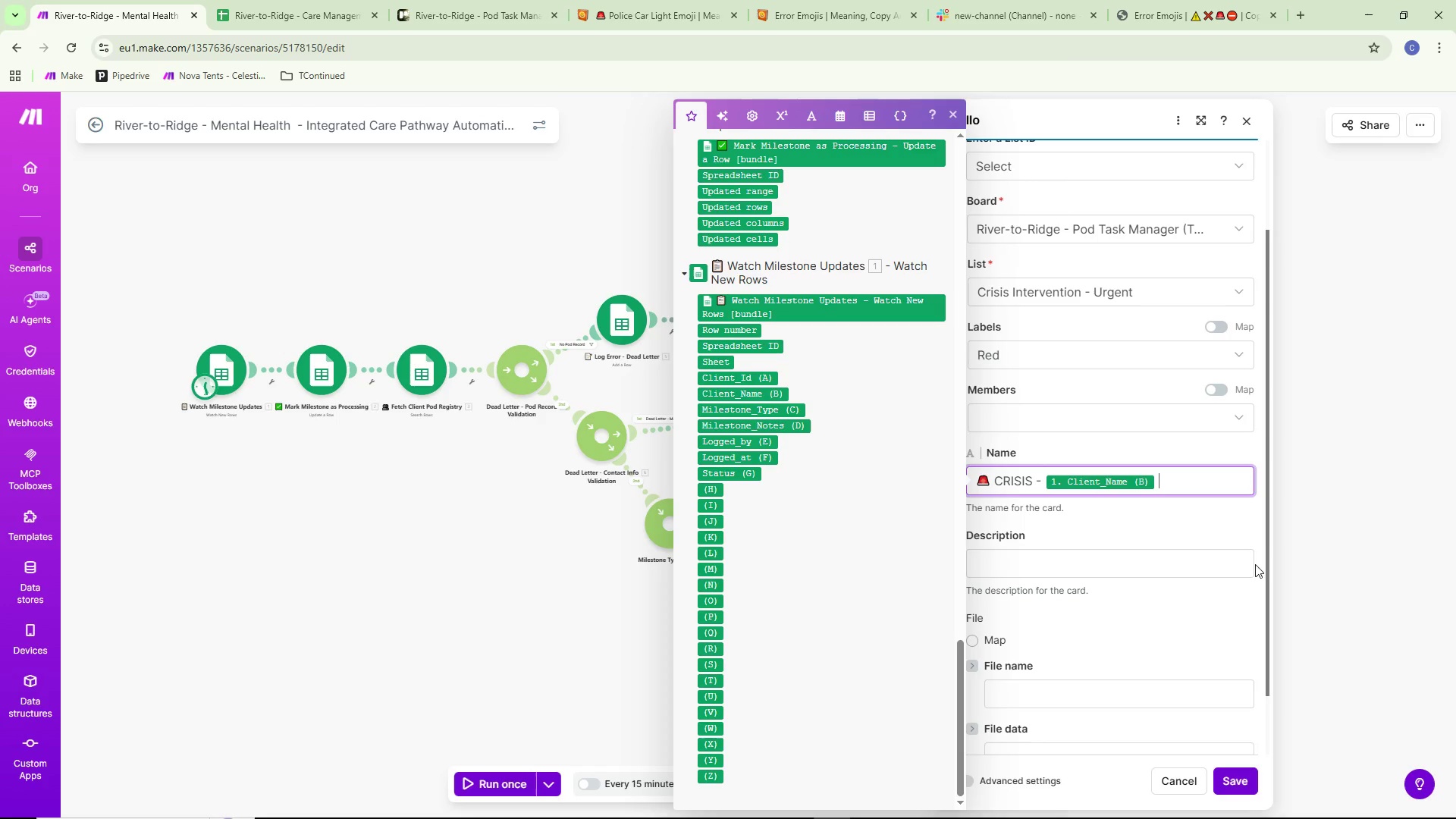 
key(Shift+ShiftLeft)
 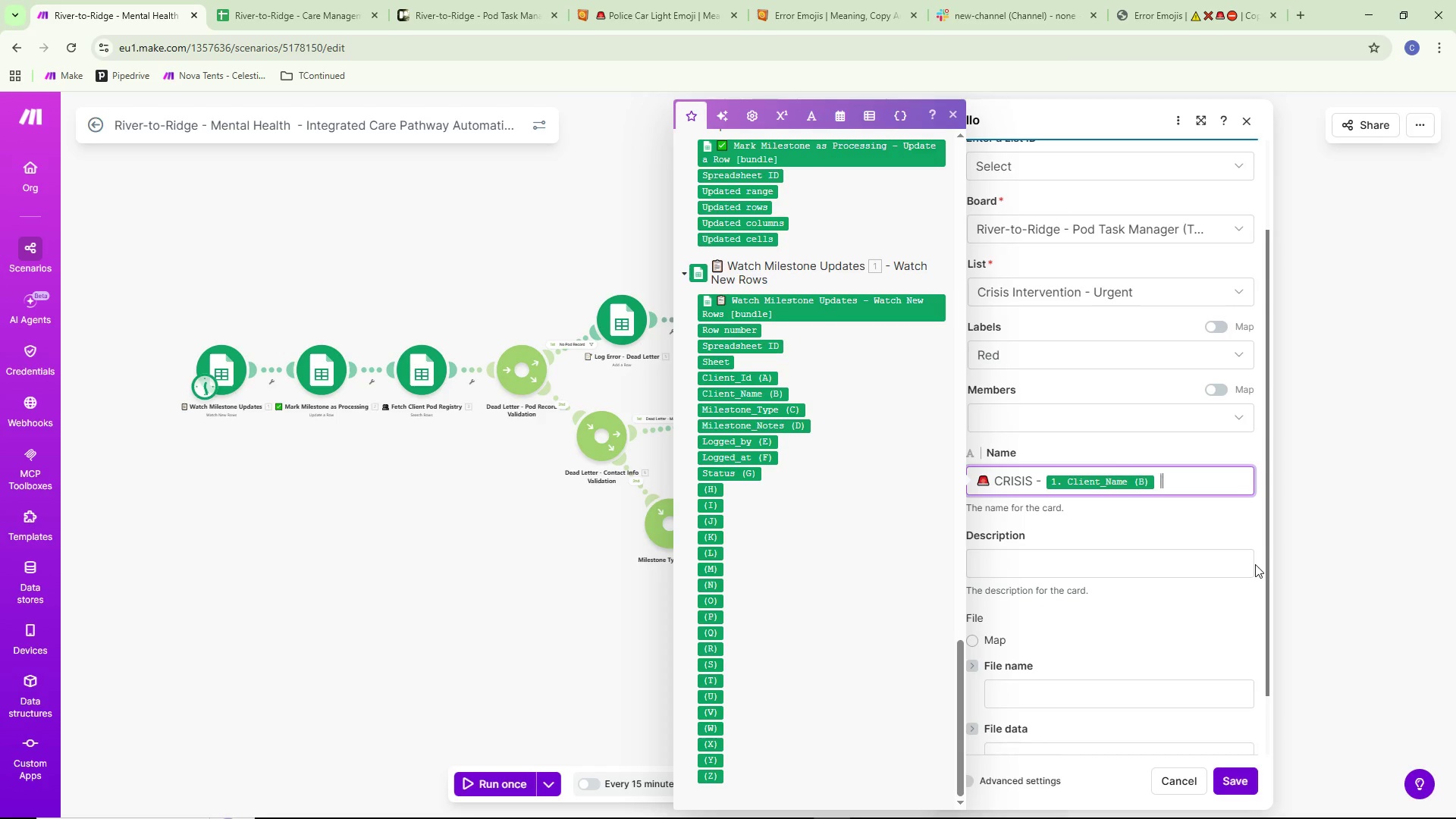 
key(Shift+Backslash)
 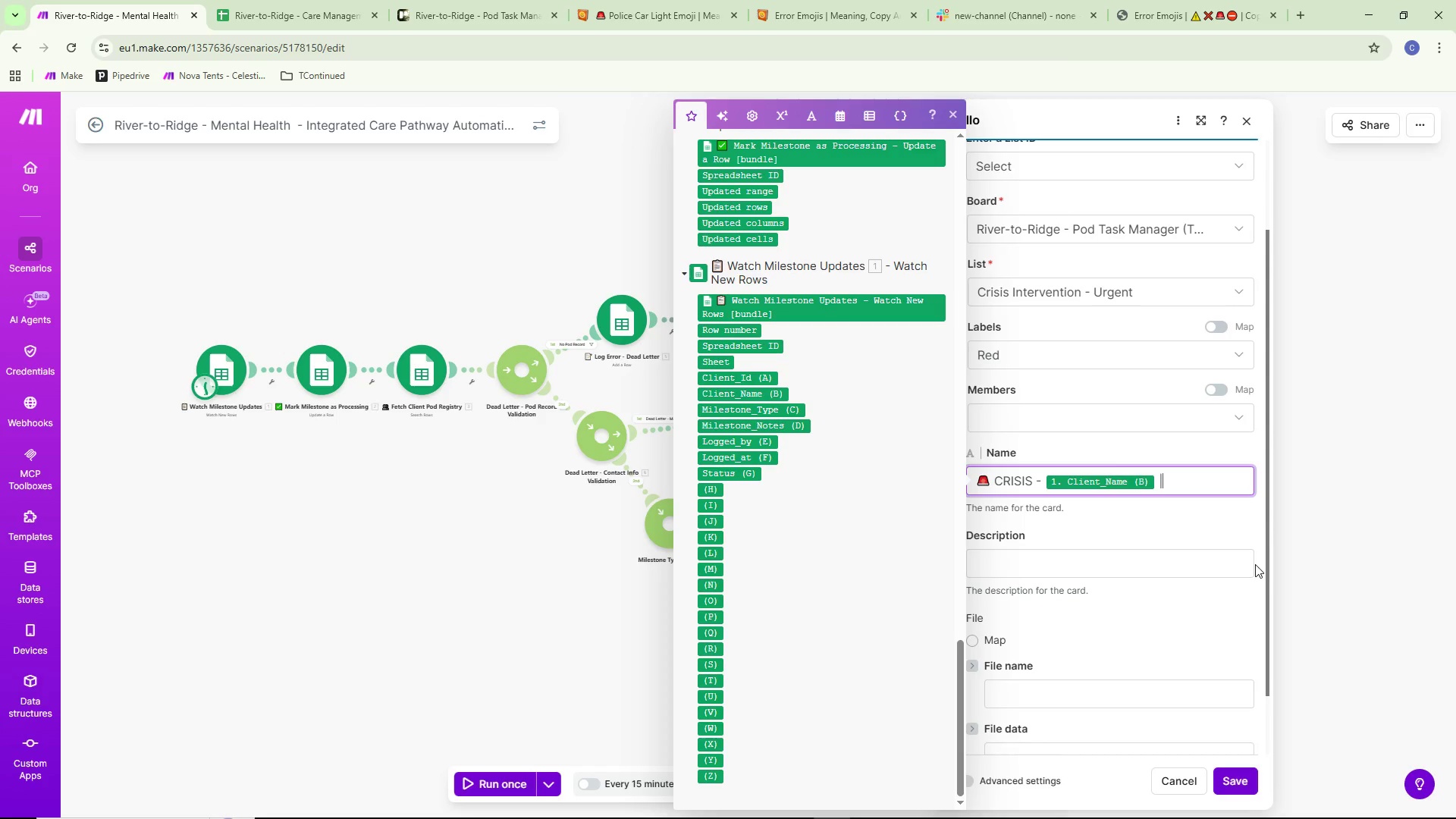 
key(Space)
 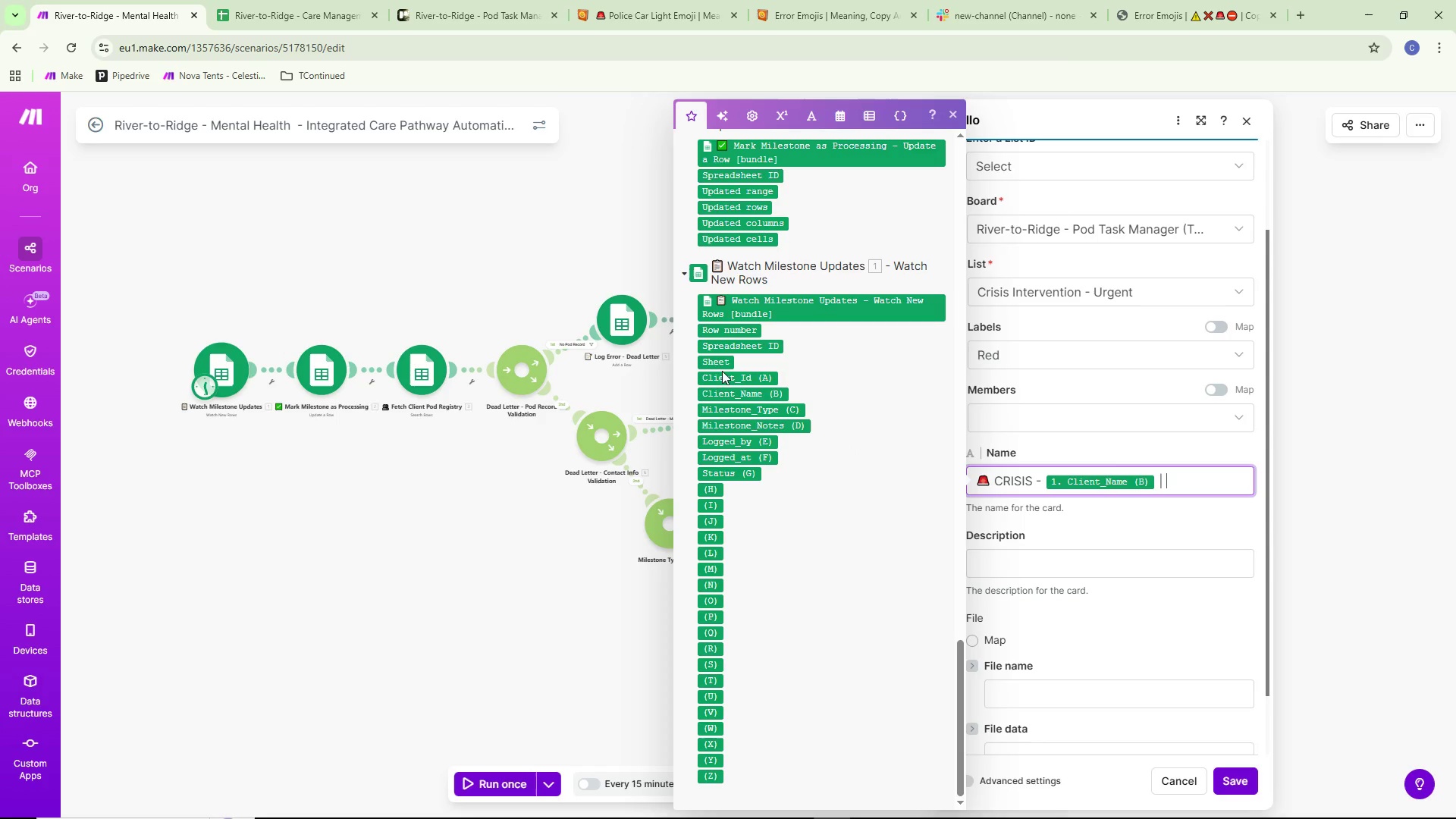 
left_click([730, 379])
 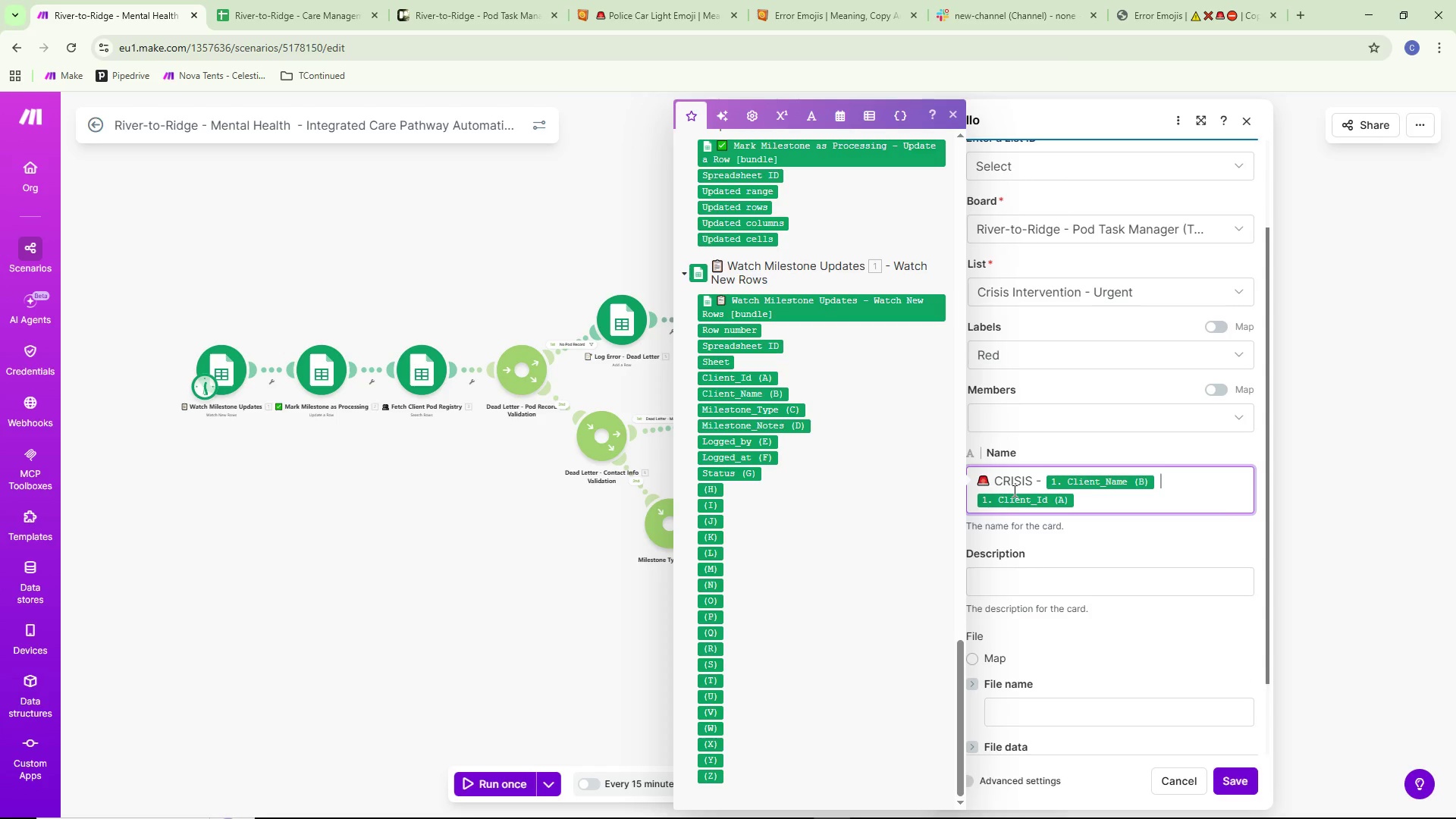 
wait(6.78)
 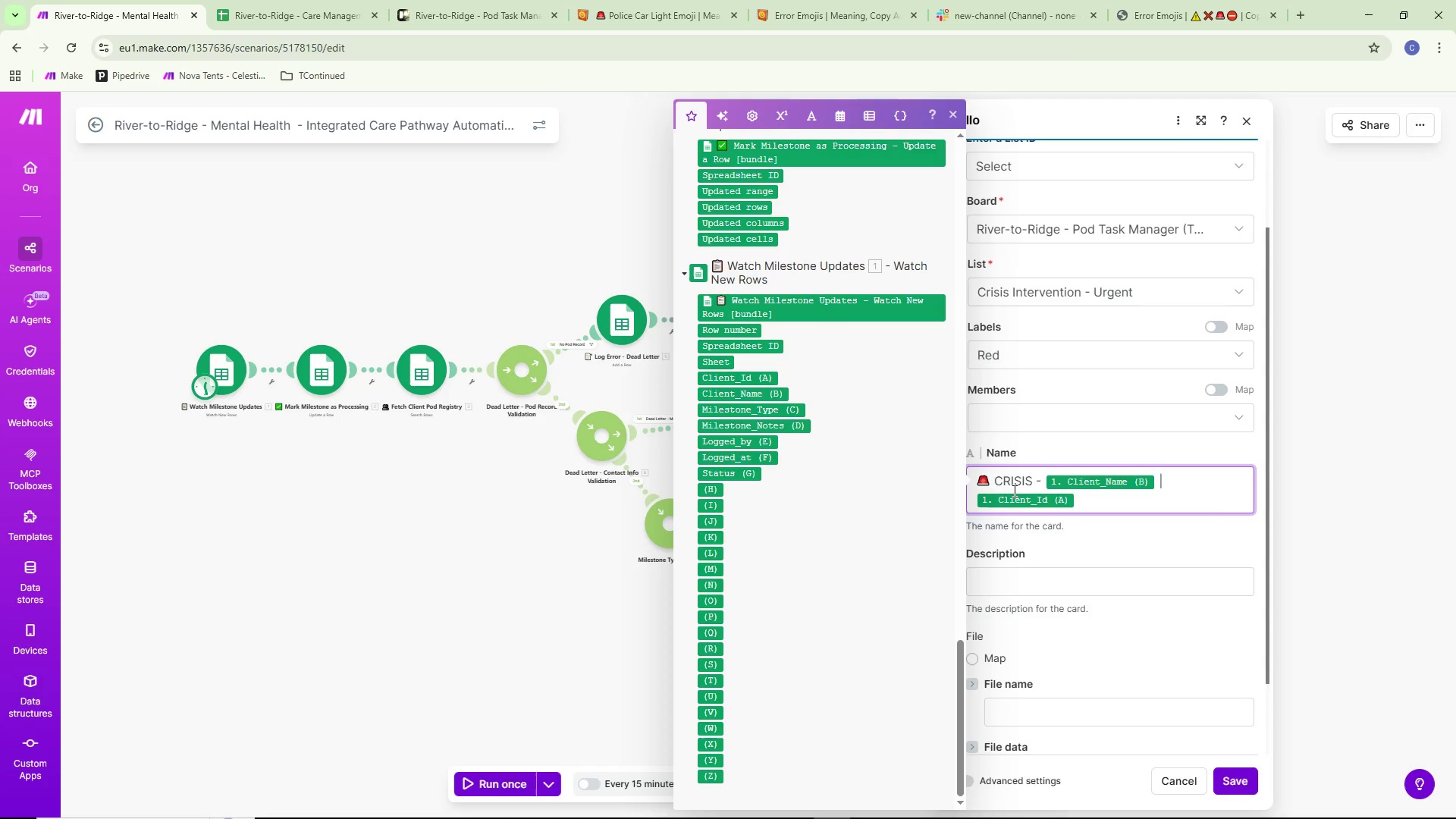 
key(Backspace)
key(Backspace)
key(Backspace)
type(- FOMR)
key(Backspace)
key(Backspace)
key(Backspace)
key(Backspace)
type(formatDate()
 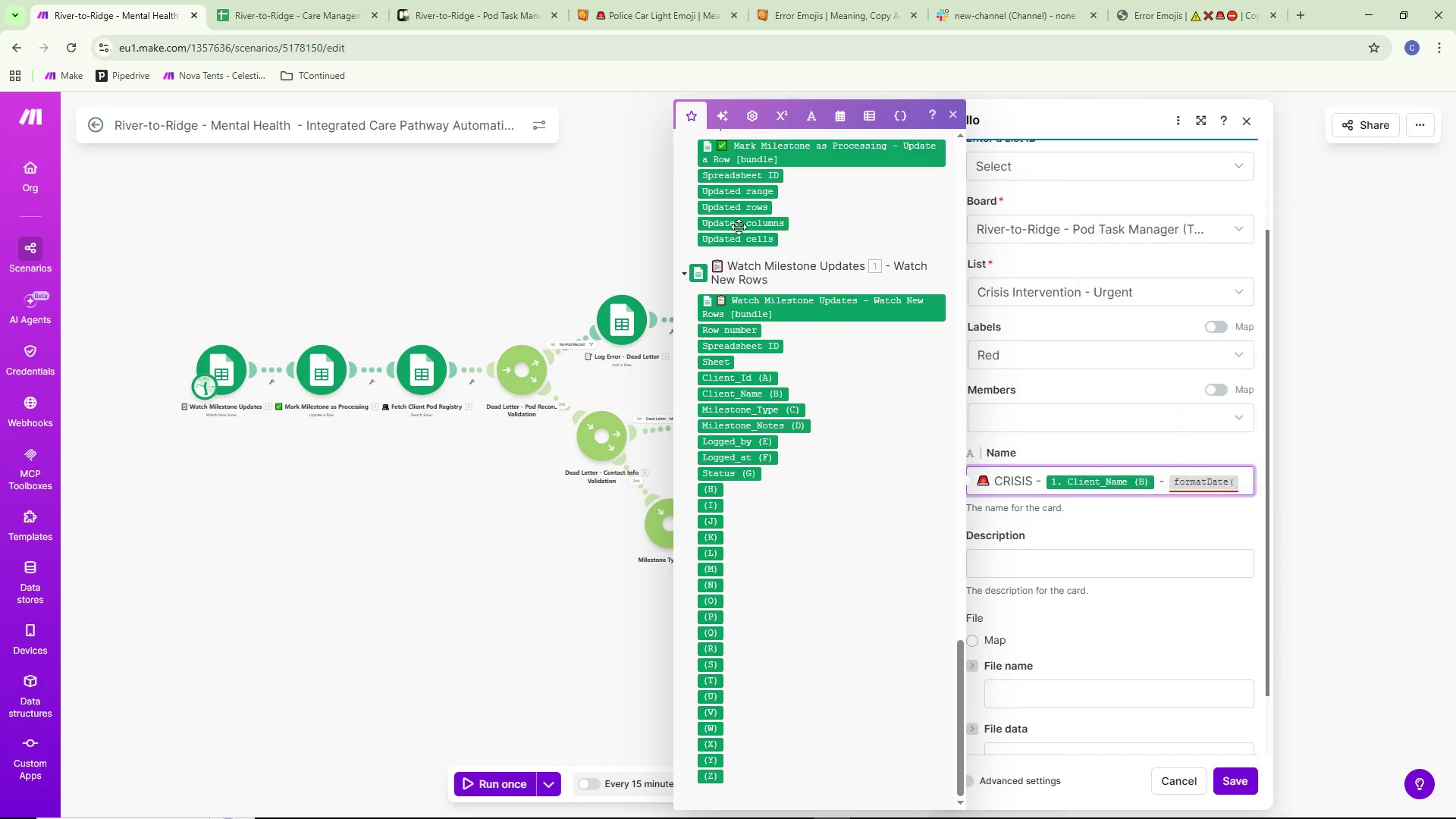 
left_click([843, 108])
 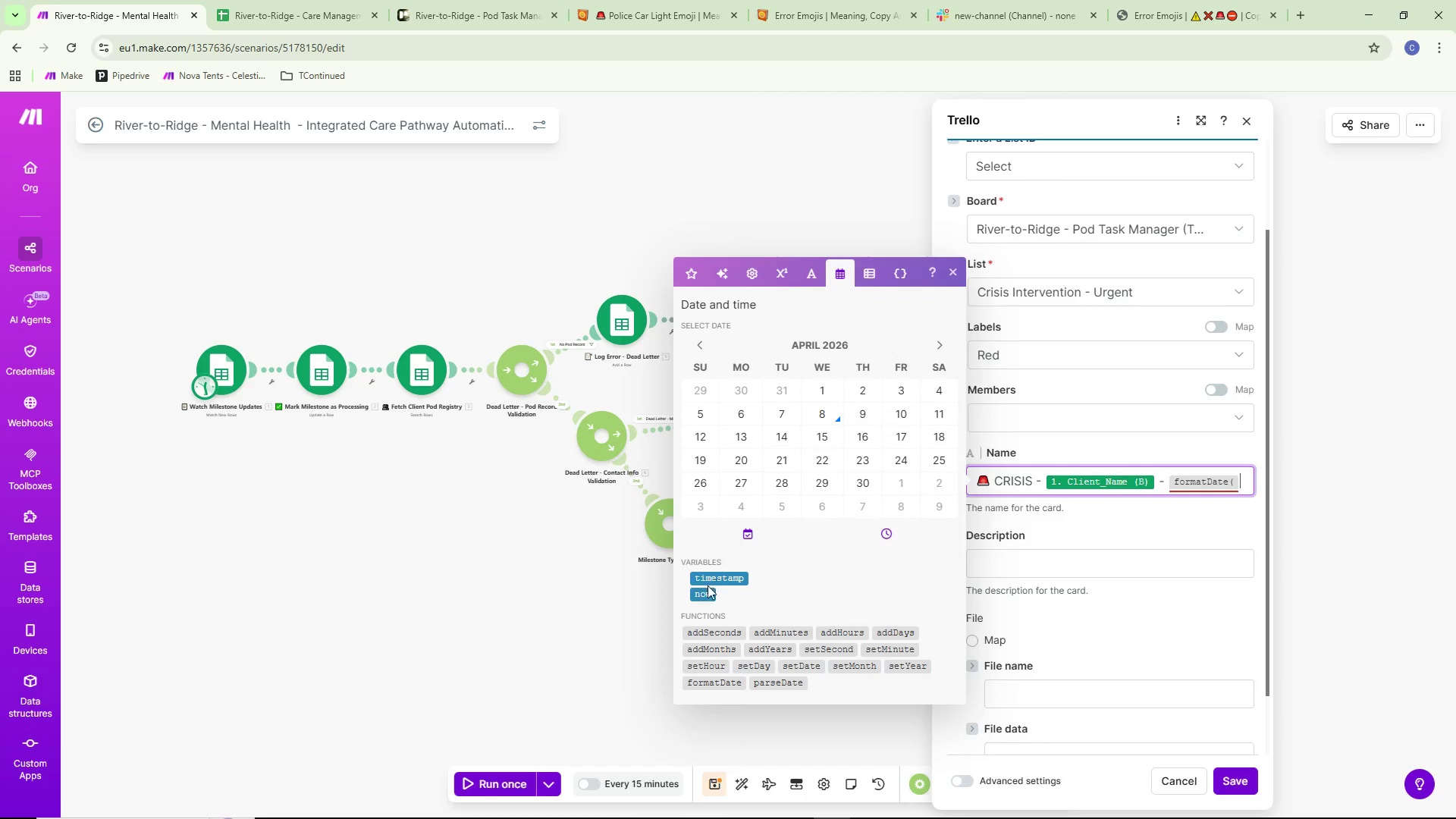 
left_click([708, 598])
 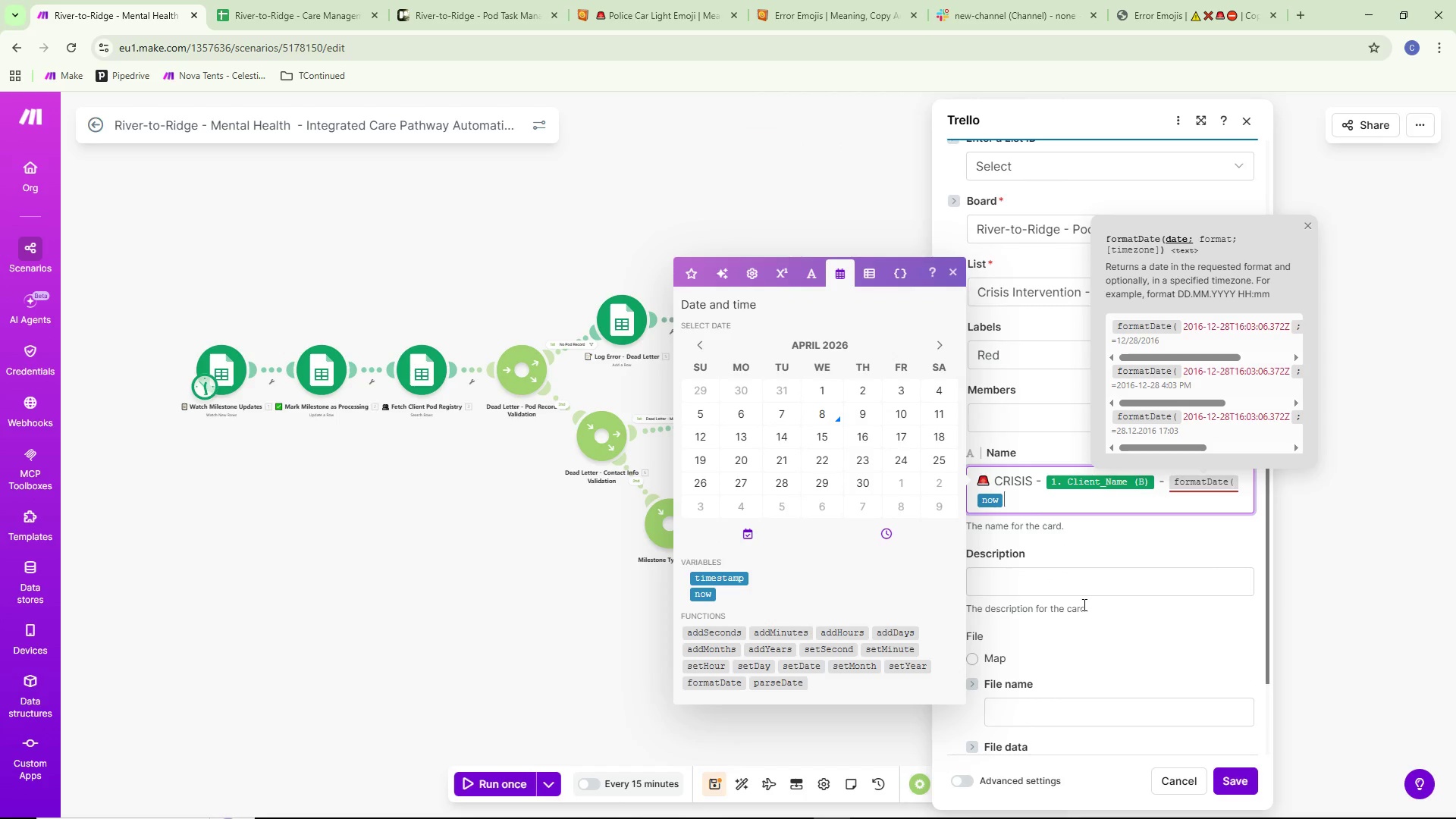 
key(Semicolon)
 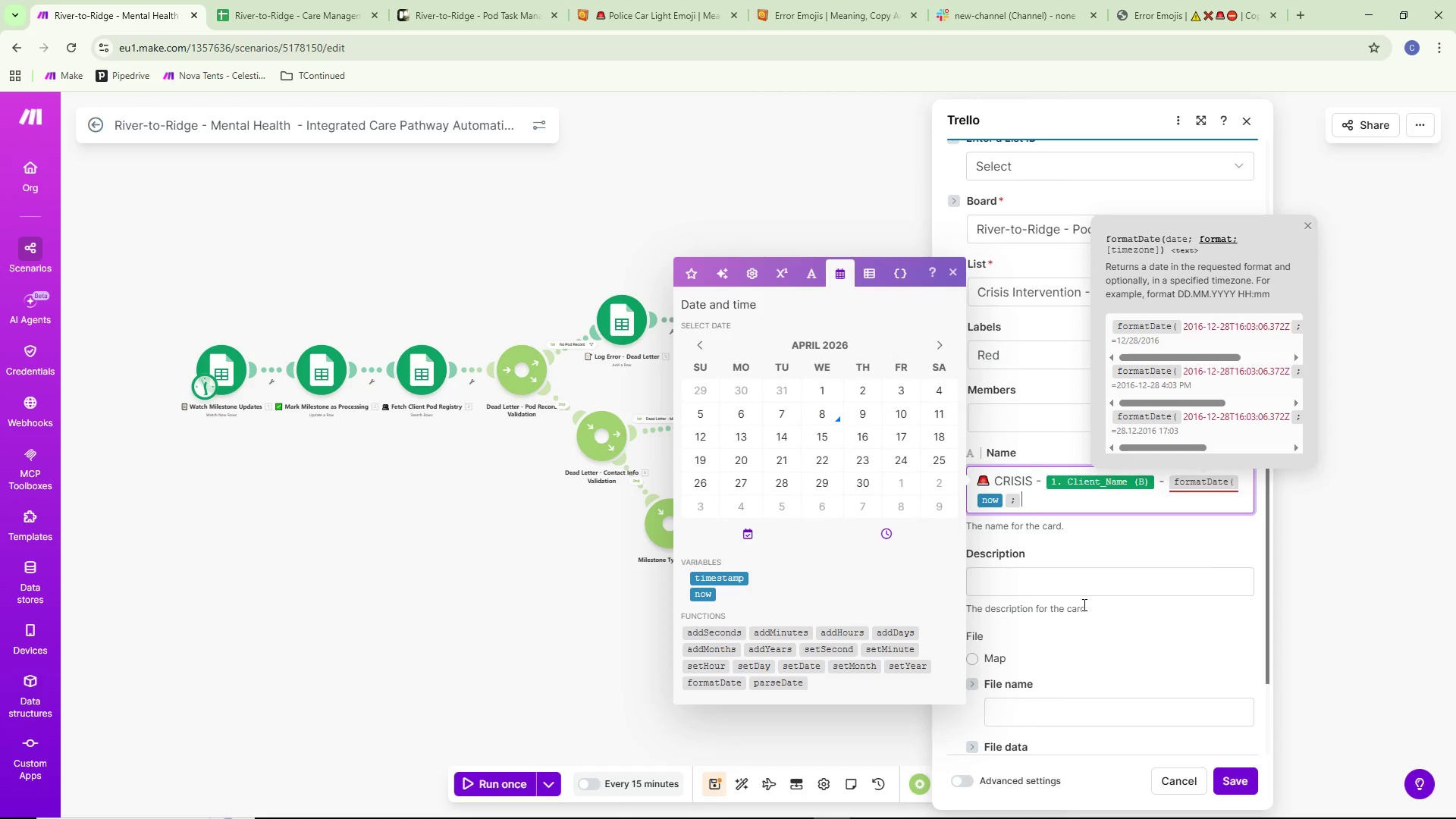 
type(MM\)
key(Backspace)
type(/DD?/)
key(Backspace)
key(Backspace)
type(   )
key(Backspace)
key(Backspace)
key(Backspace)
type(/)
 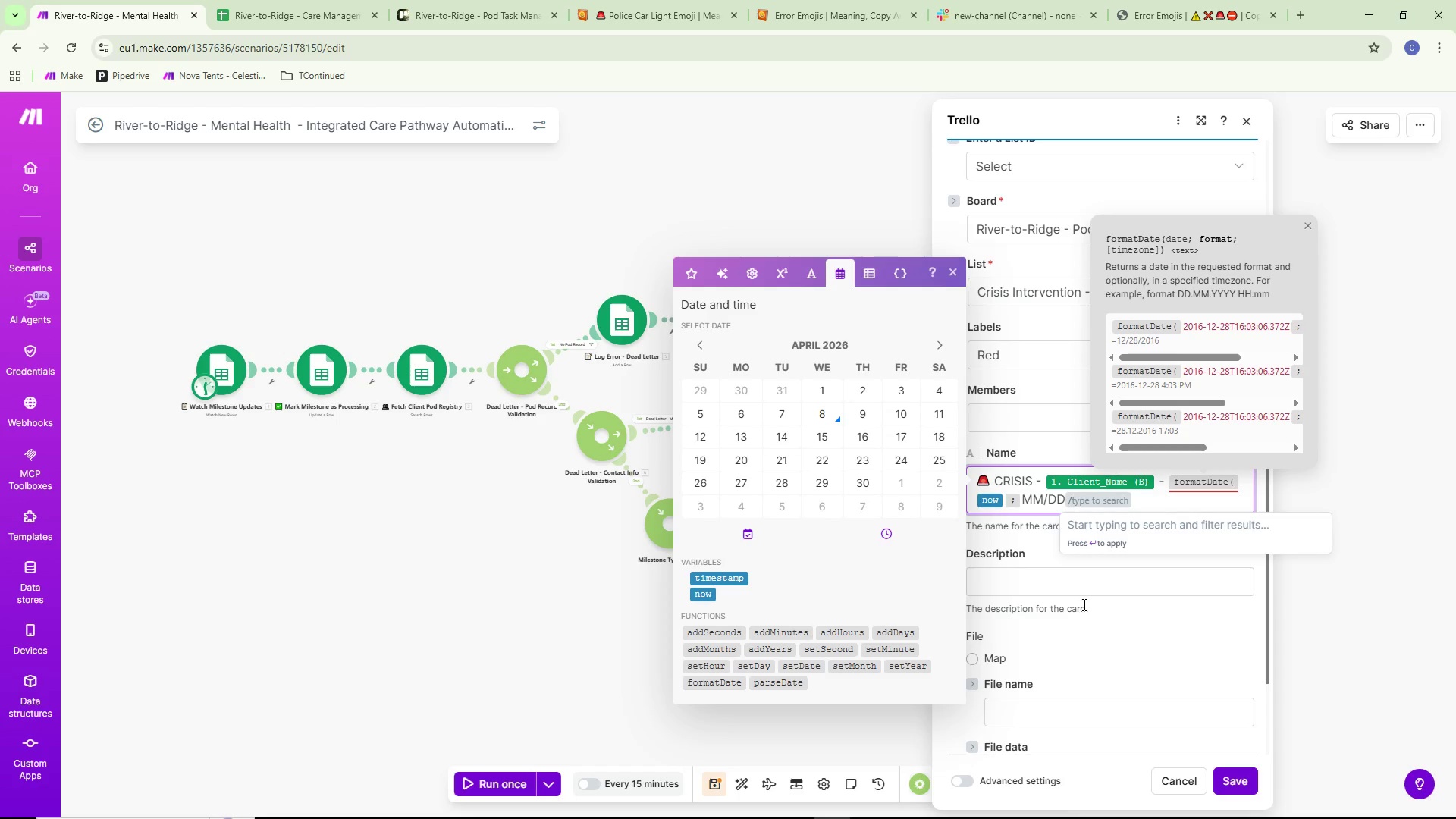 
type(YYYY))
 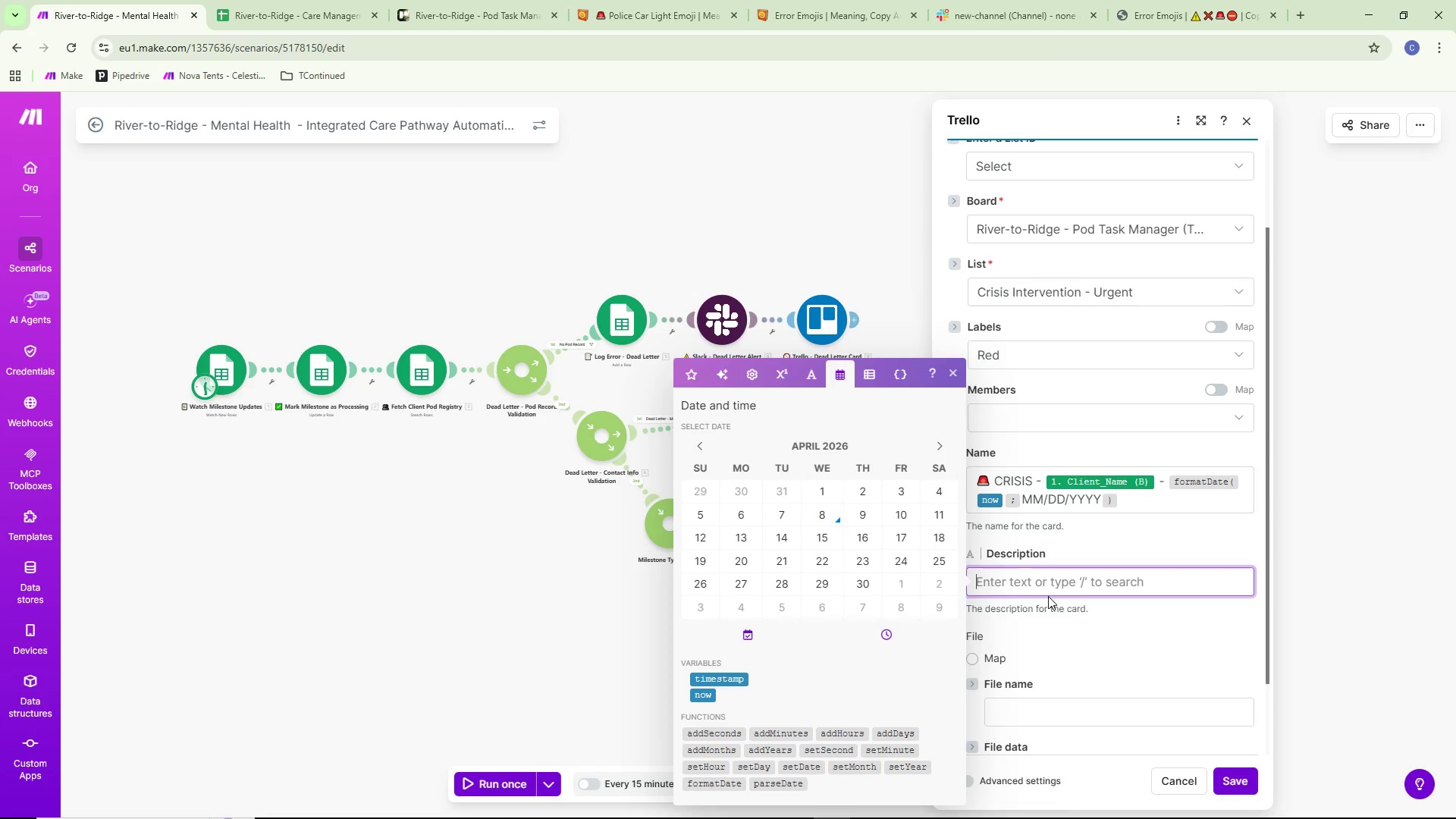 
wait(5.14)
 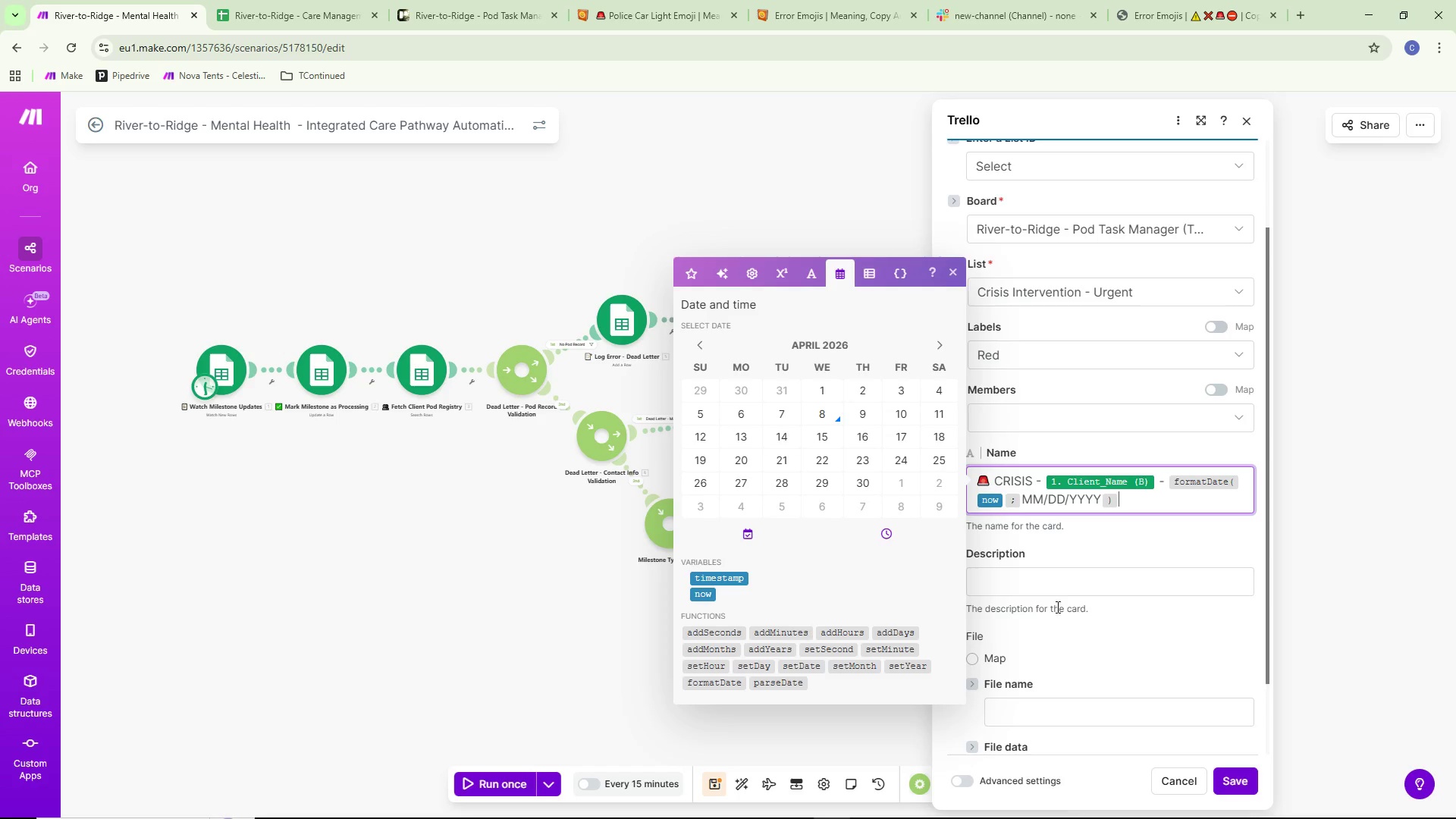 
type(Client)
 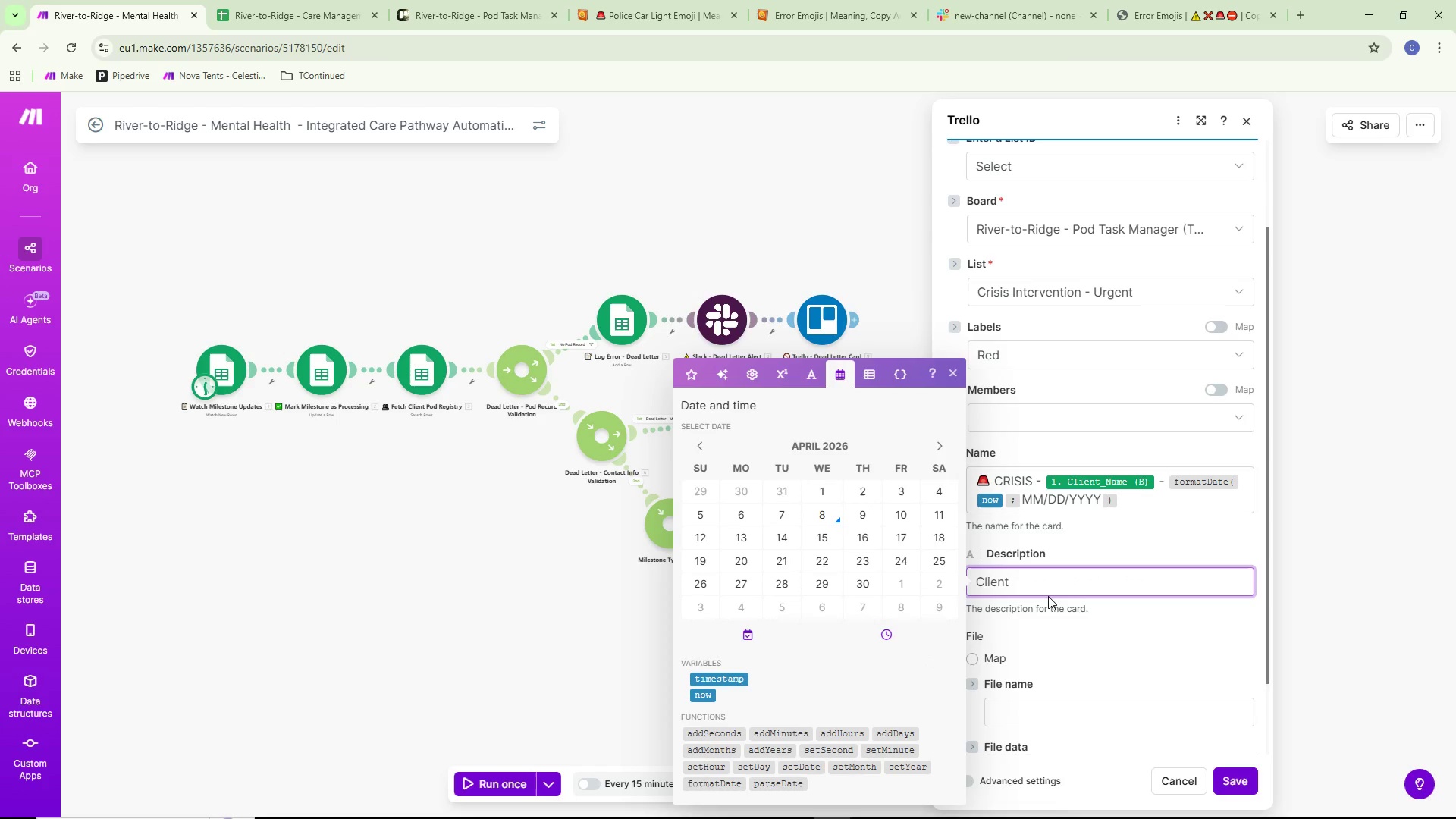 
key(Control+ControlLeft)
 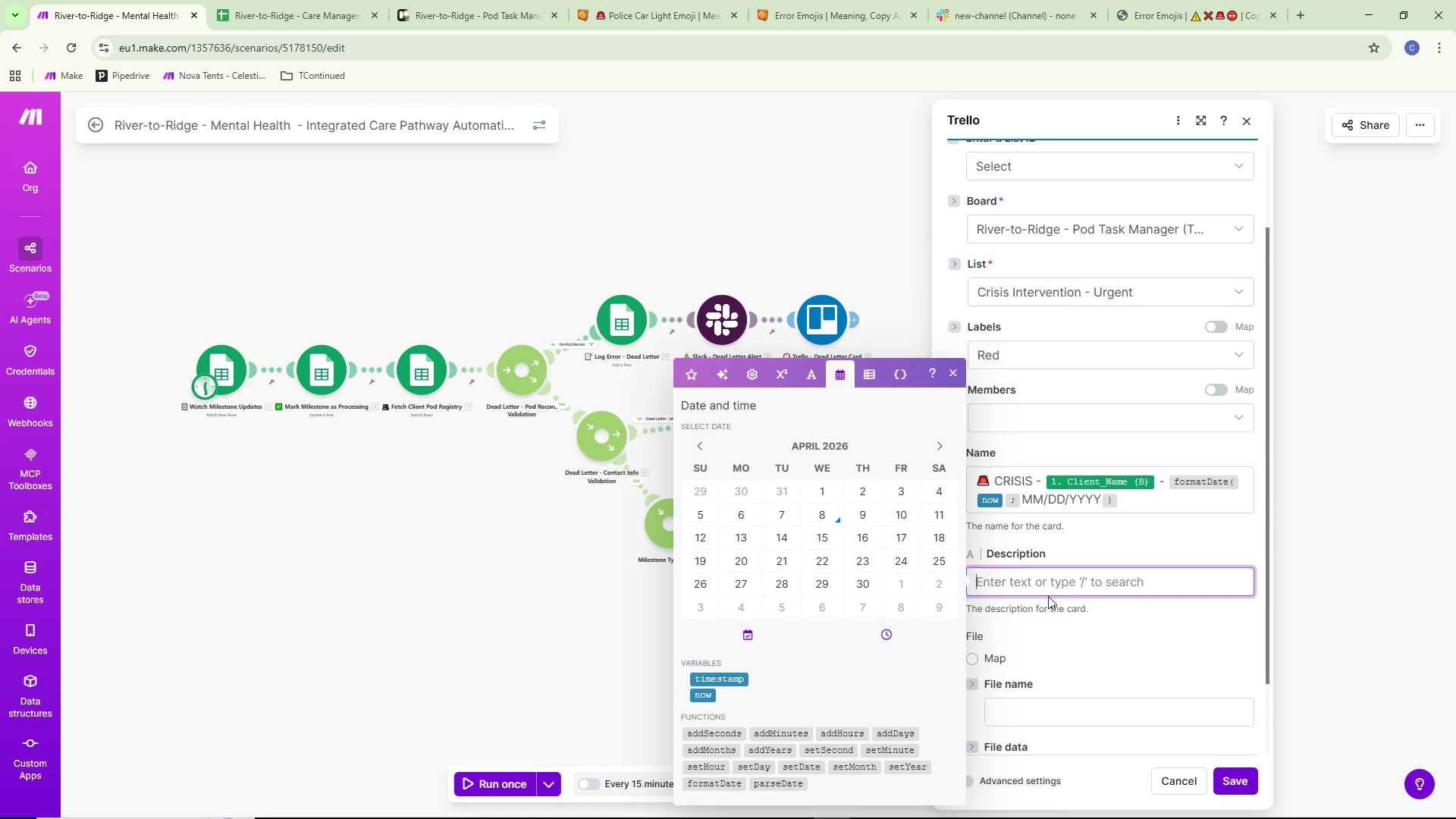 
key(Control+Backspace)
 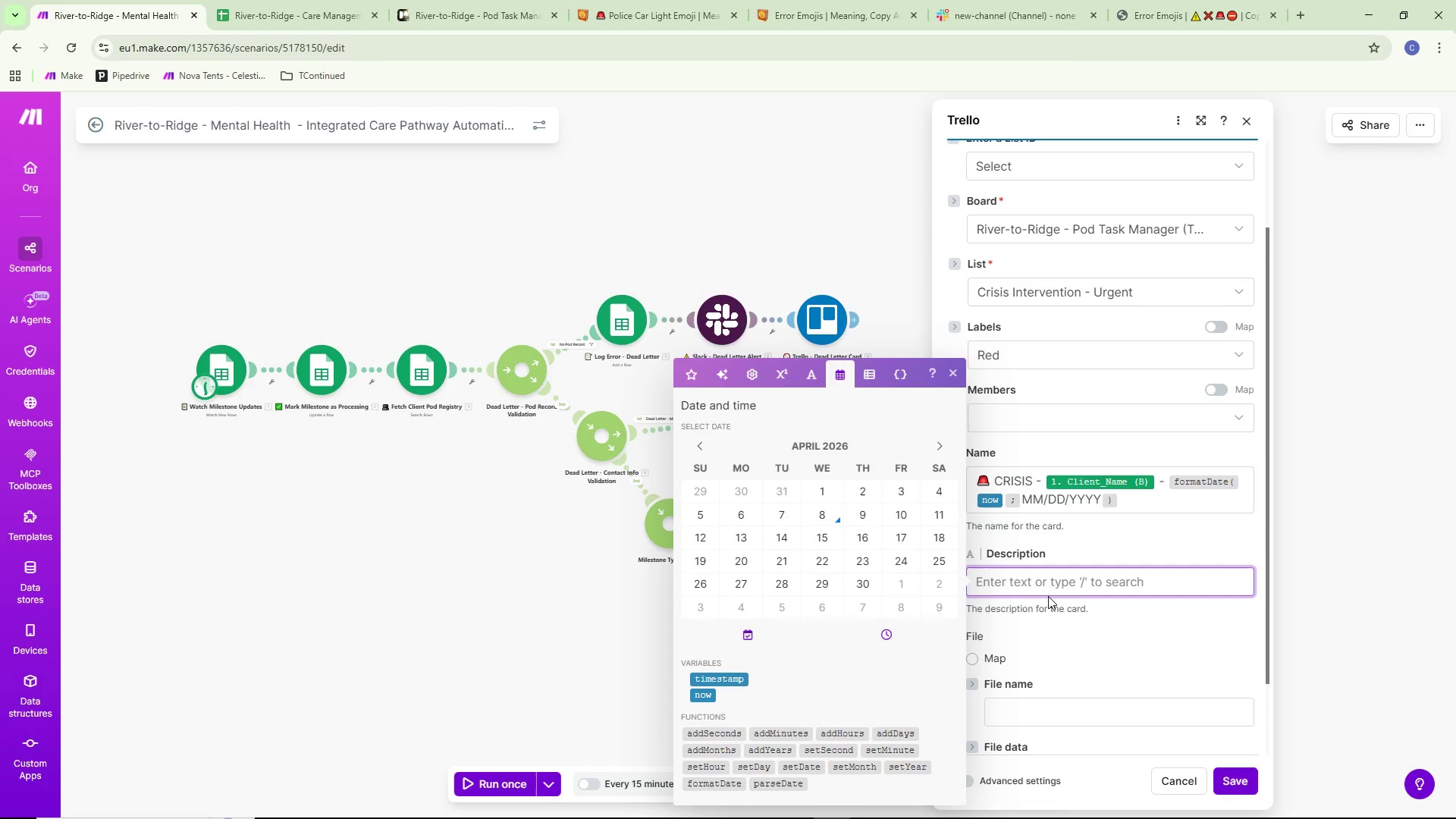 
type(CLIENT: )
 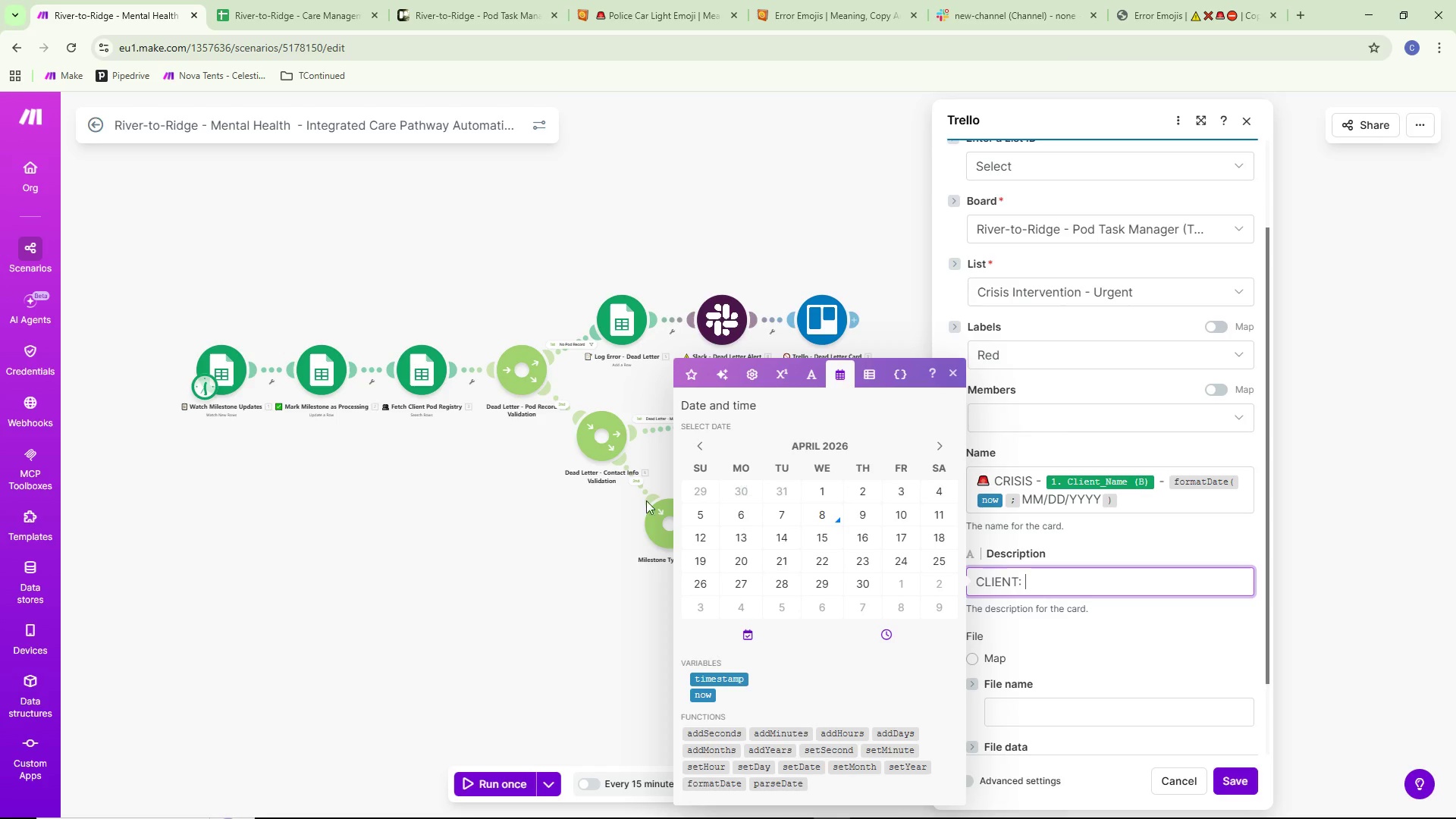 
left_click([692, 377])
 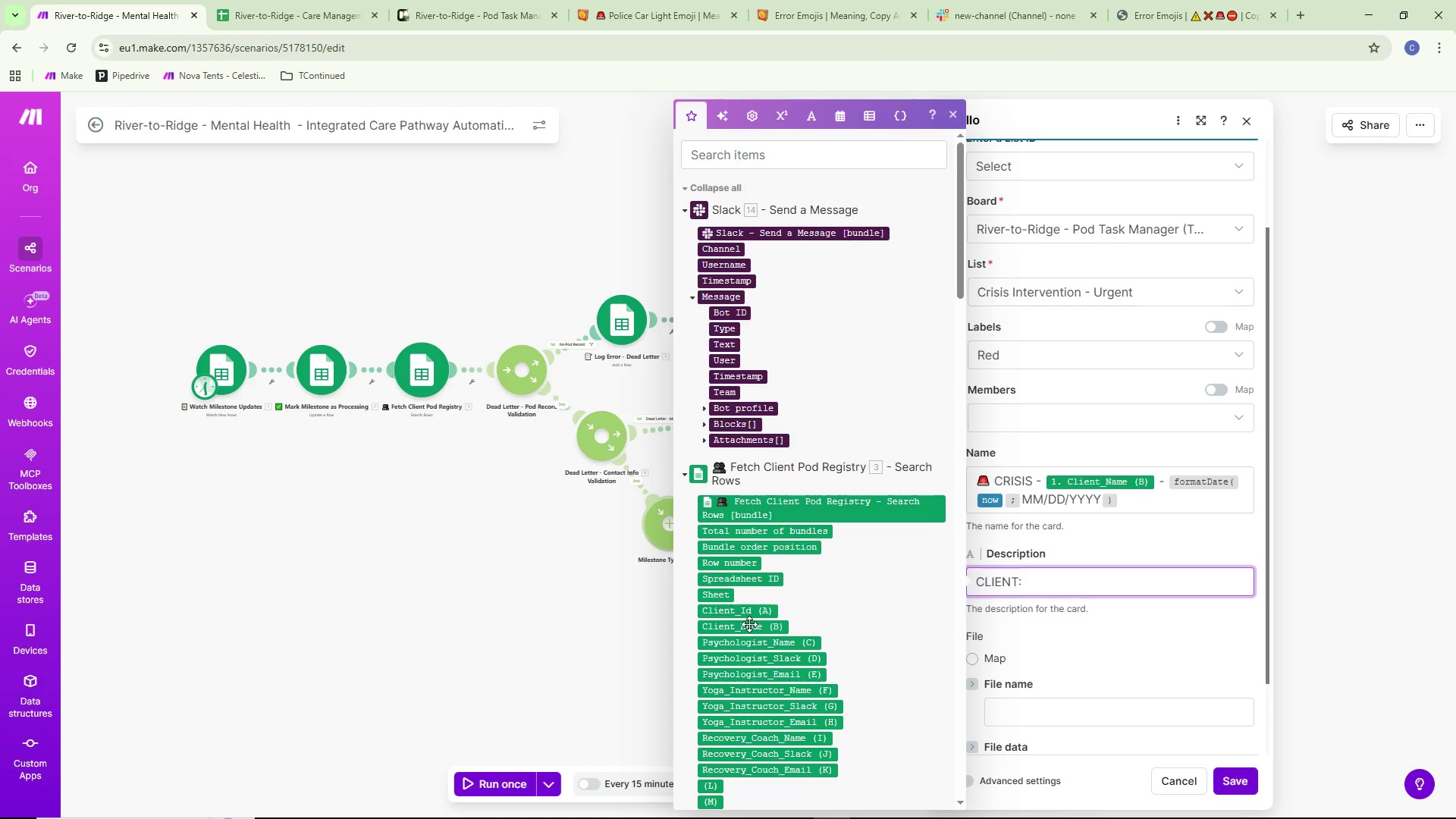 
left_click([749, 632])
 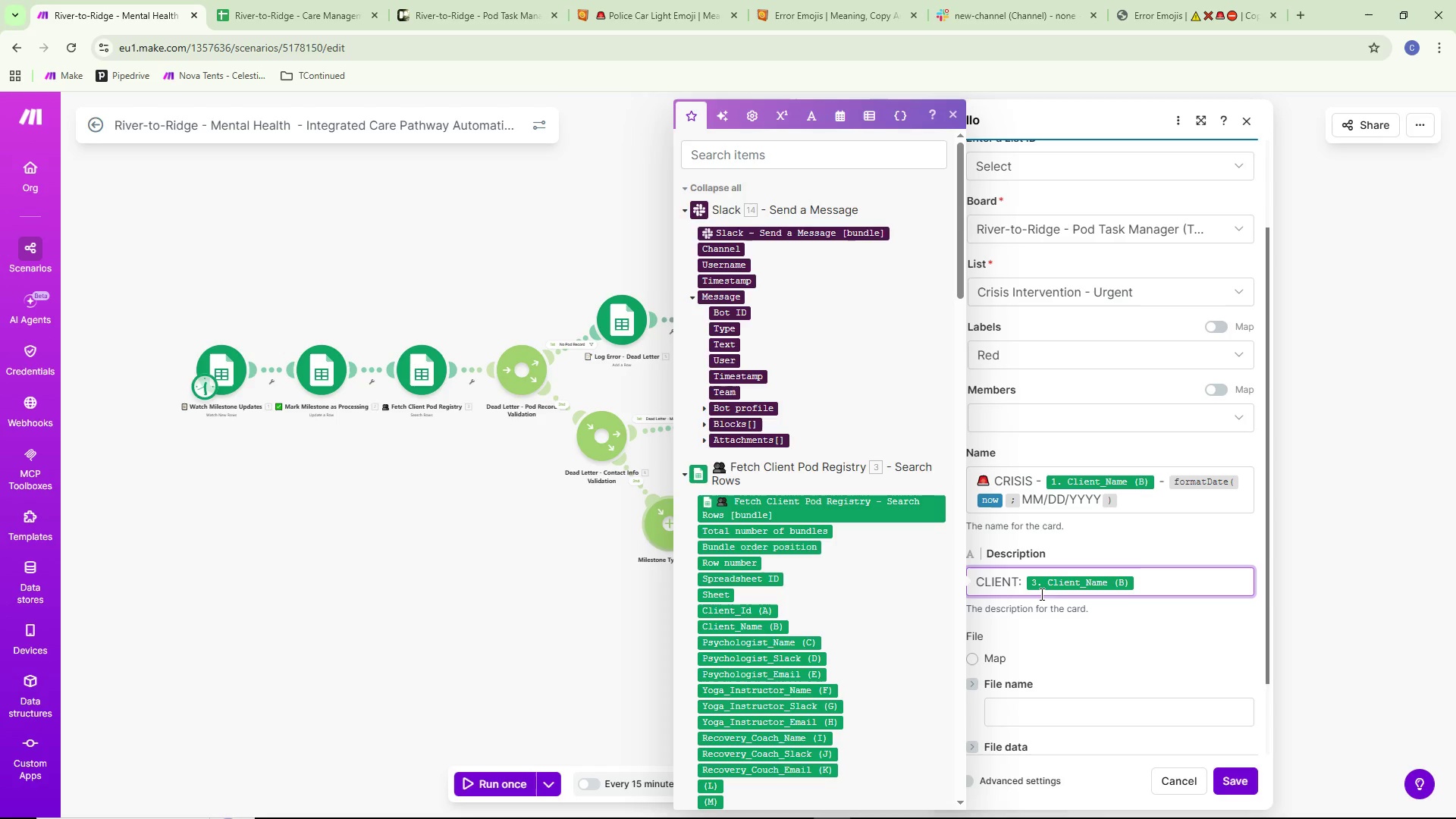 
key(Space)
 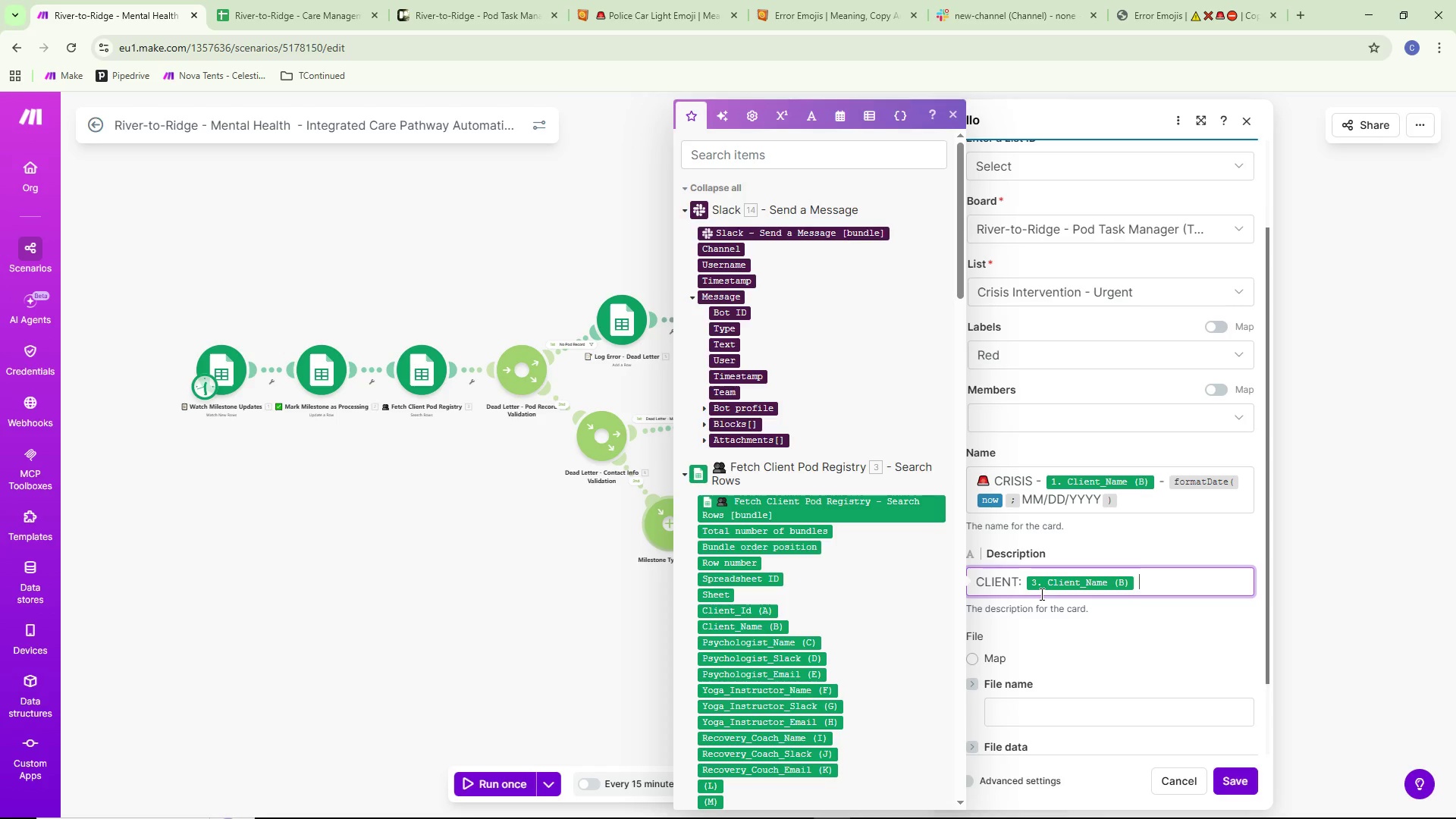 
key(Shift+ShiftLeft)
 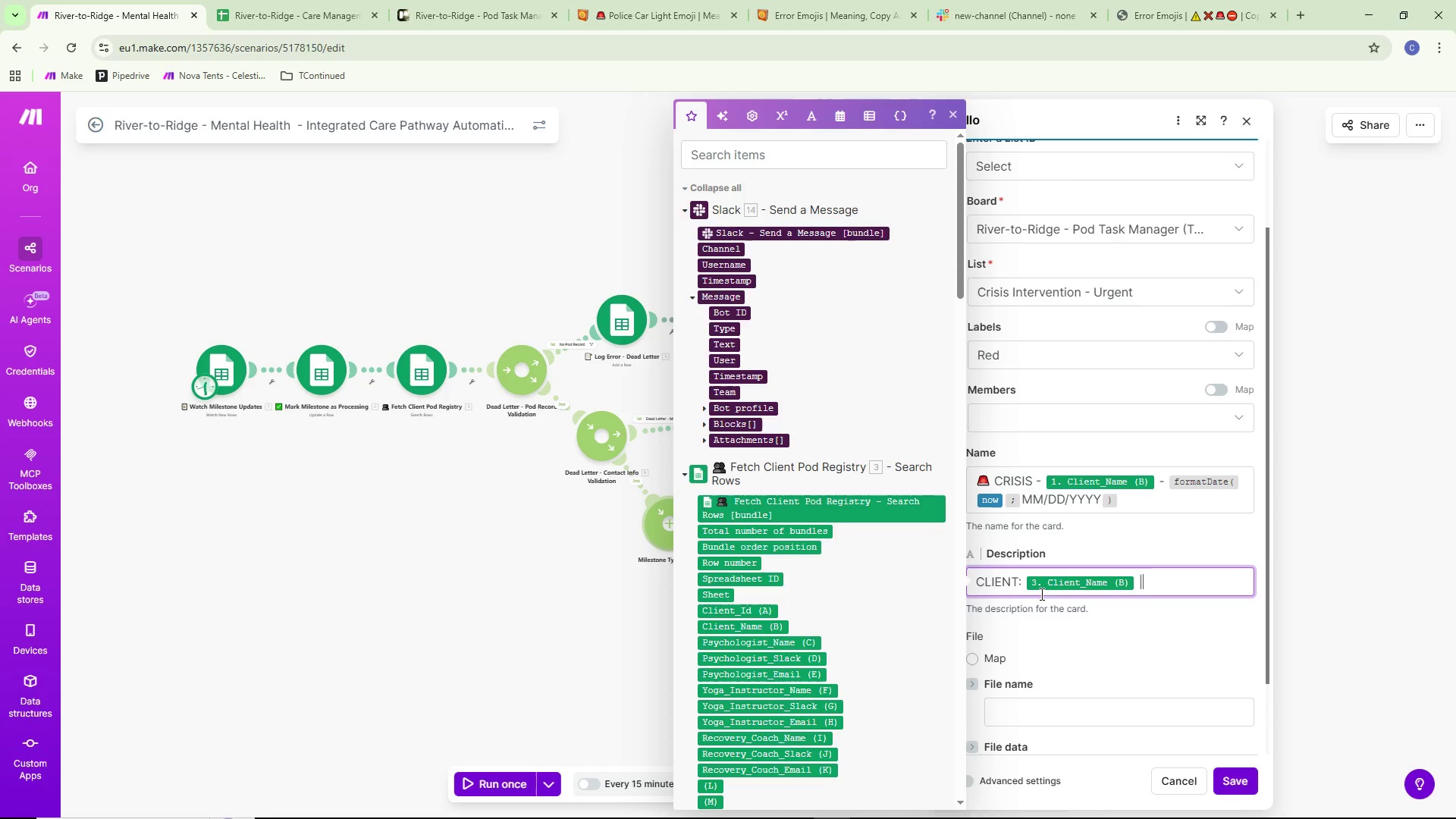 
key(Shift+Backslash)
 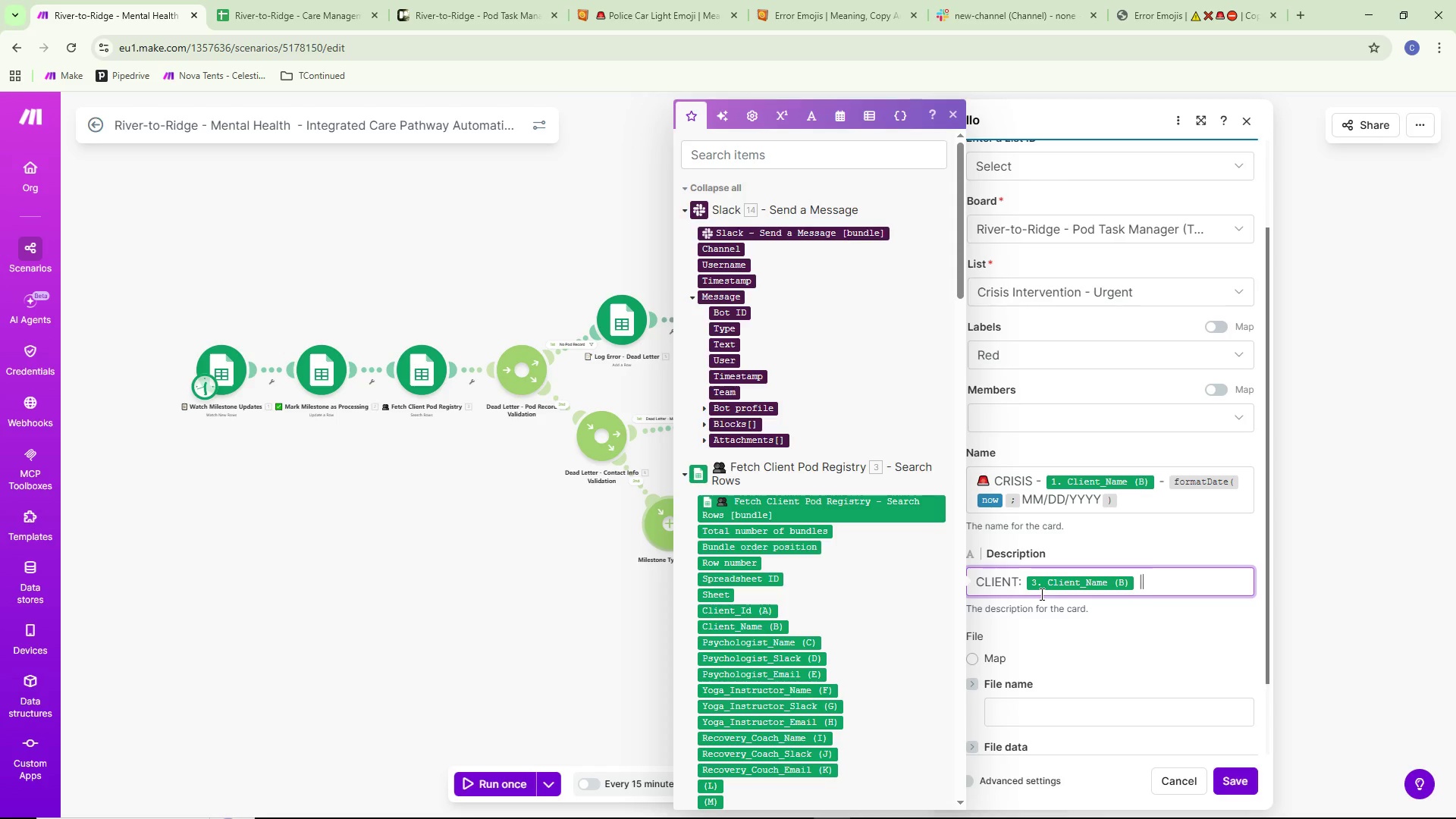 
key(Shift+Space)
 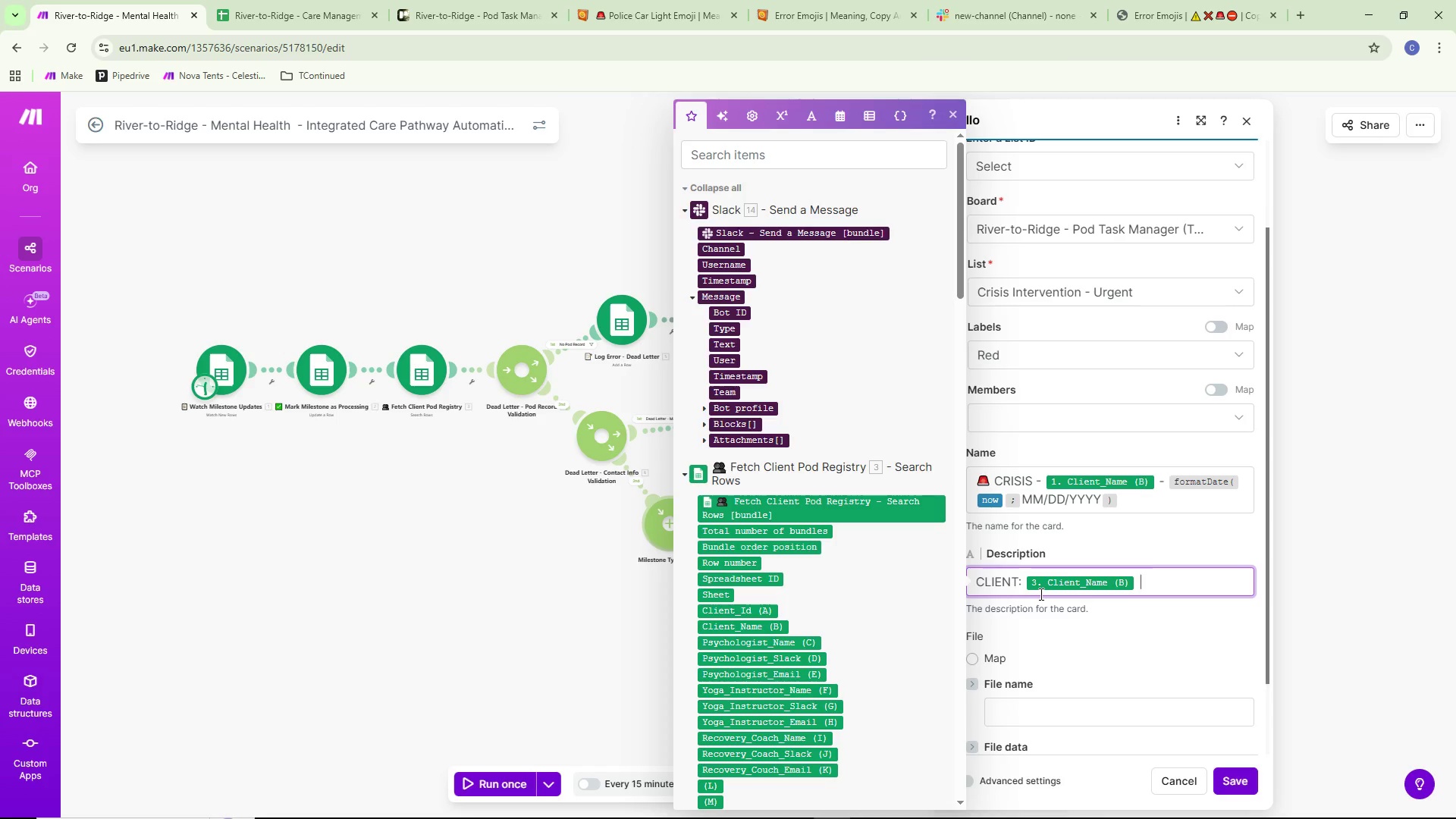 
wait(5.5)
 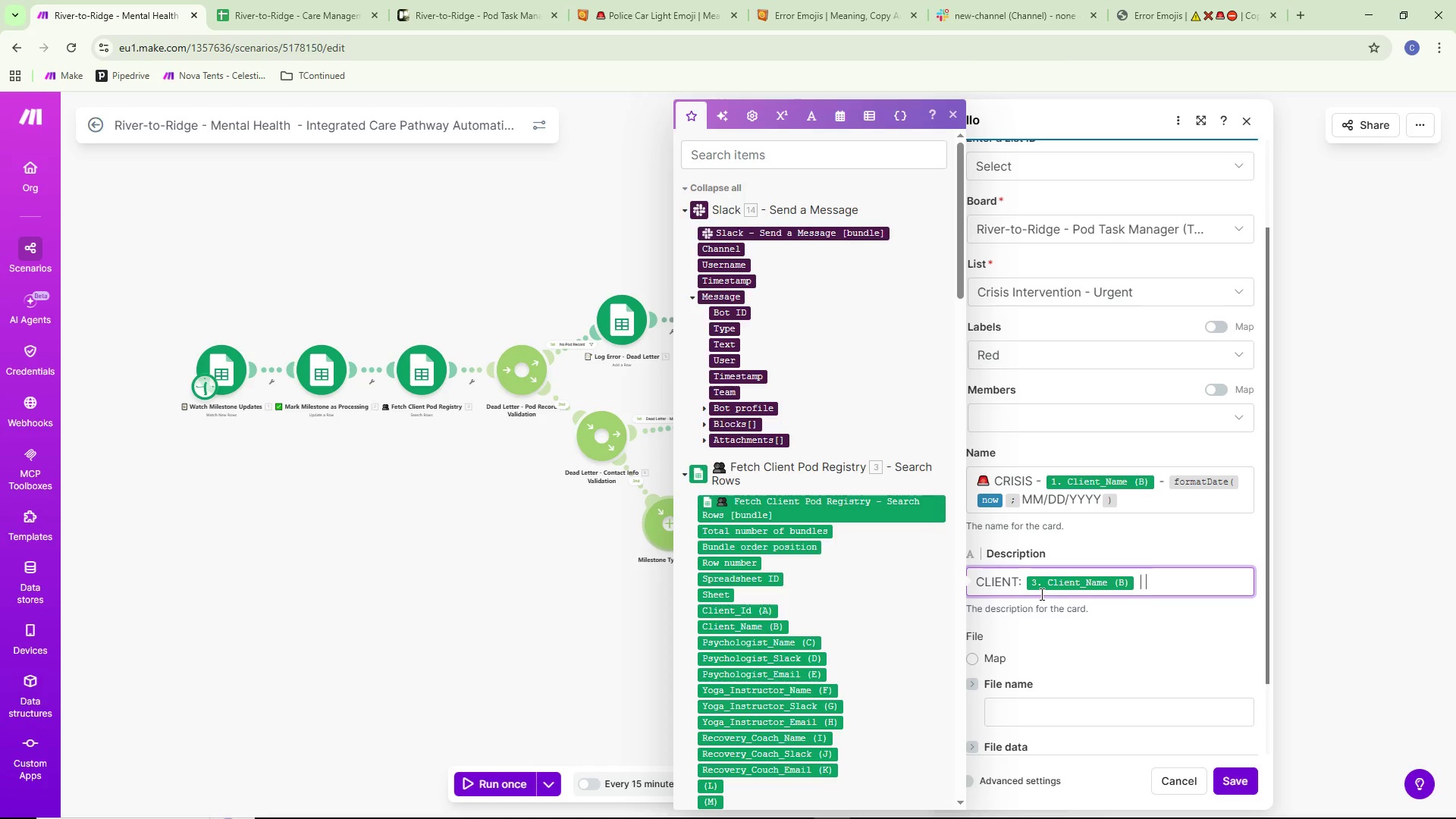 
key(Backspace)
 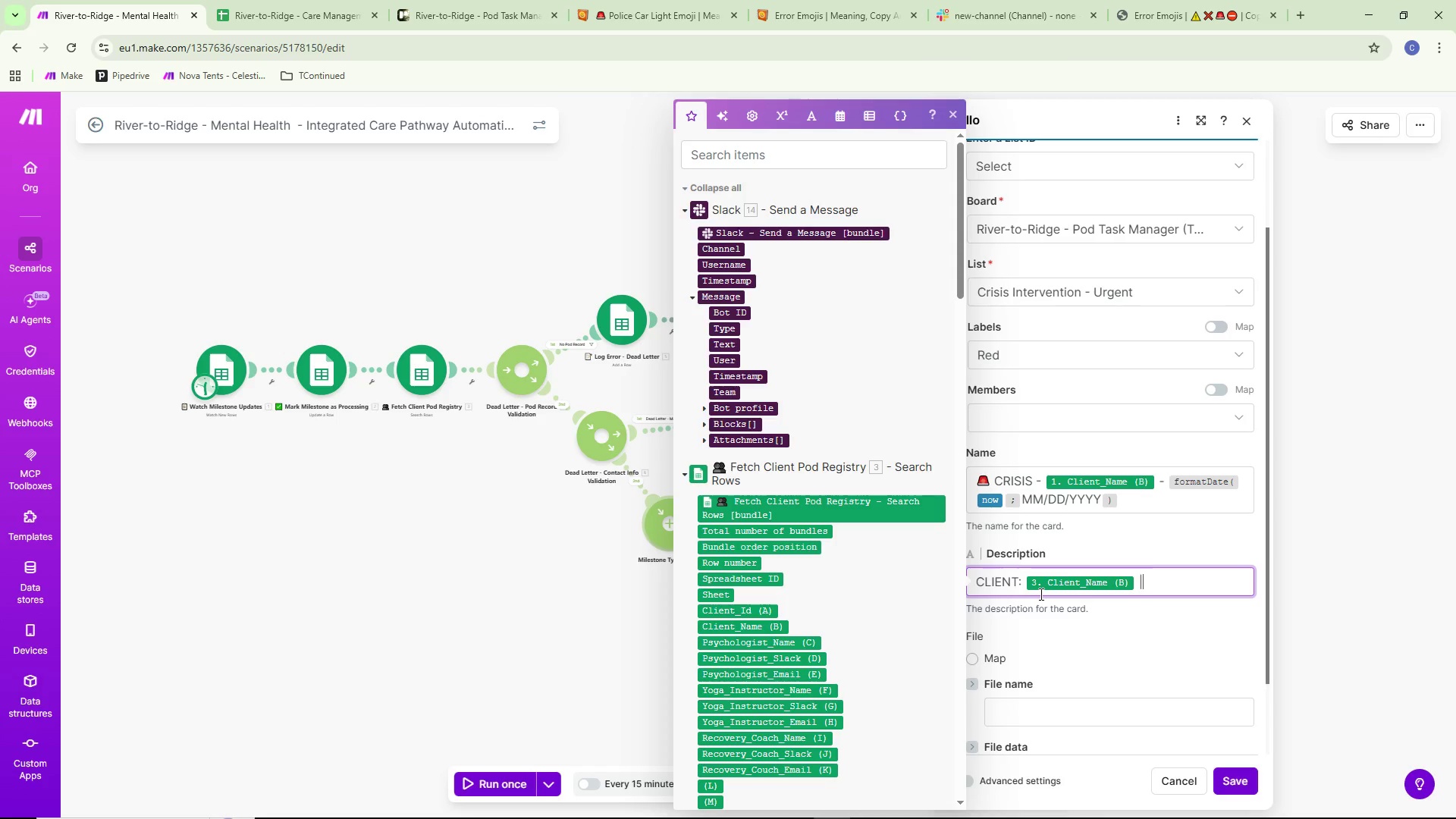 
key(Backspace)
 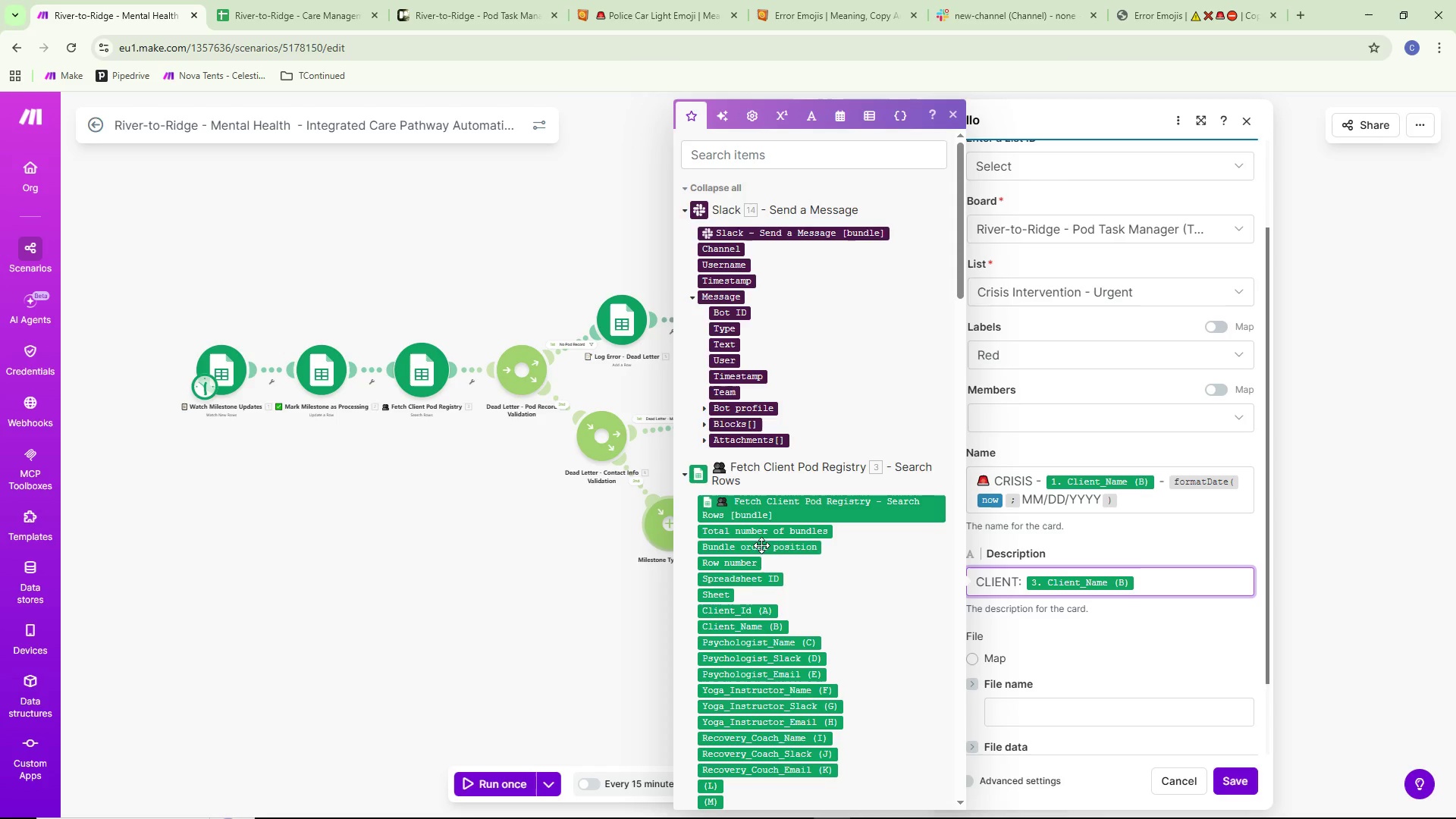 
left_click([748, 612])
 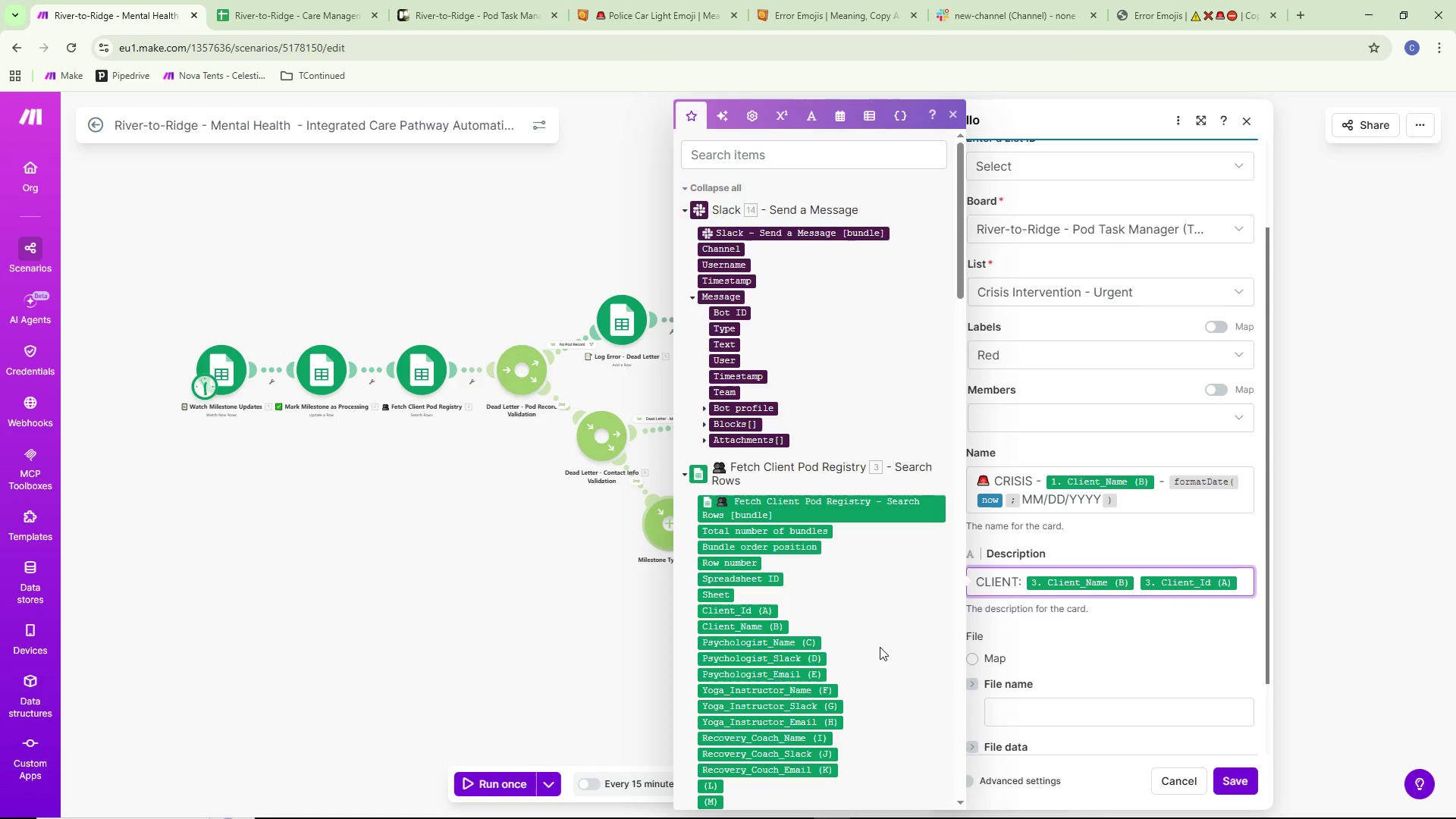 
key(Enter)
 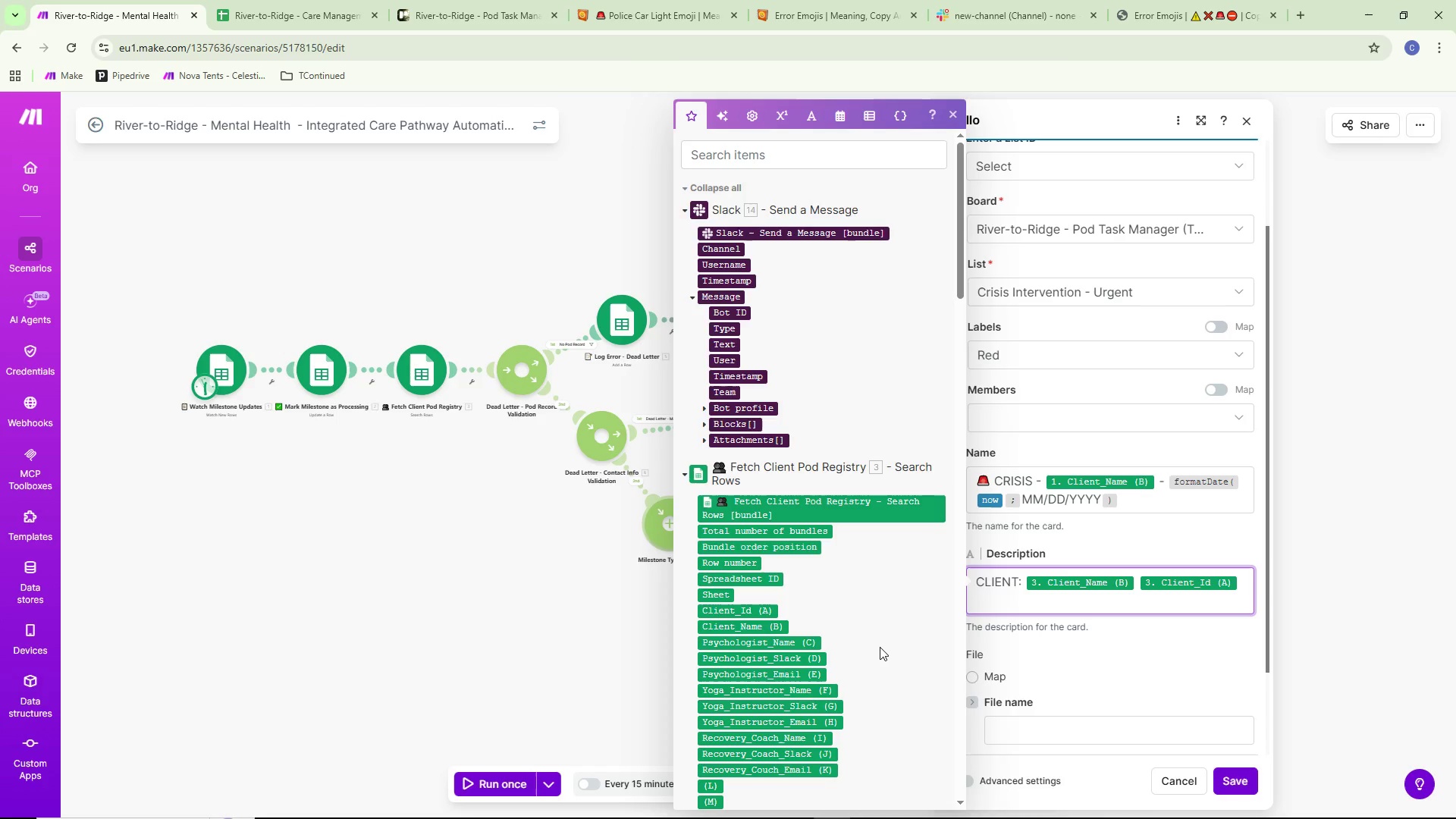 
type(MILESTONE: )
 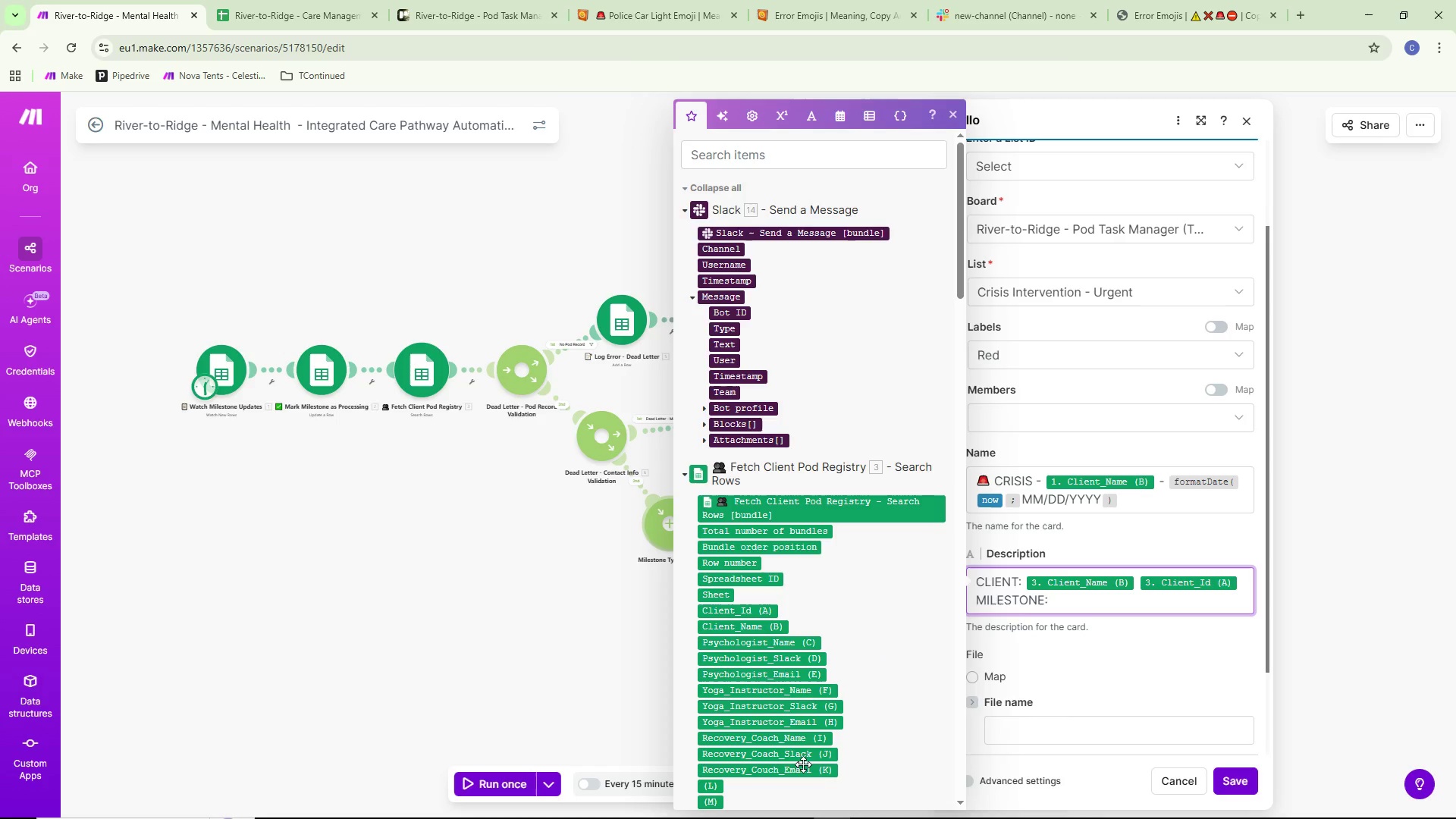 
scroll: coordinate [803, 705], scroll_direction: down, amount: 38.0
 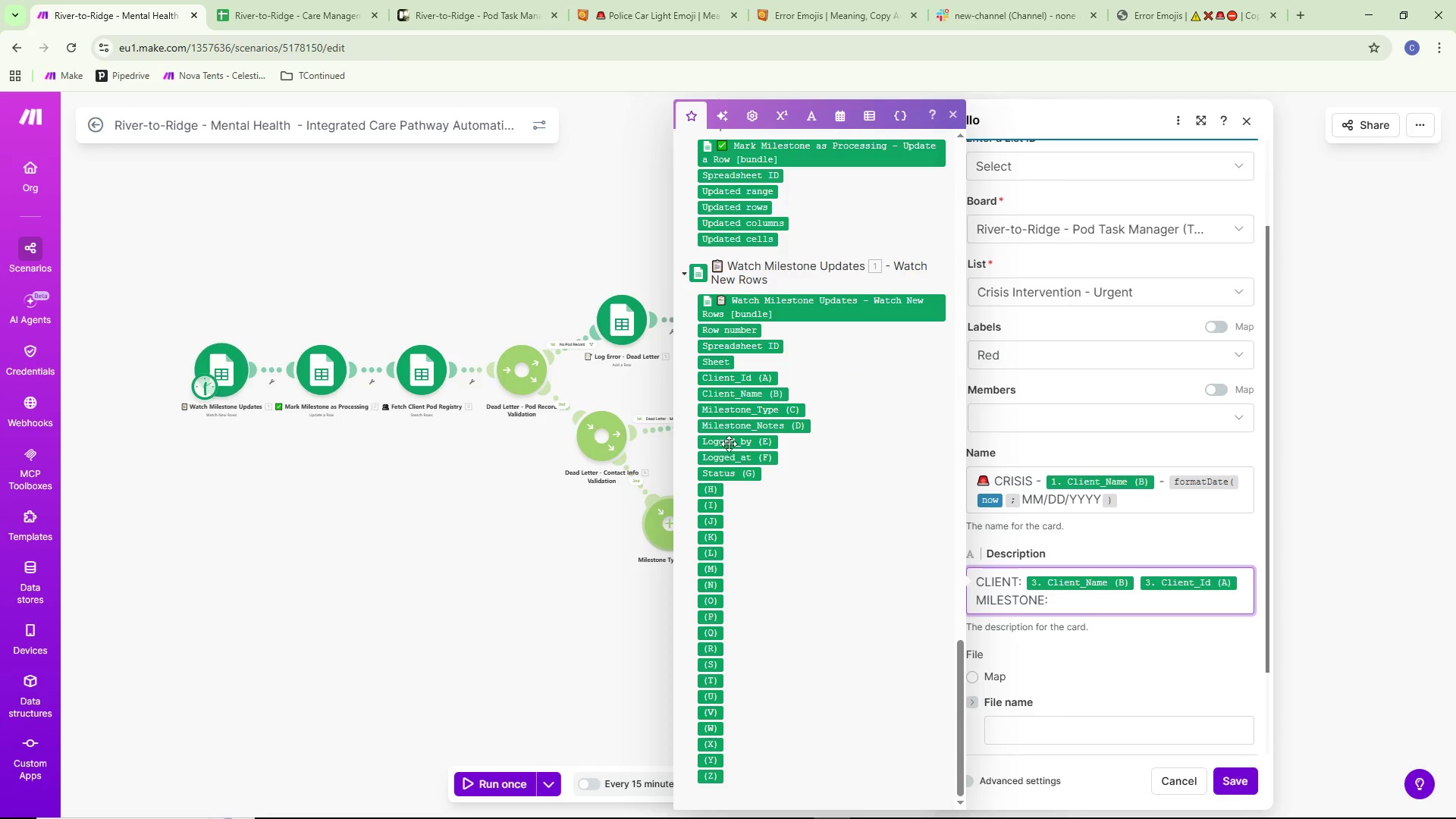 
mouse_move([755, 429])
 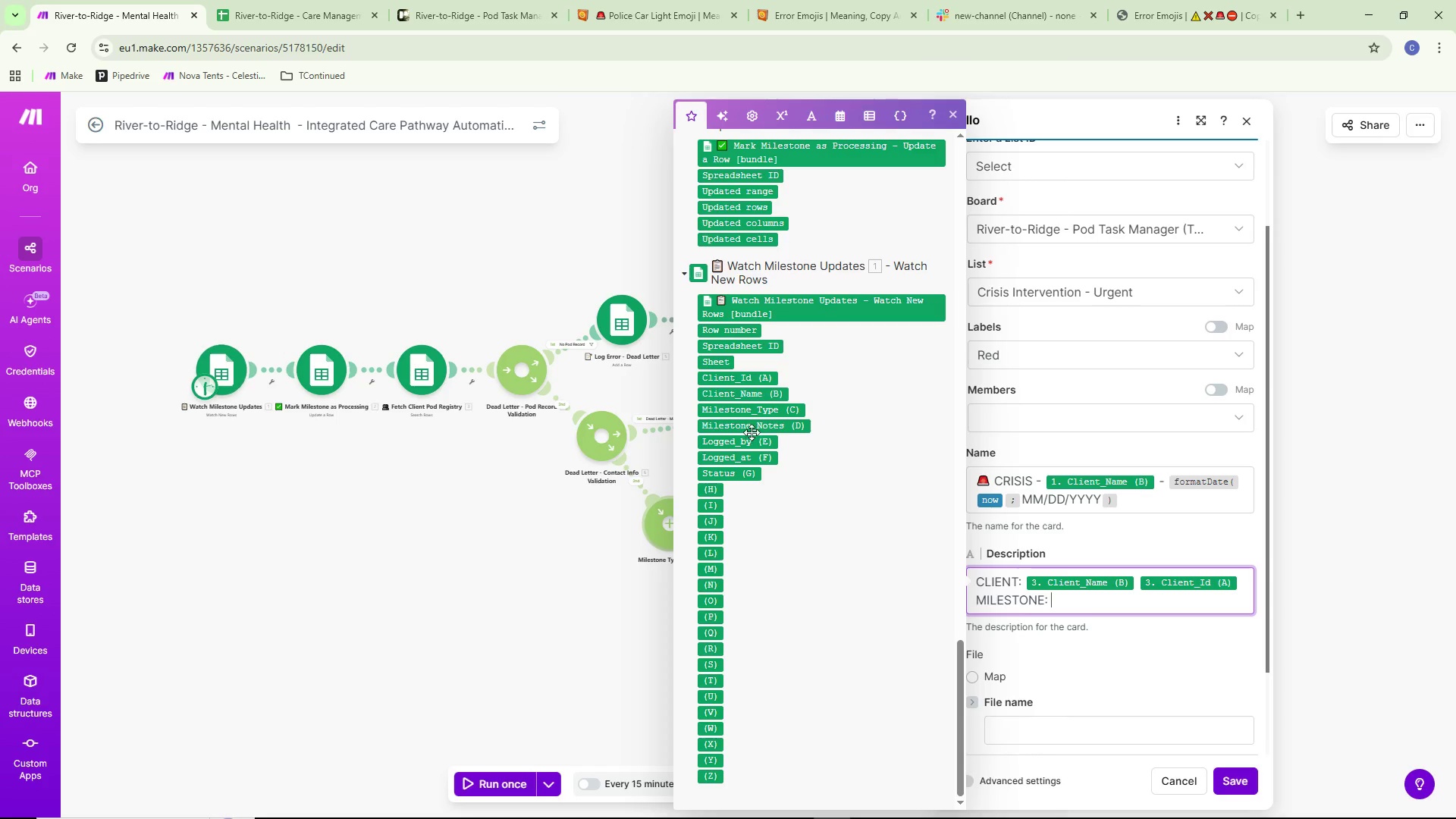 
left_click([751, 425])
 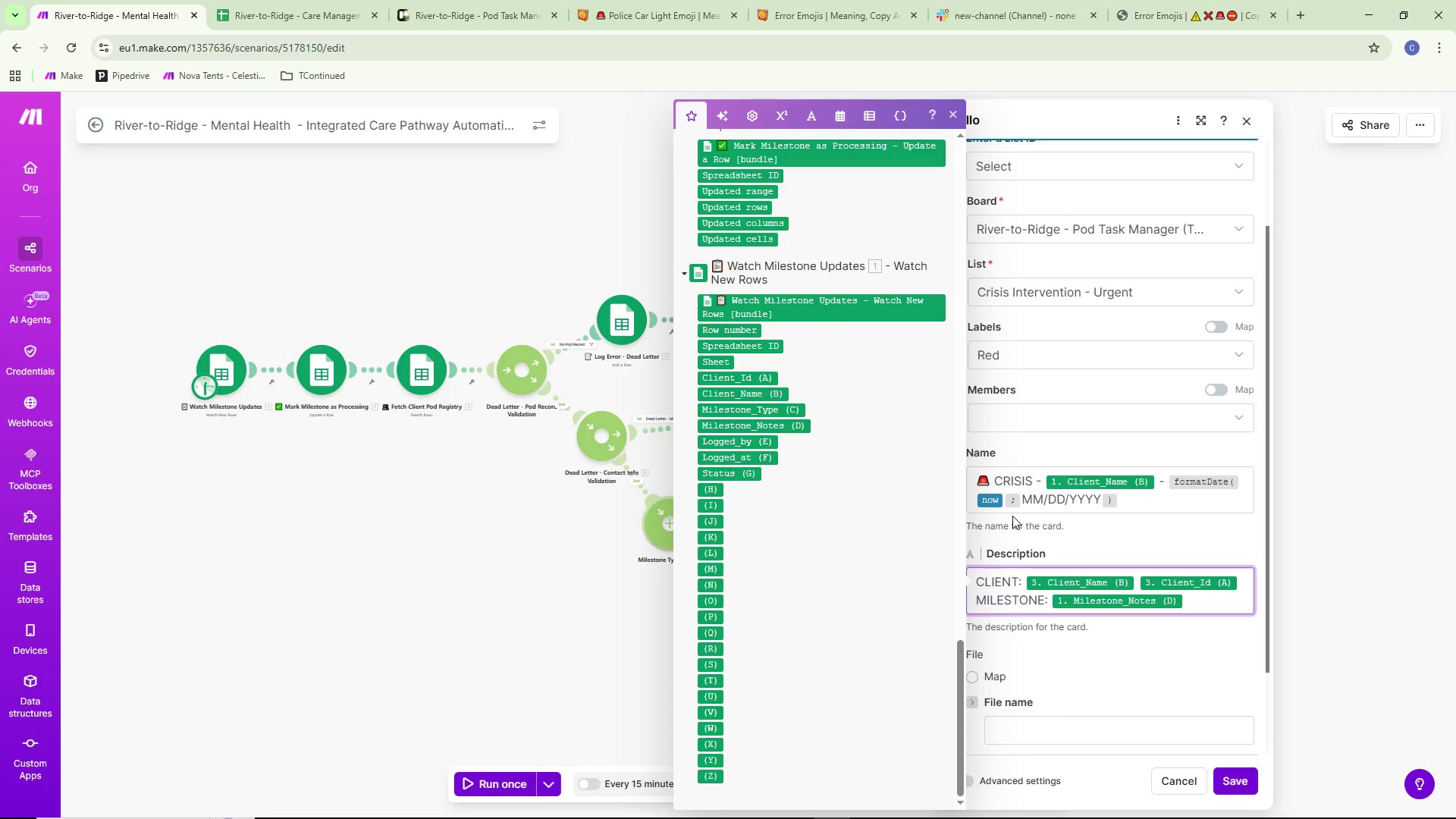 
key(Enter)
 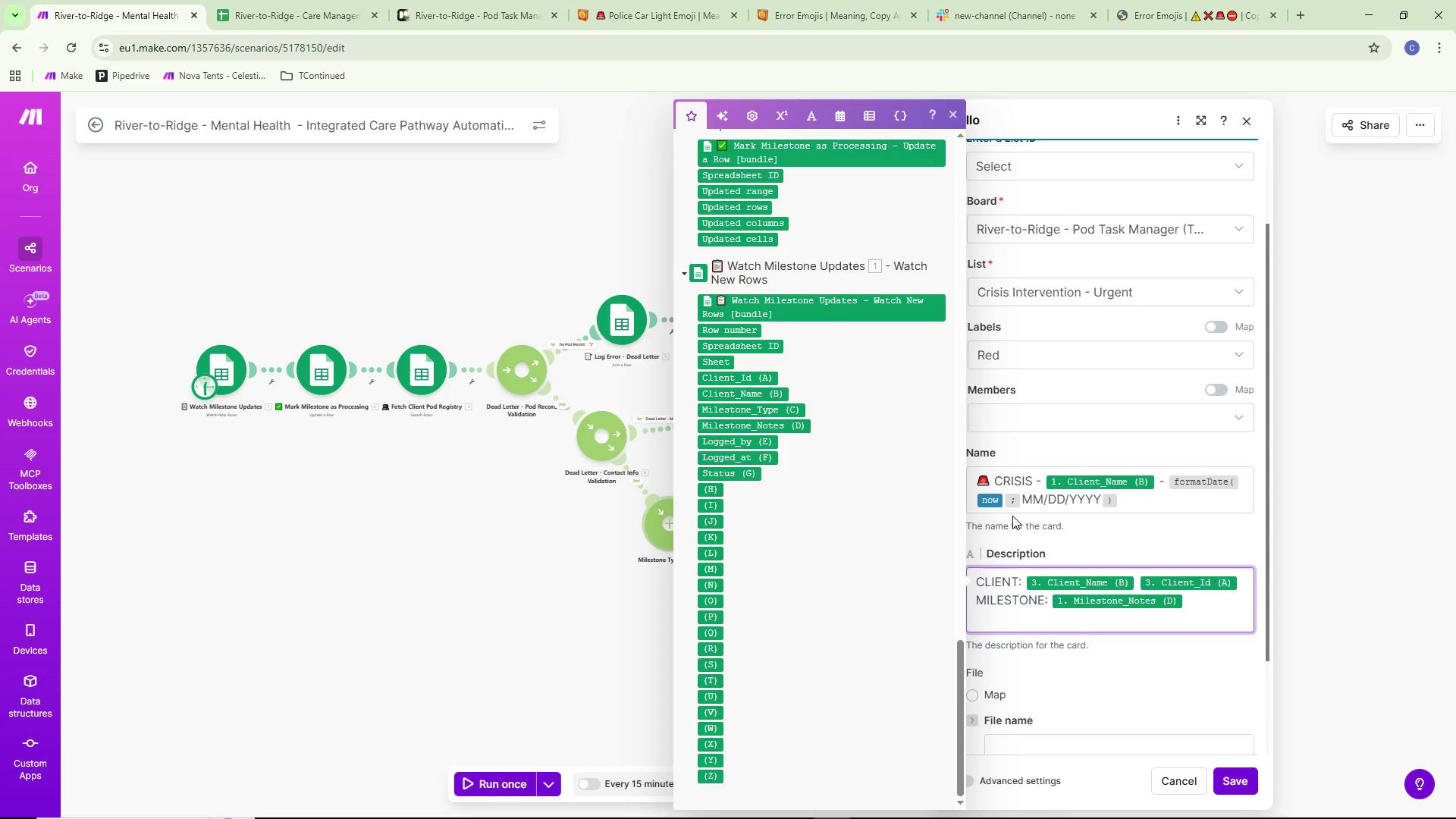 
type(LOGGED)
key(Backspace)
key(Backspace)
key(Backspace)
key(Backspace)
key(Backspace)
key(Backspace)
key(Backspace)
key(Backspace)
 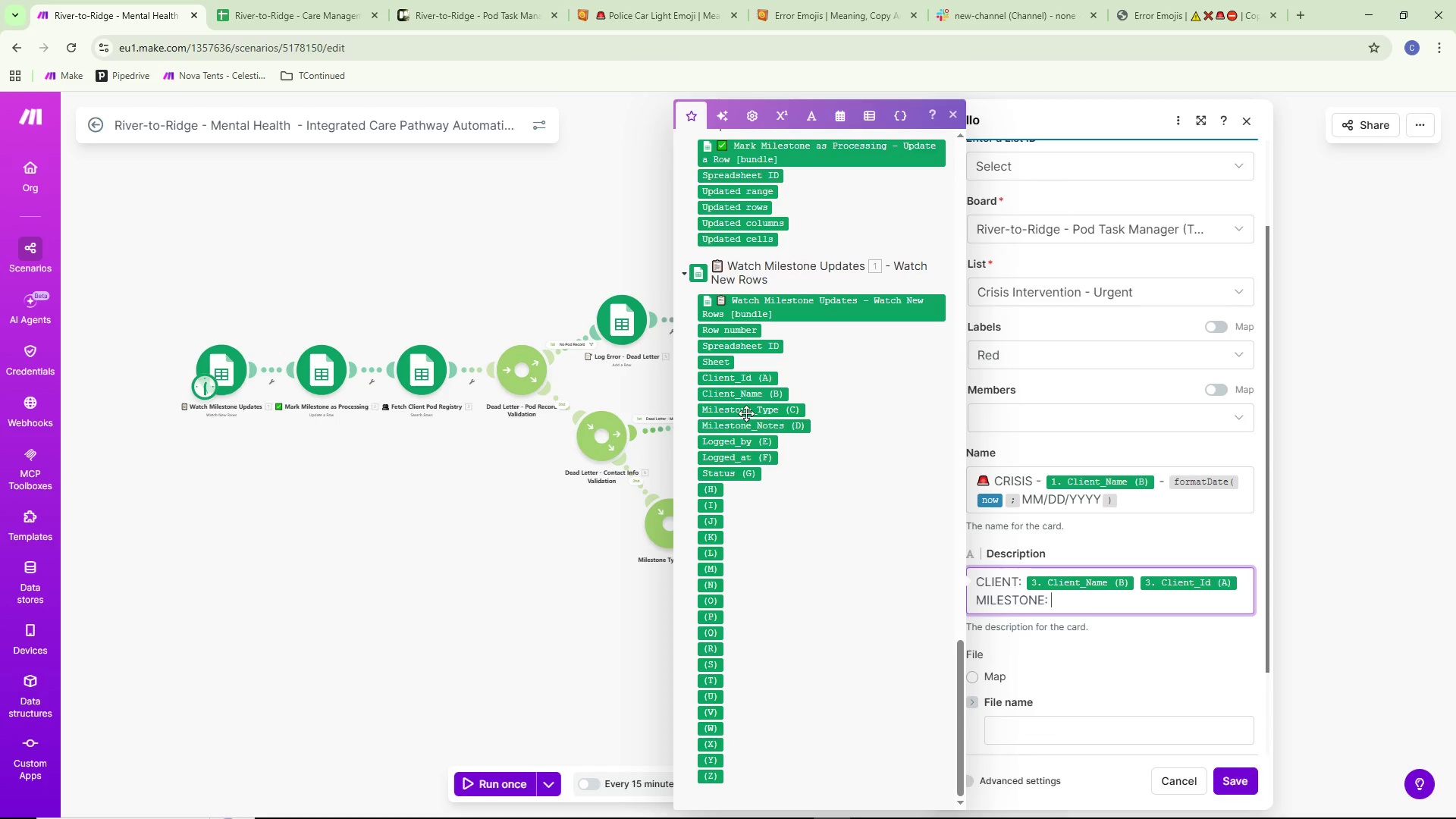 
left_click([746, 413])
 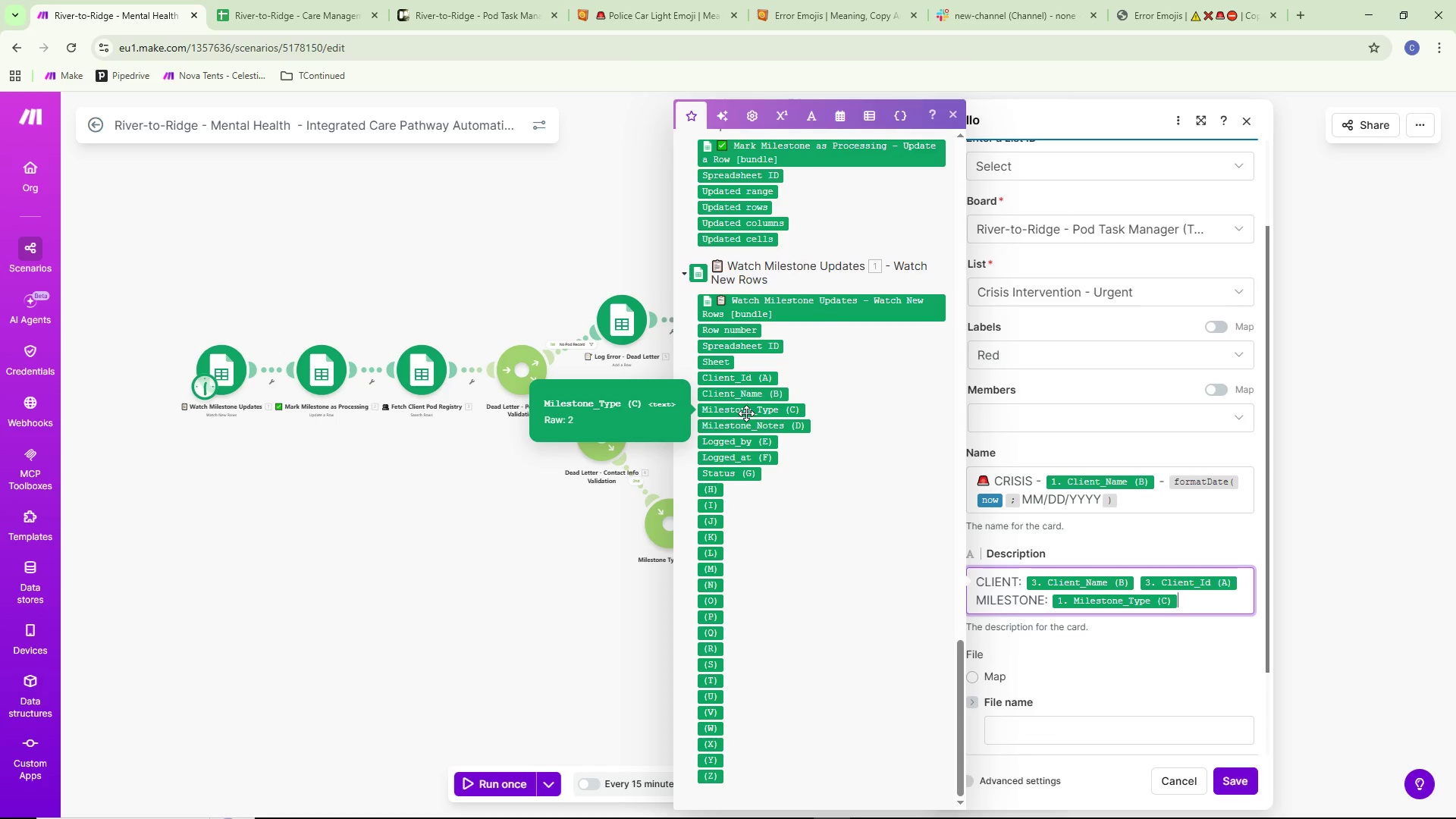 
key(Enter)
 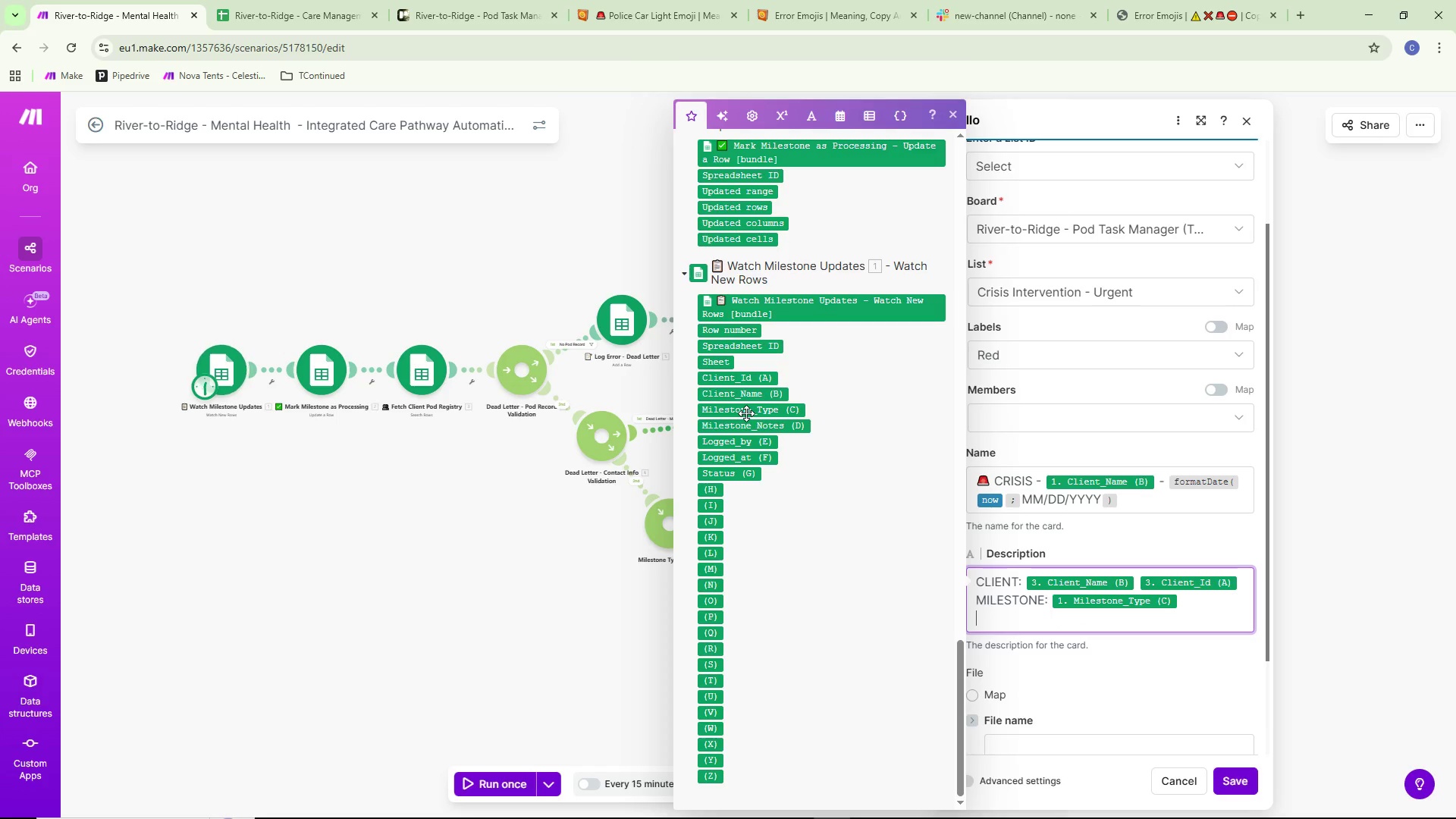 
type(NOTES: )
 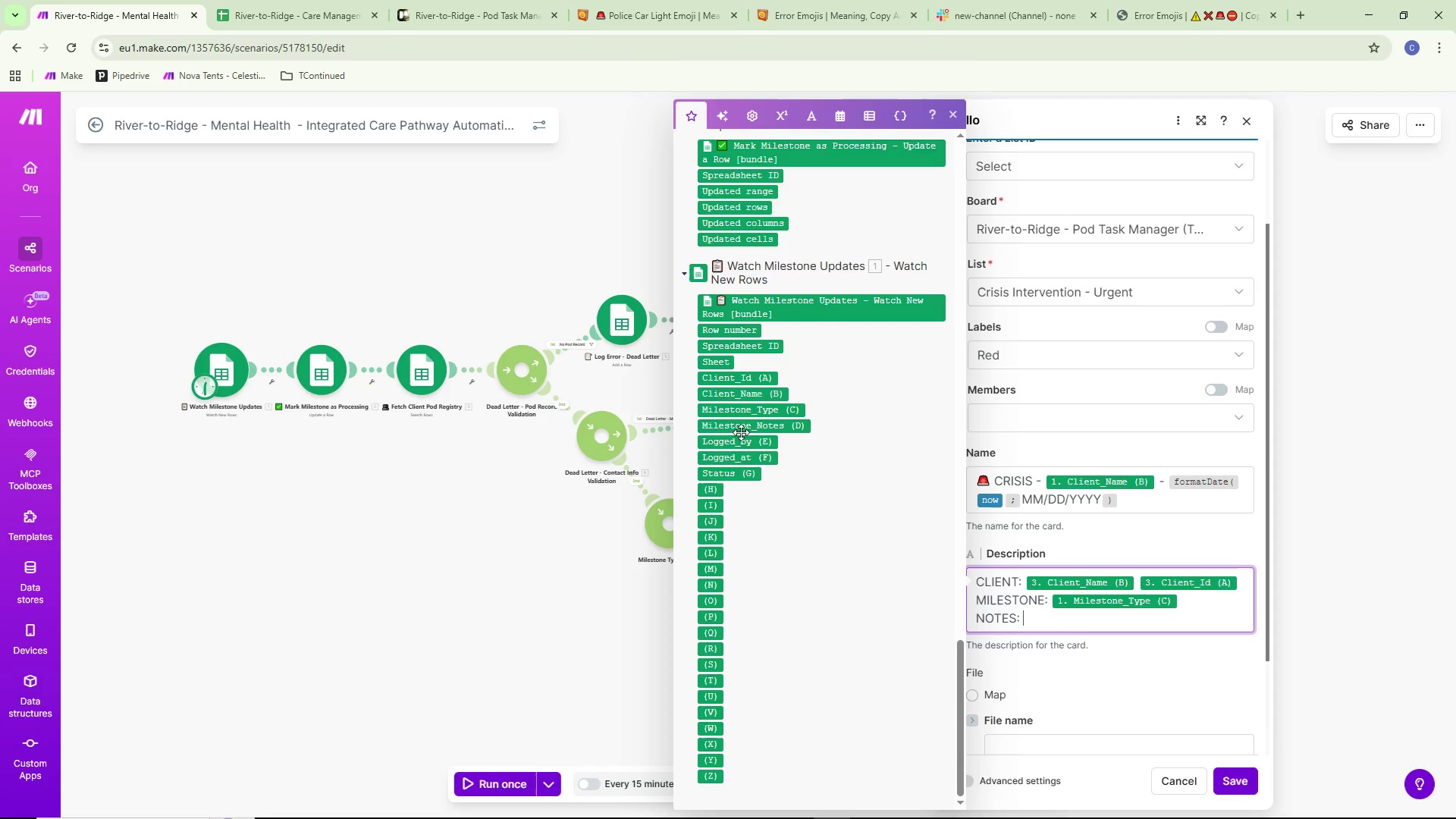 
left_click([747, 426])
 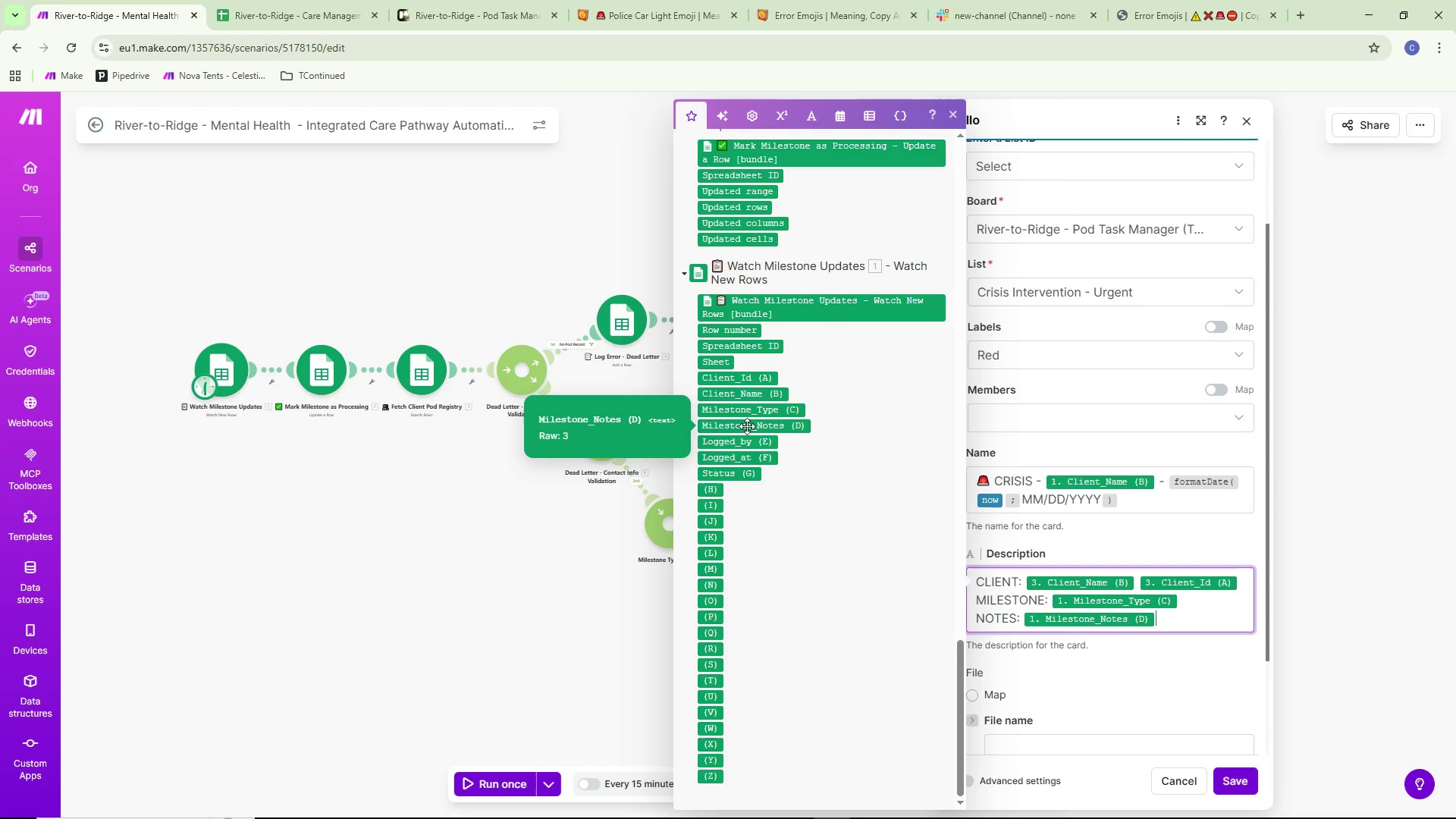 
key(Enter)
 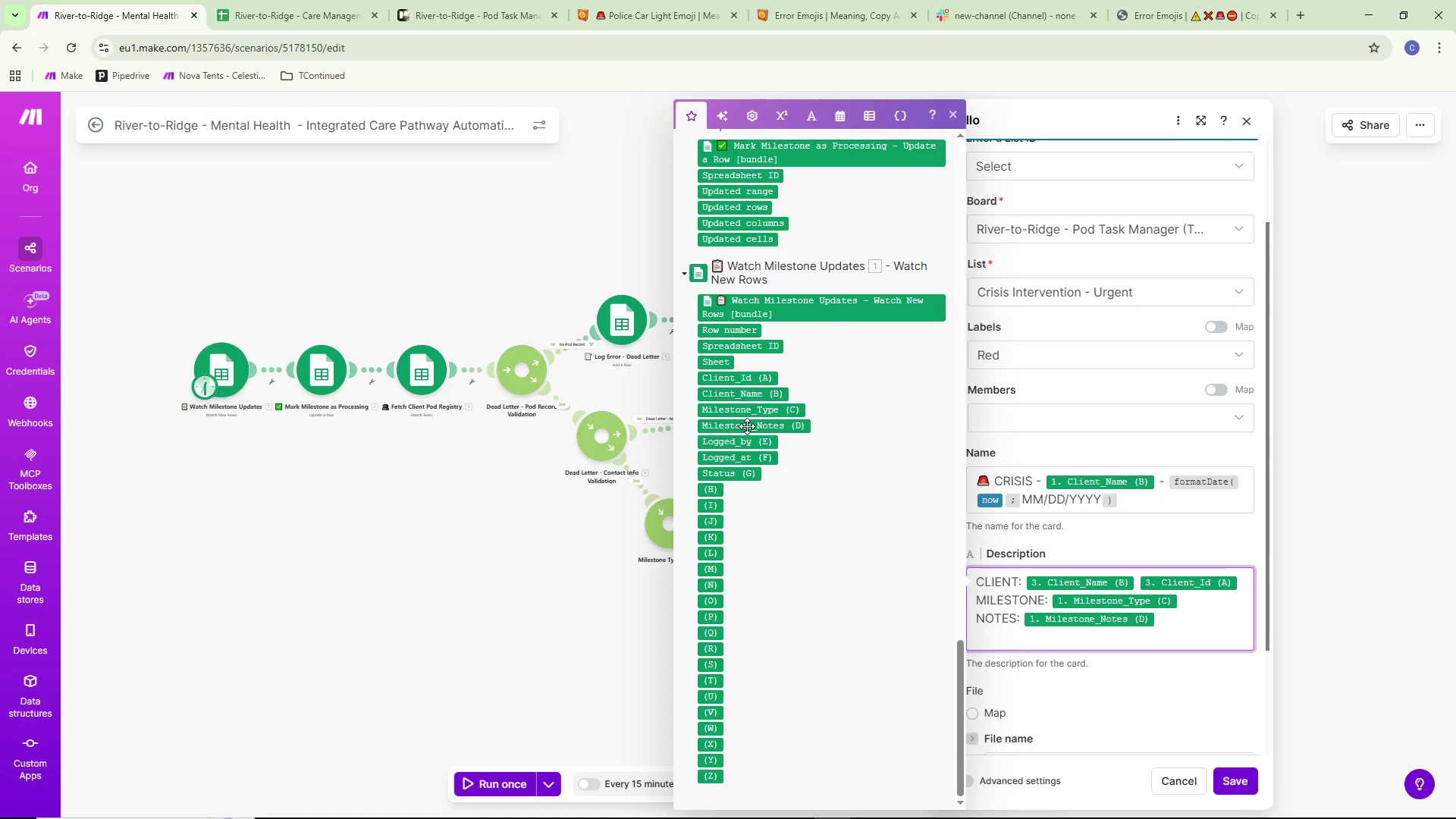 
type(LOGGED BY:)
 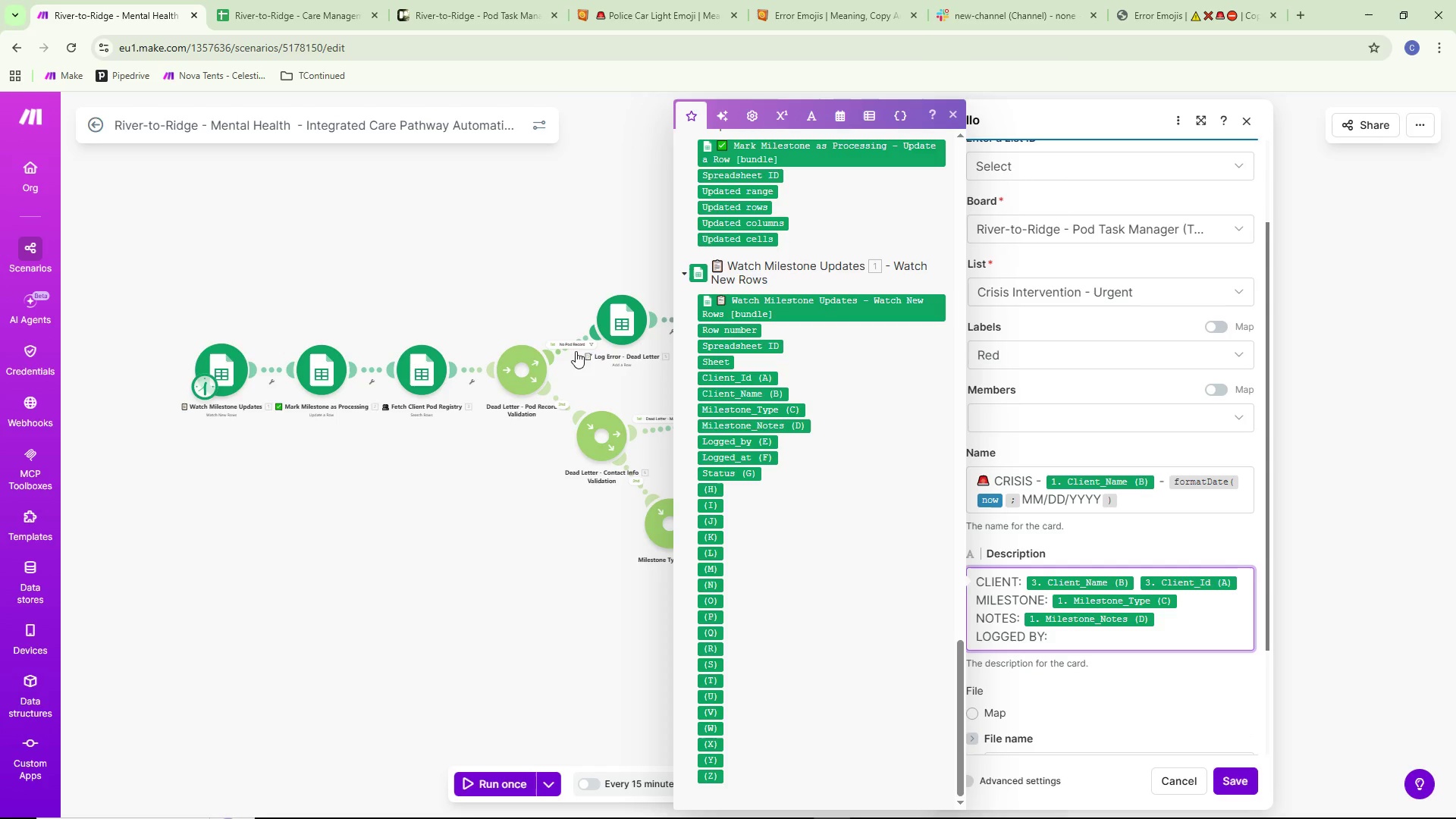 
key(Space)
 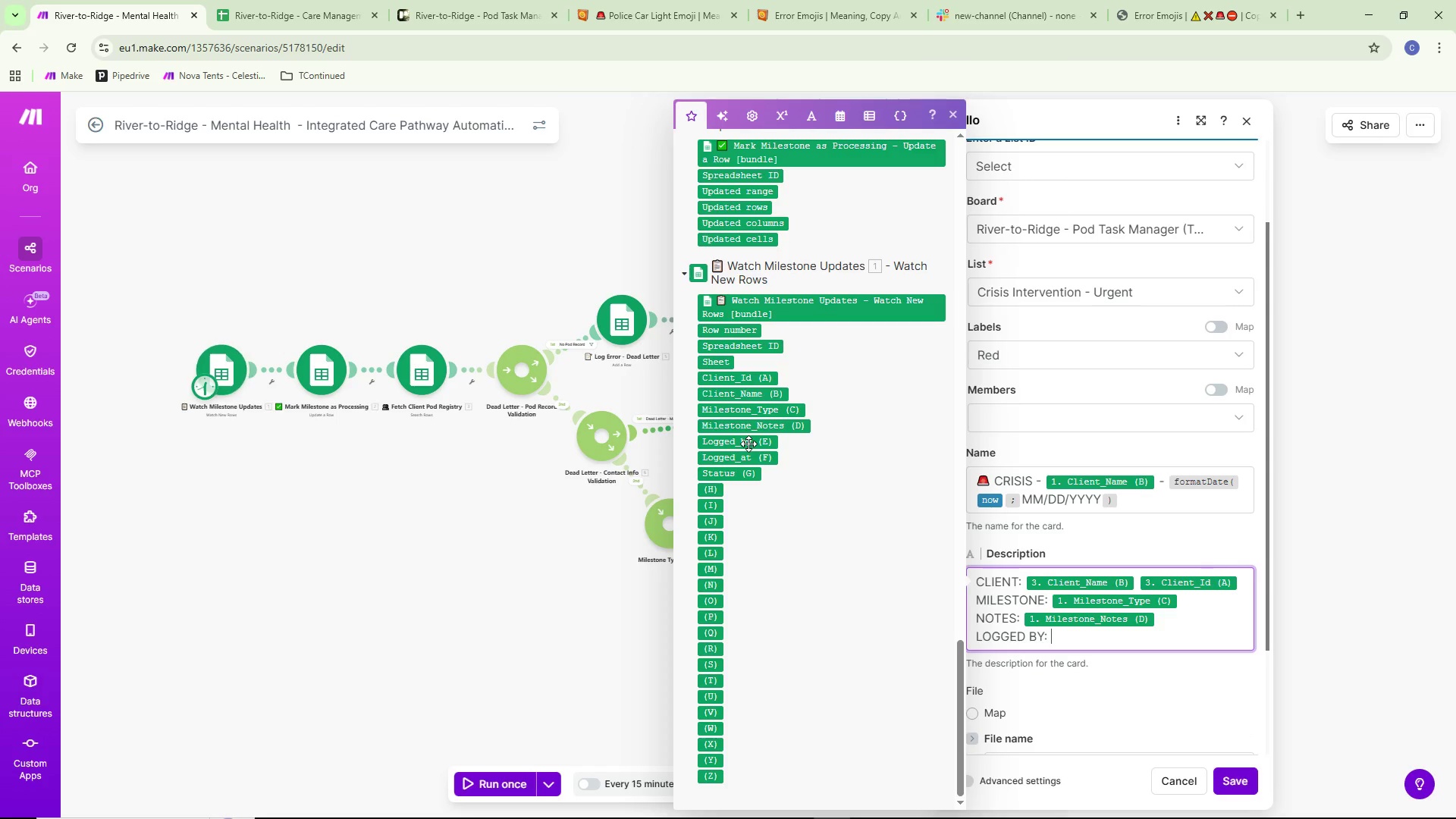 
left_click([748, 444])
 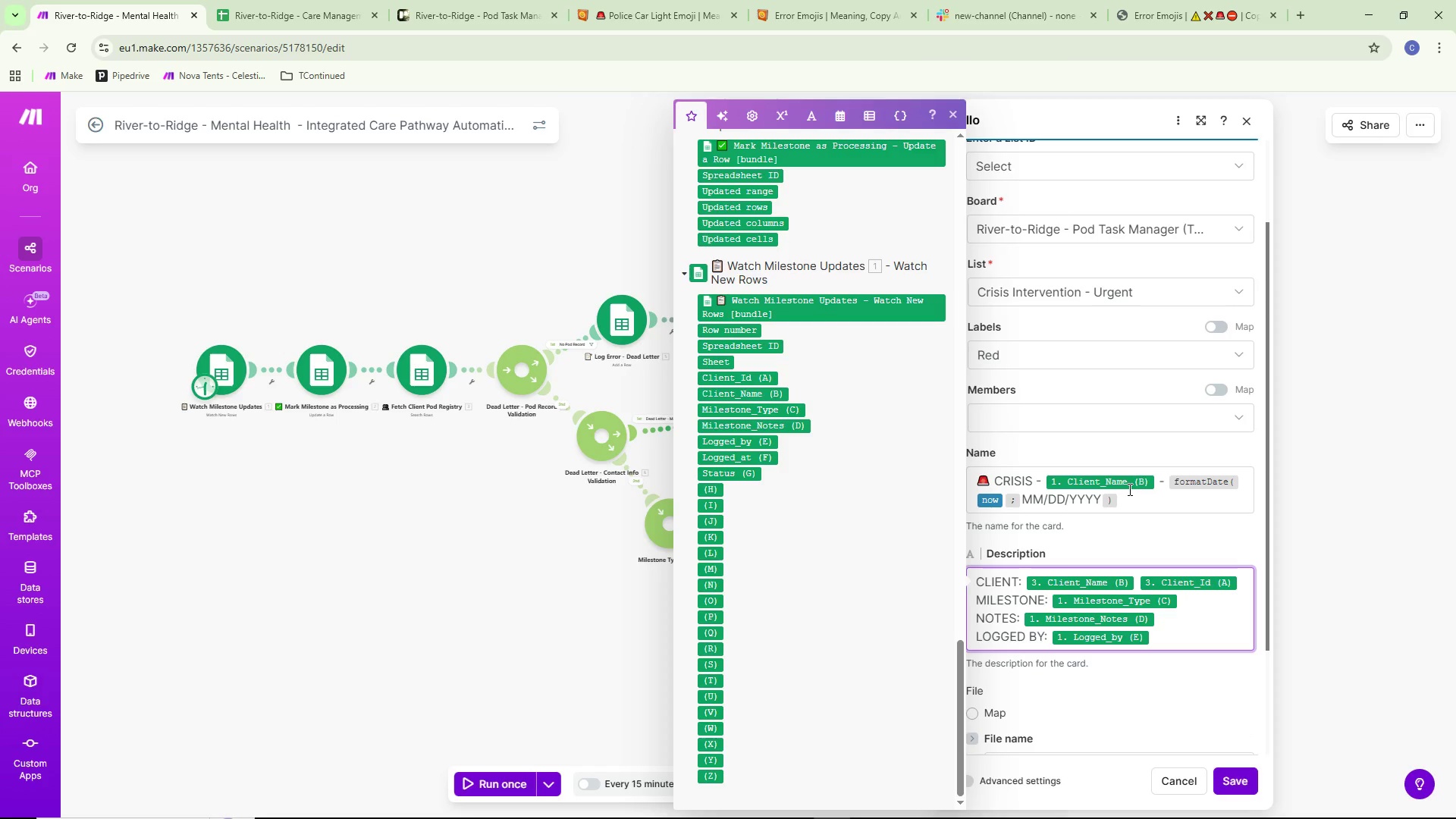 
key(Enter)
 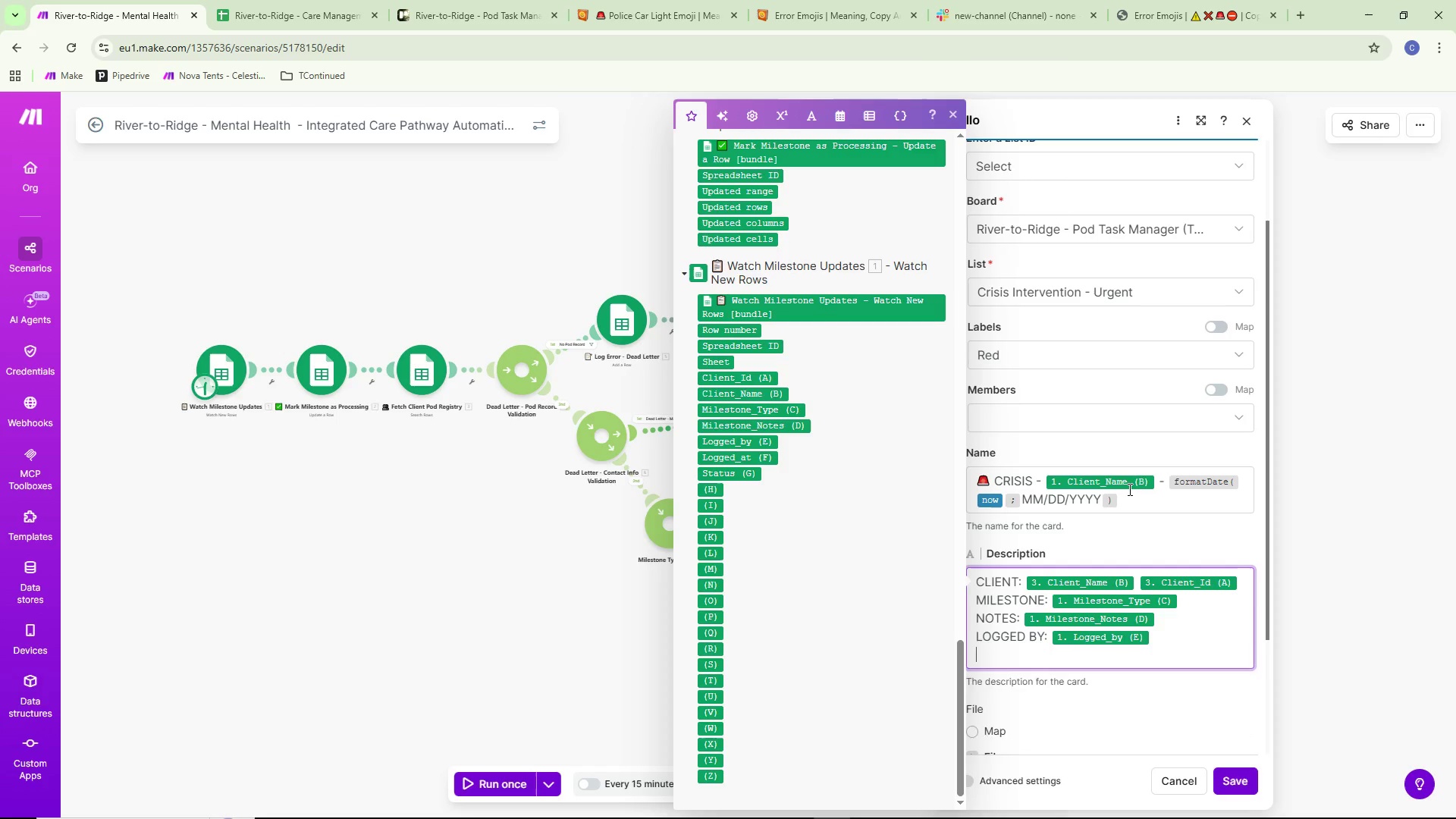 
key(Enter)
 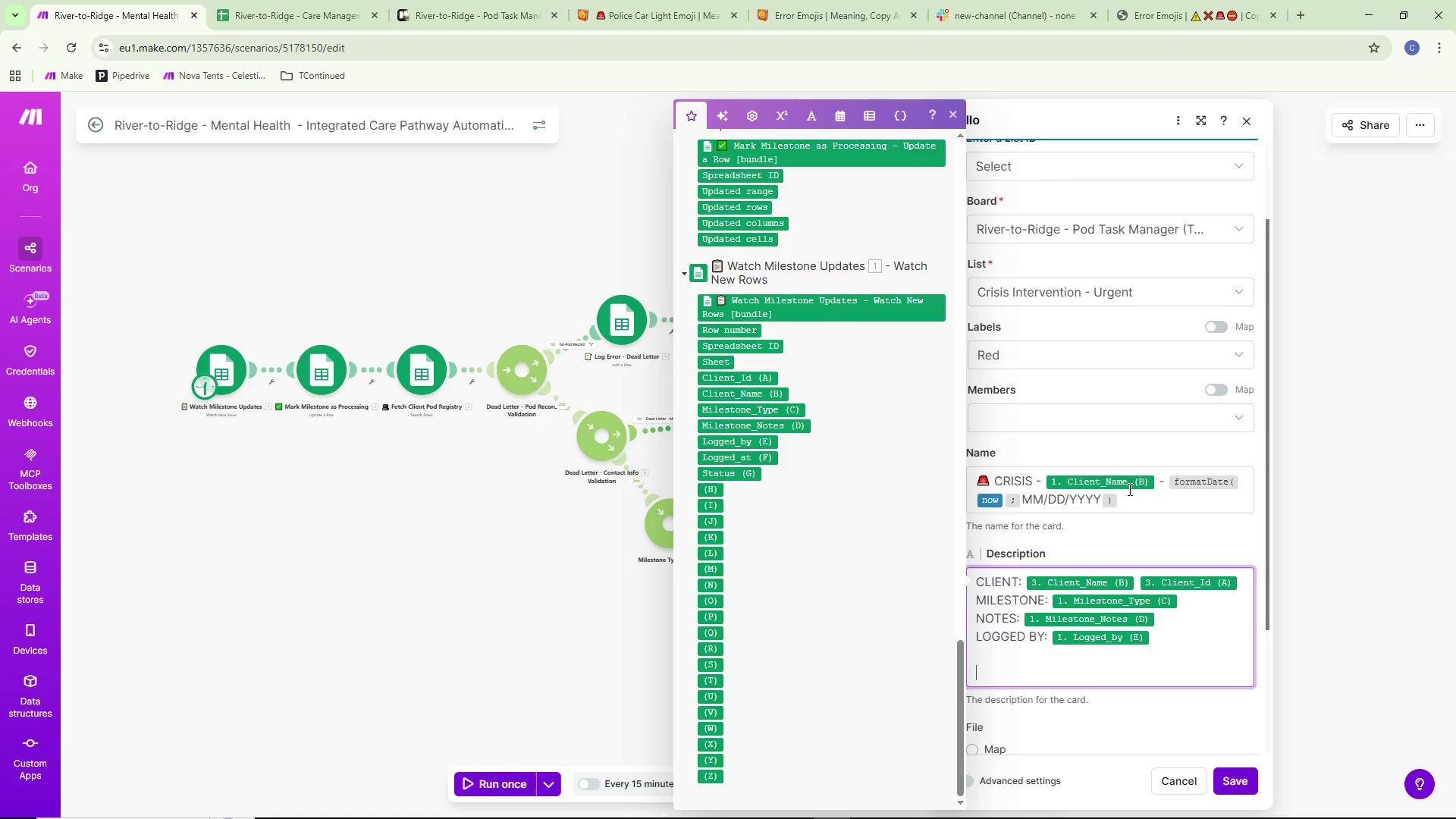 
type(POD ASSIGNEMNTS)
 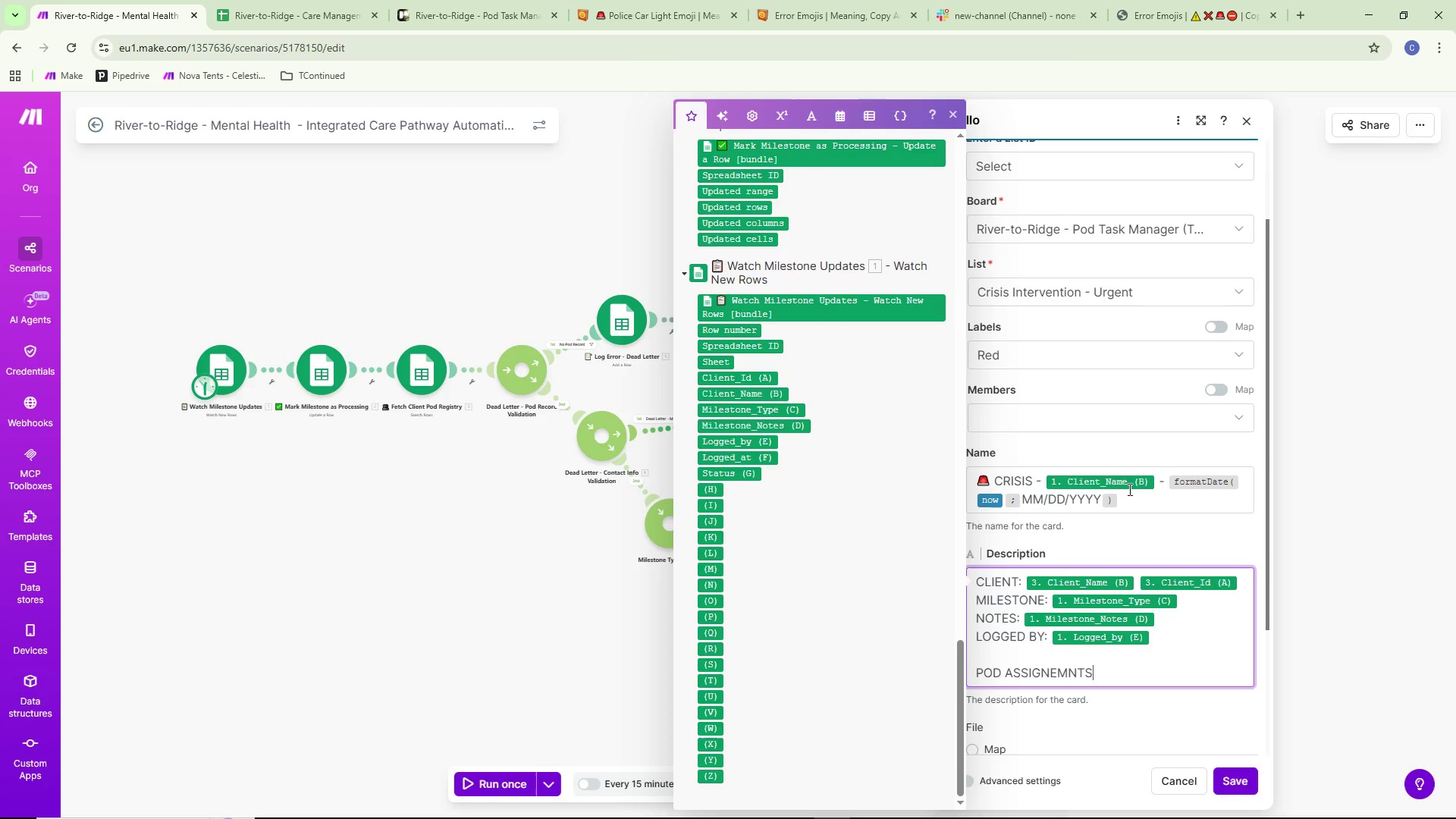 
key(Space)
 